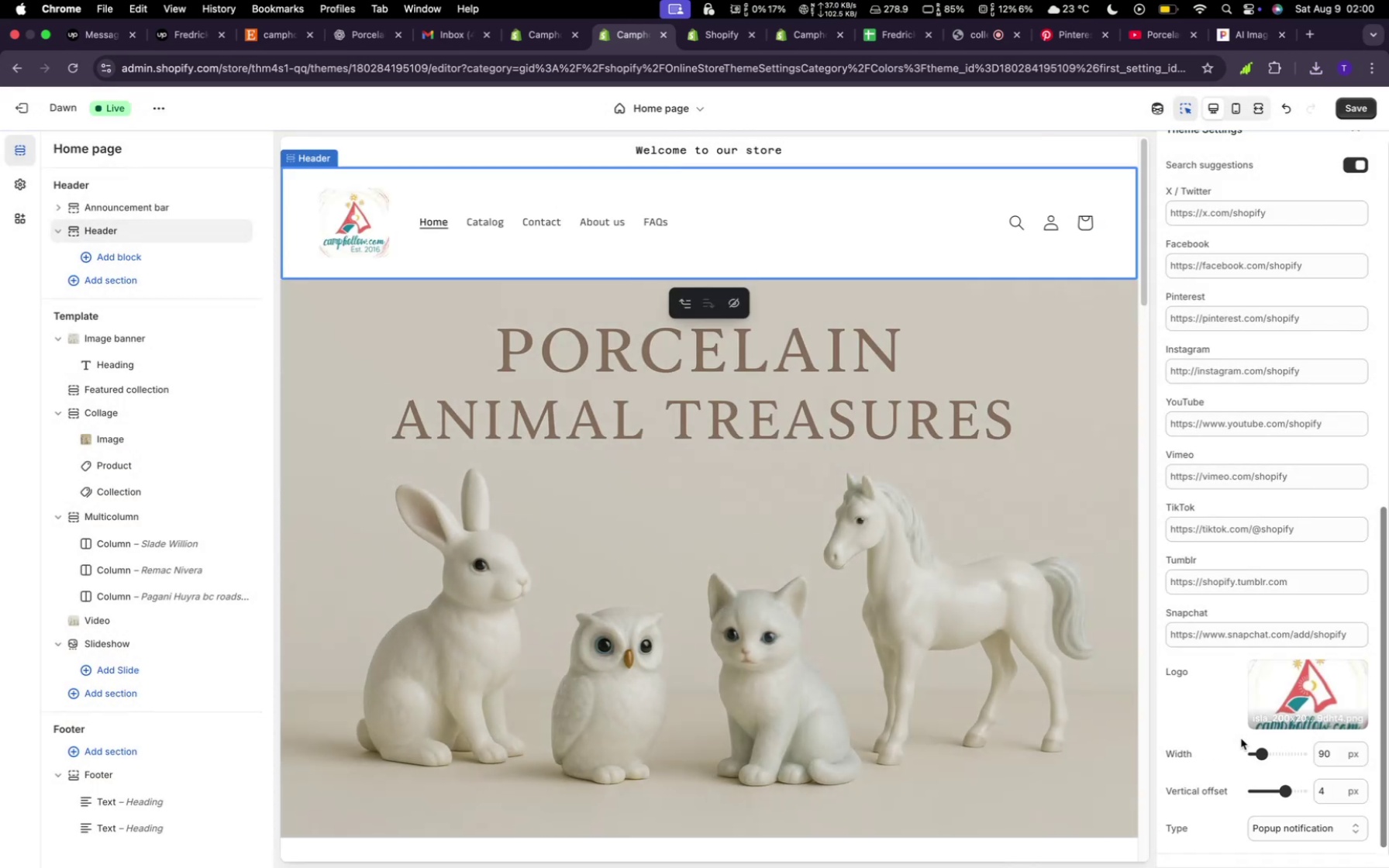 
left_click_drag(start_coordinate=[1260, 756], to_coordinate=[1256, 756])
 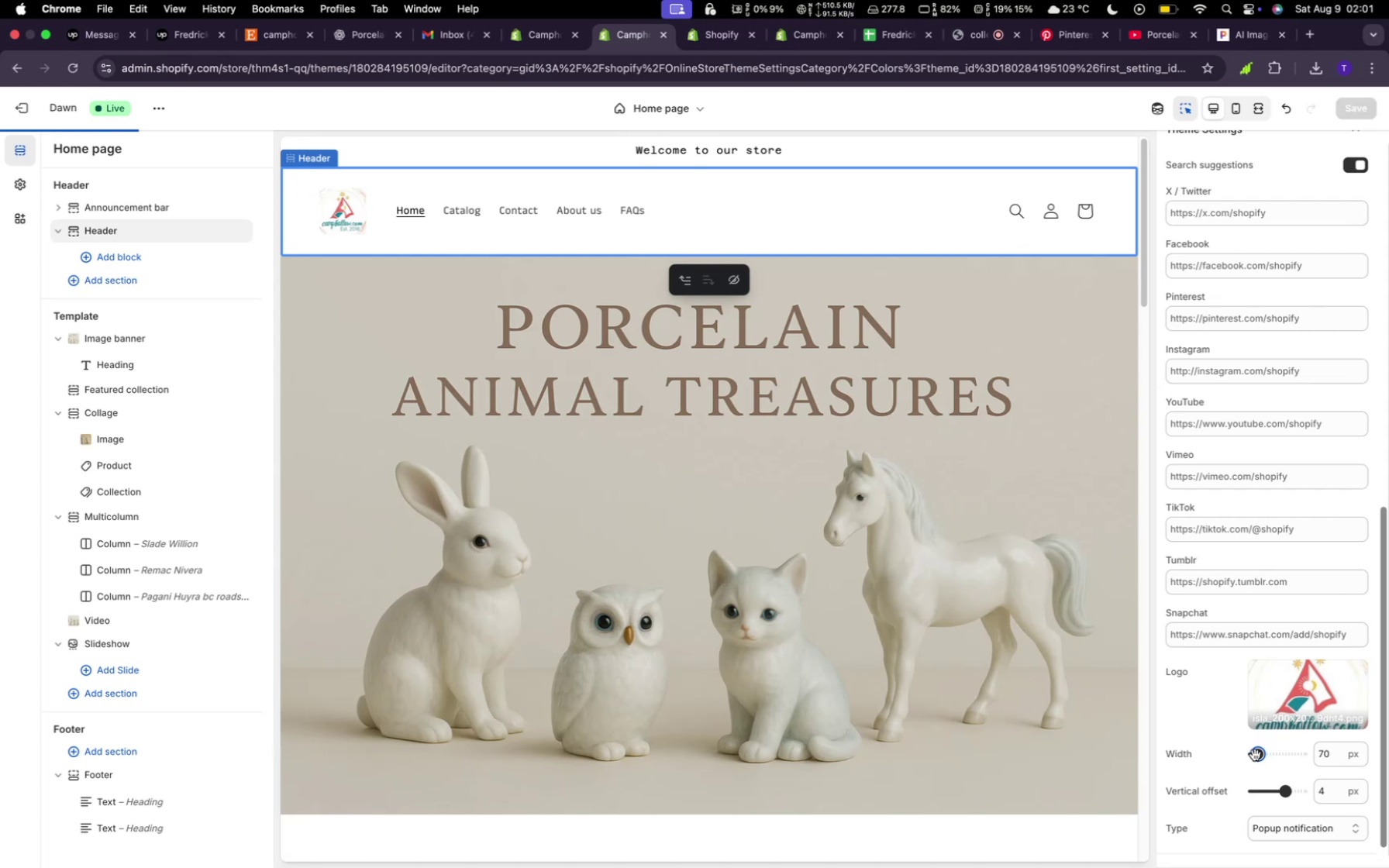 
wait(13.2)
 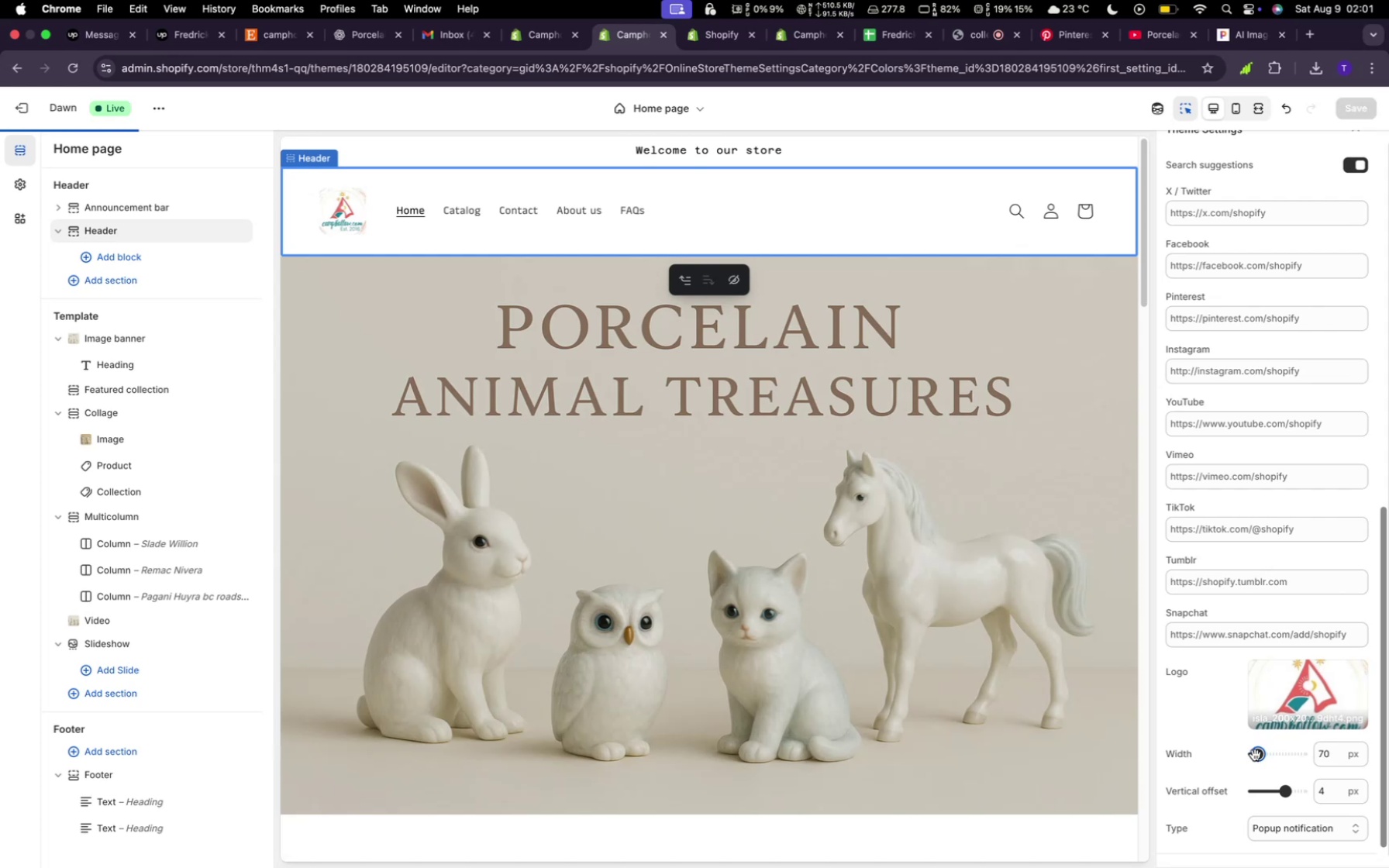 
scroll: coordinate [1230, 531], scroll_direction: up, amount: 7.0
 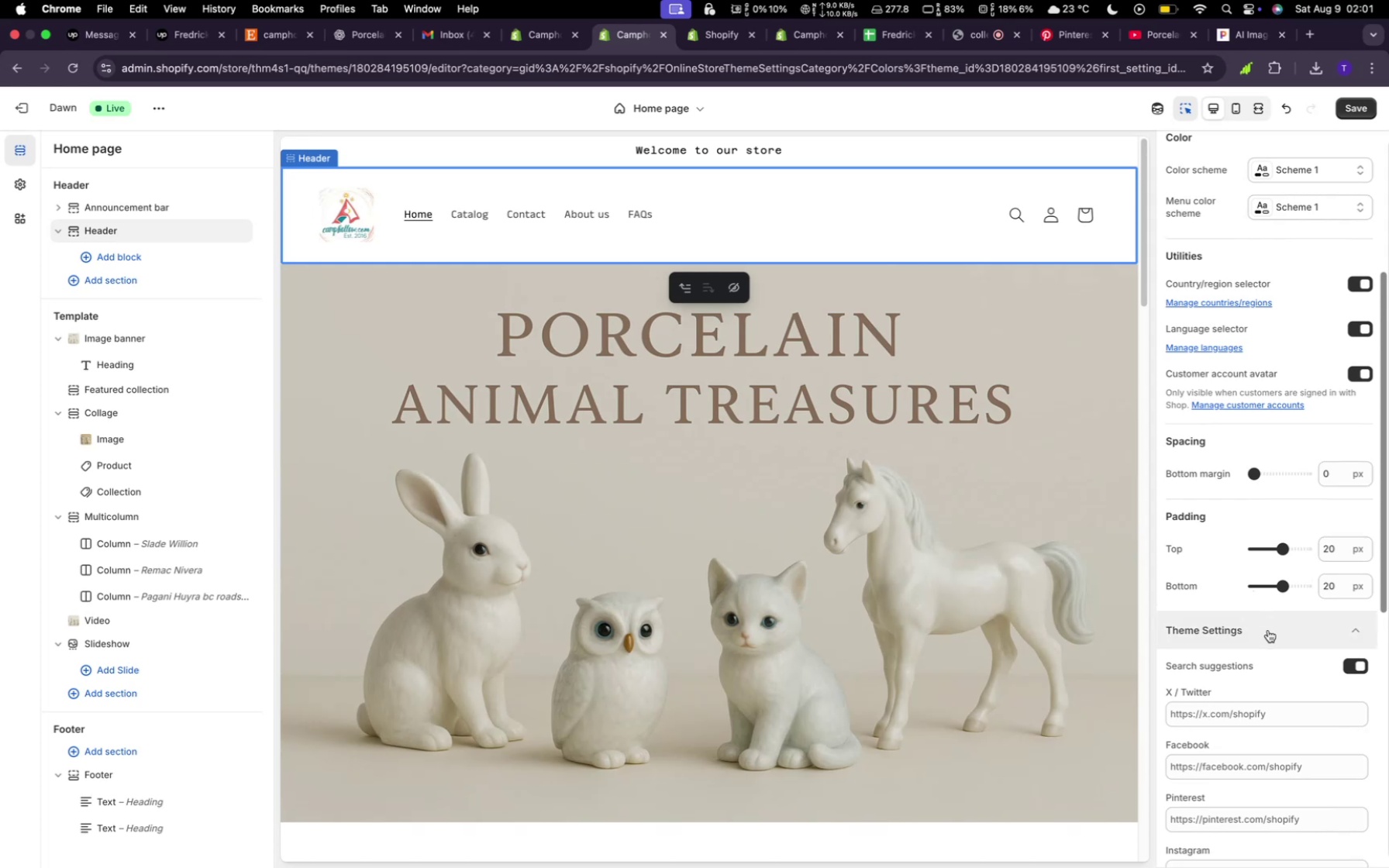 
left_click([1268, 630])
 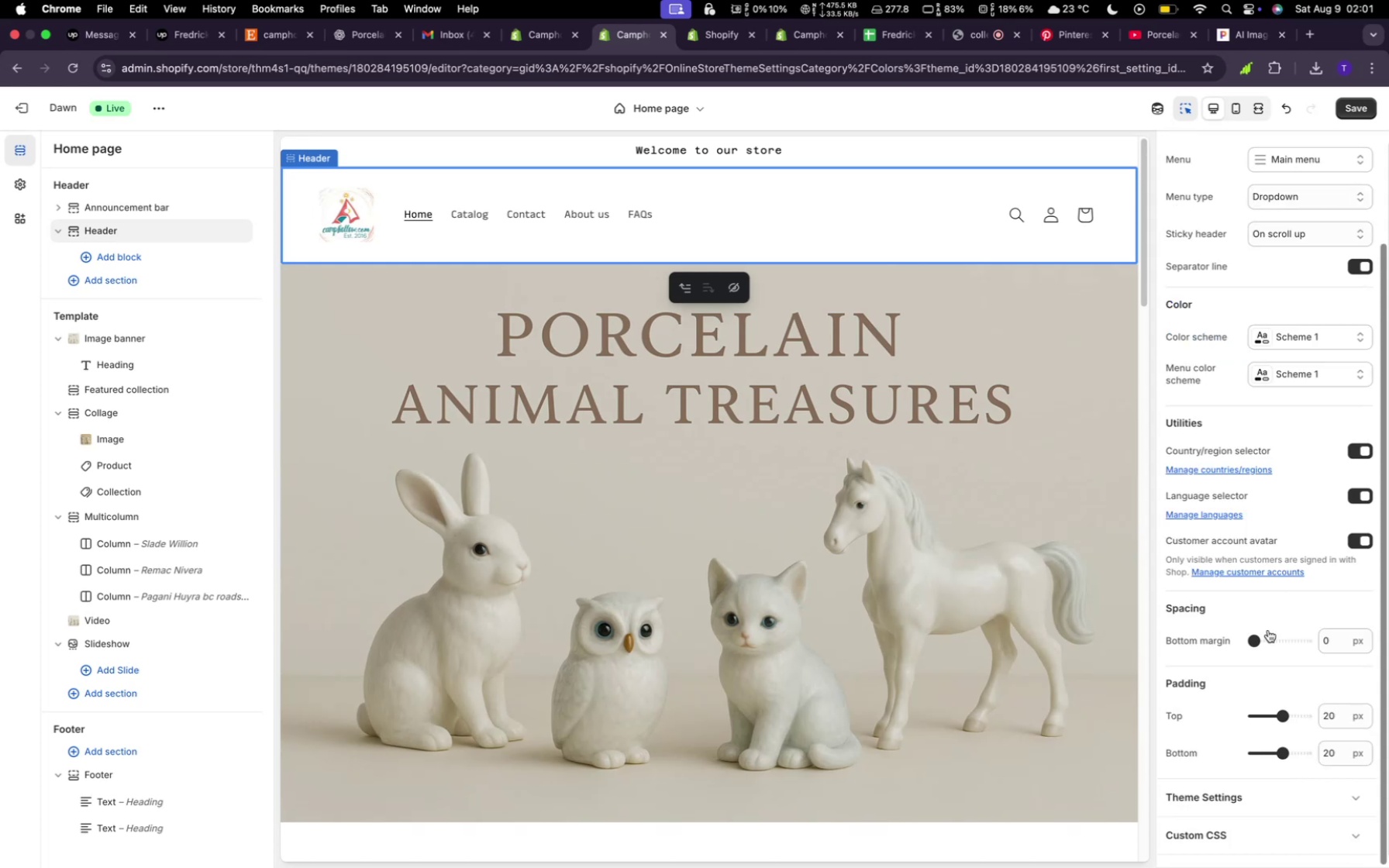 
scroll: coordinate [1268, 628], scroll_direction: down, amount: 6.0
 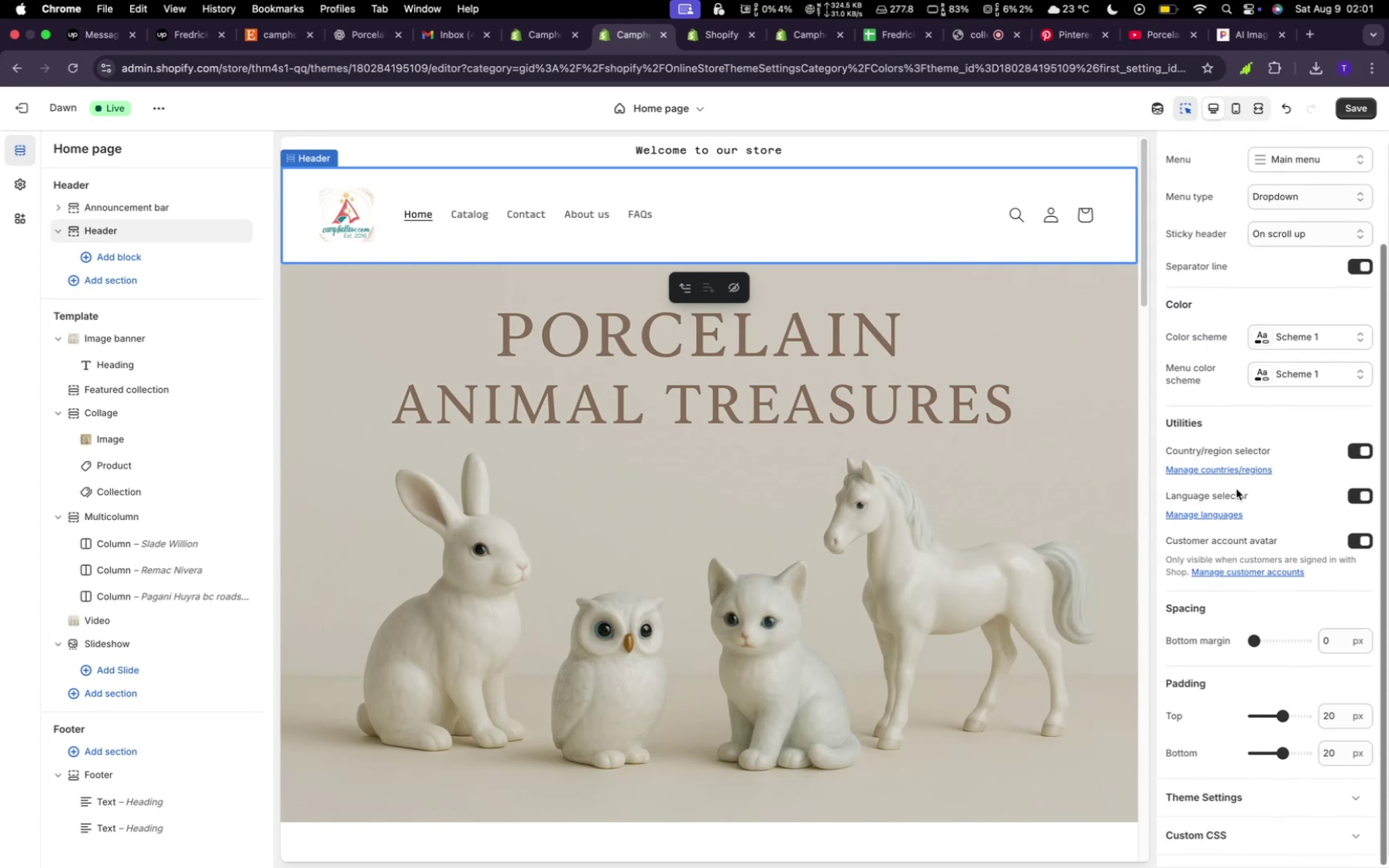 
scroll: coordinate [1236, 488], scroll_direction: up, amount: 8.0
 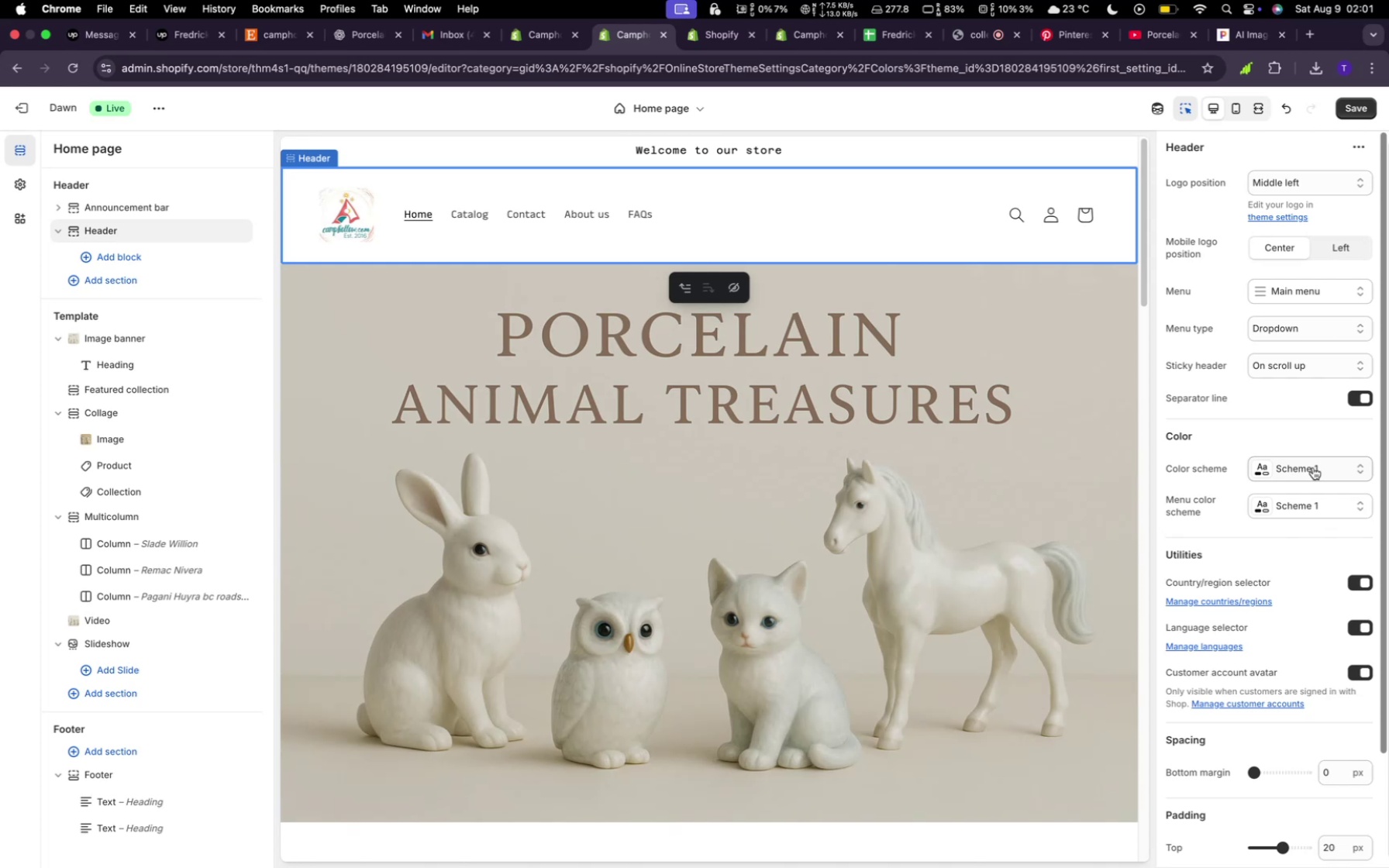 
scroll: coordinate [824, 452], scroll_direction: down, amount: 4.0
 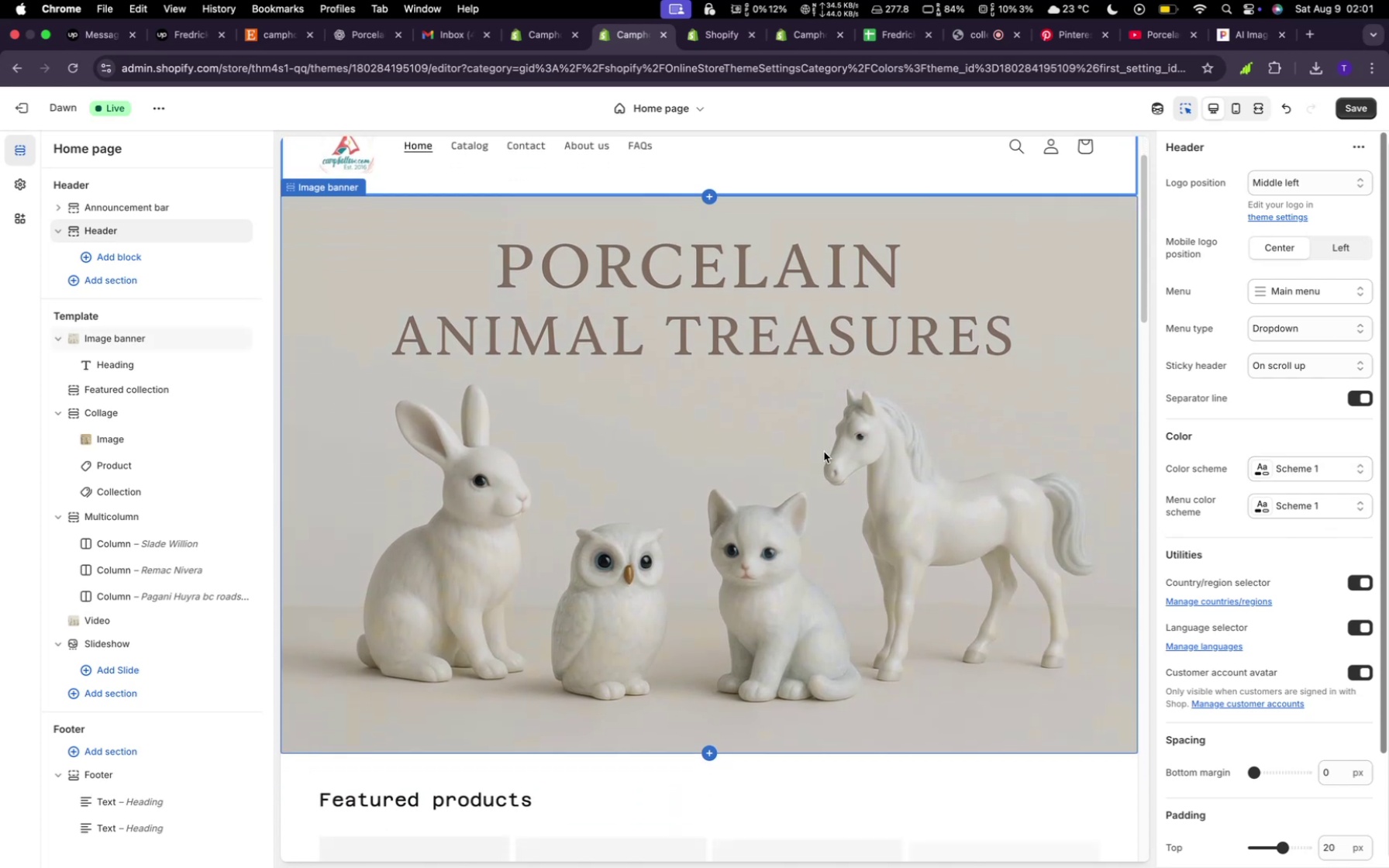 
scroll: coordinate [1256, 455], scroll_direction: up, amount: 16.0
 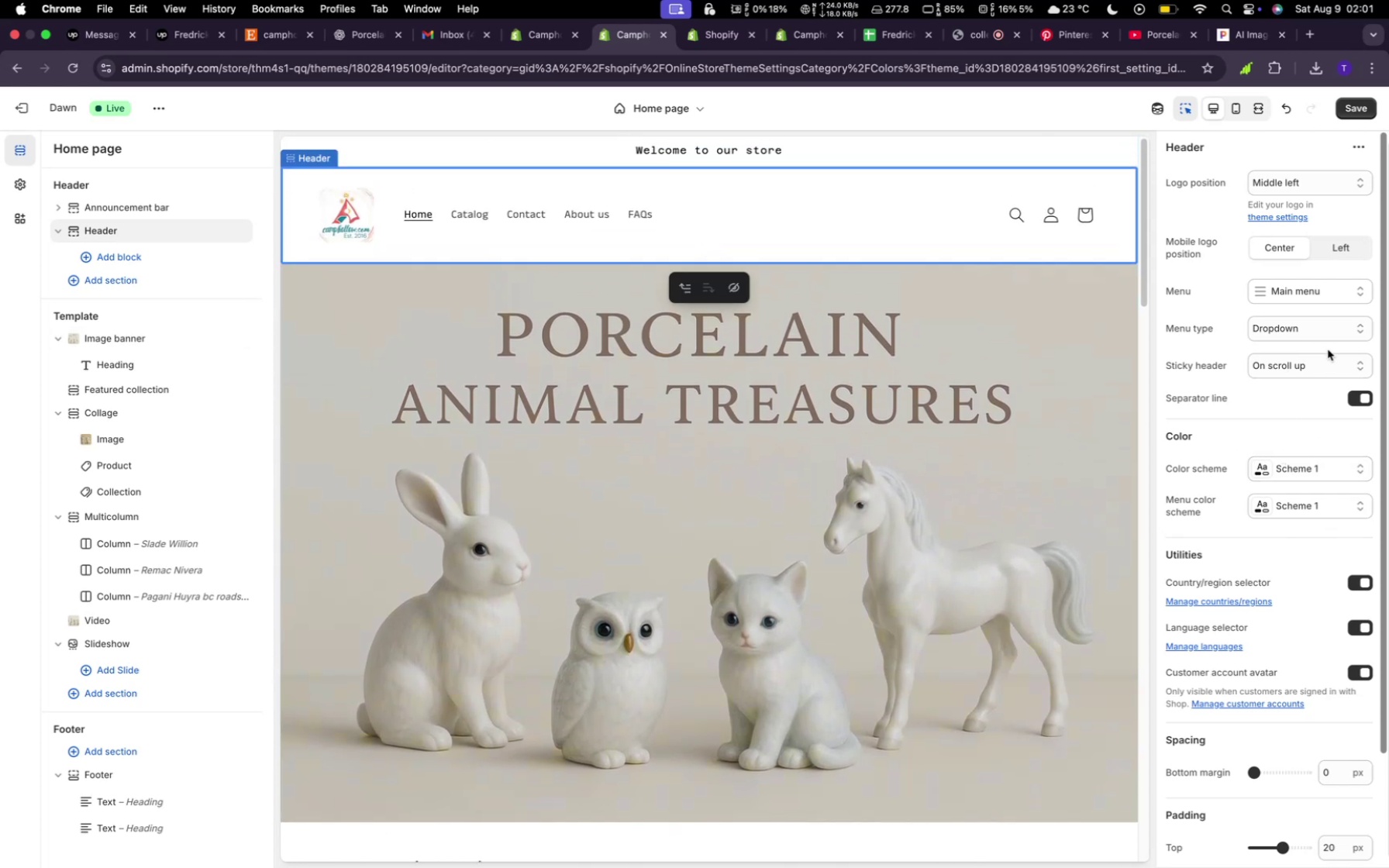 
left_click([1328, 358])
 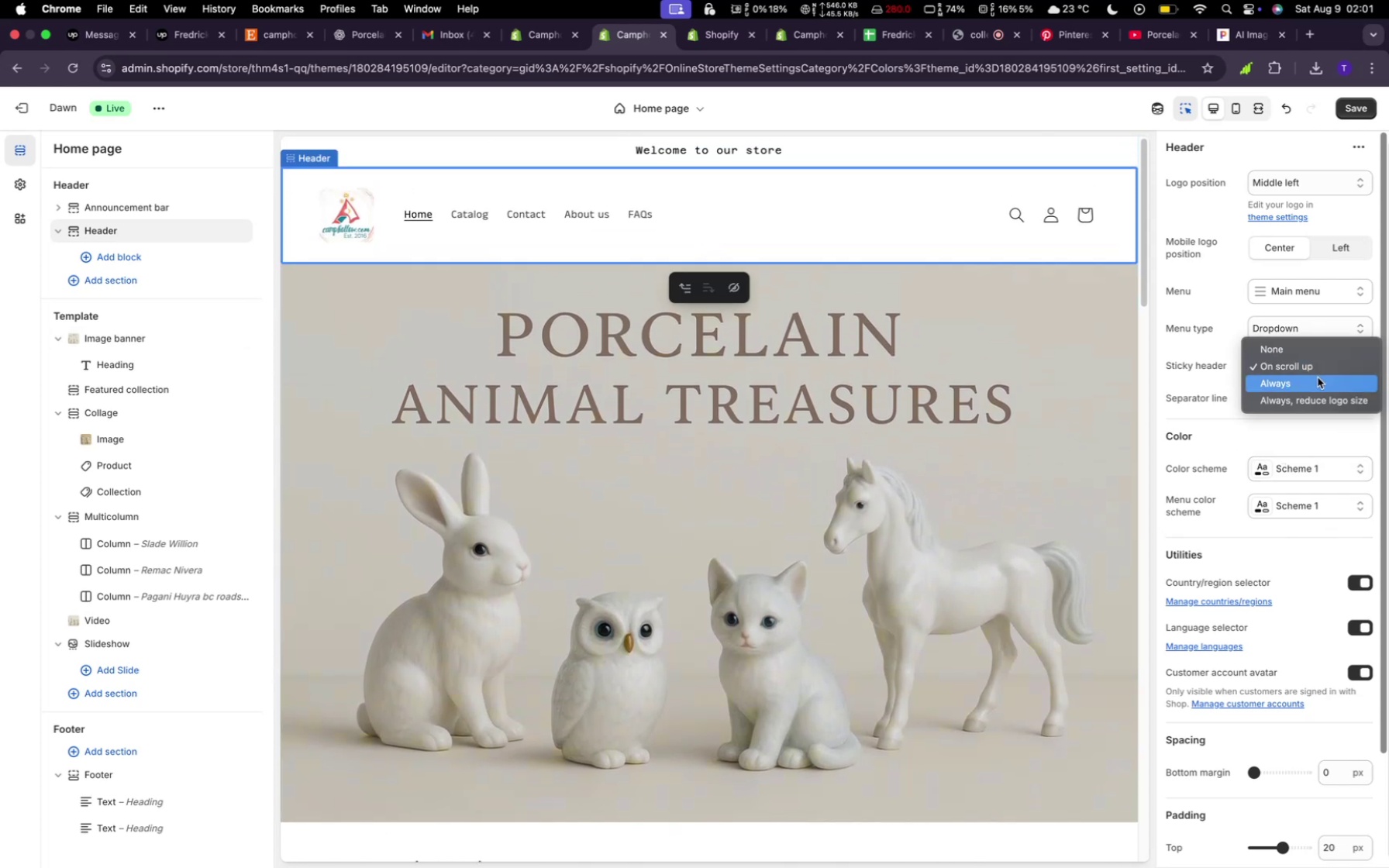 
left_click([1318, 377])
 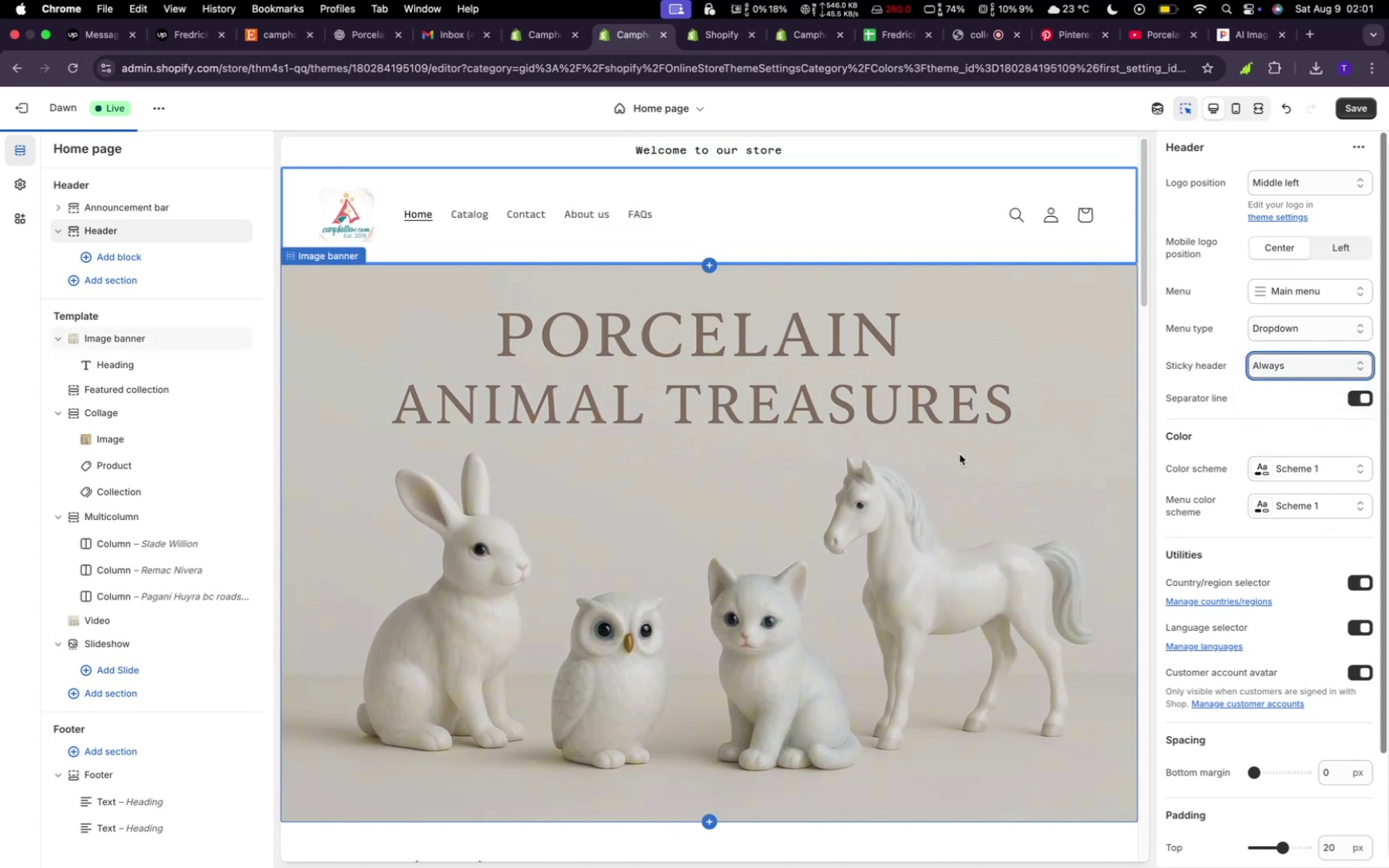 
scroll: coordinate [960, 454], scroll_direction: down, amount: 7.0
 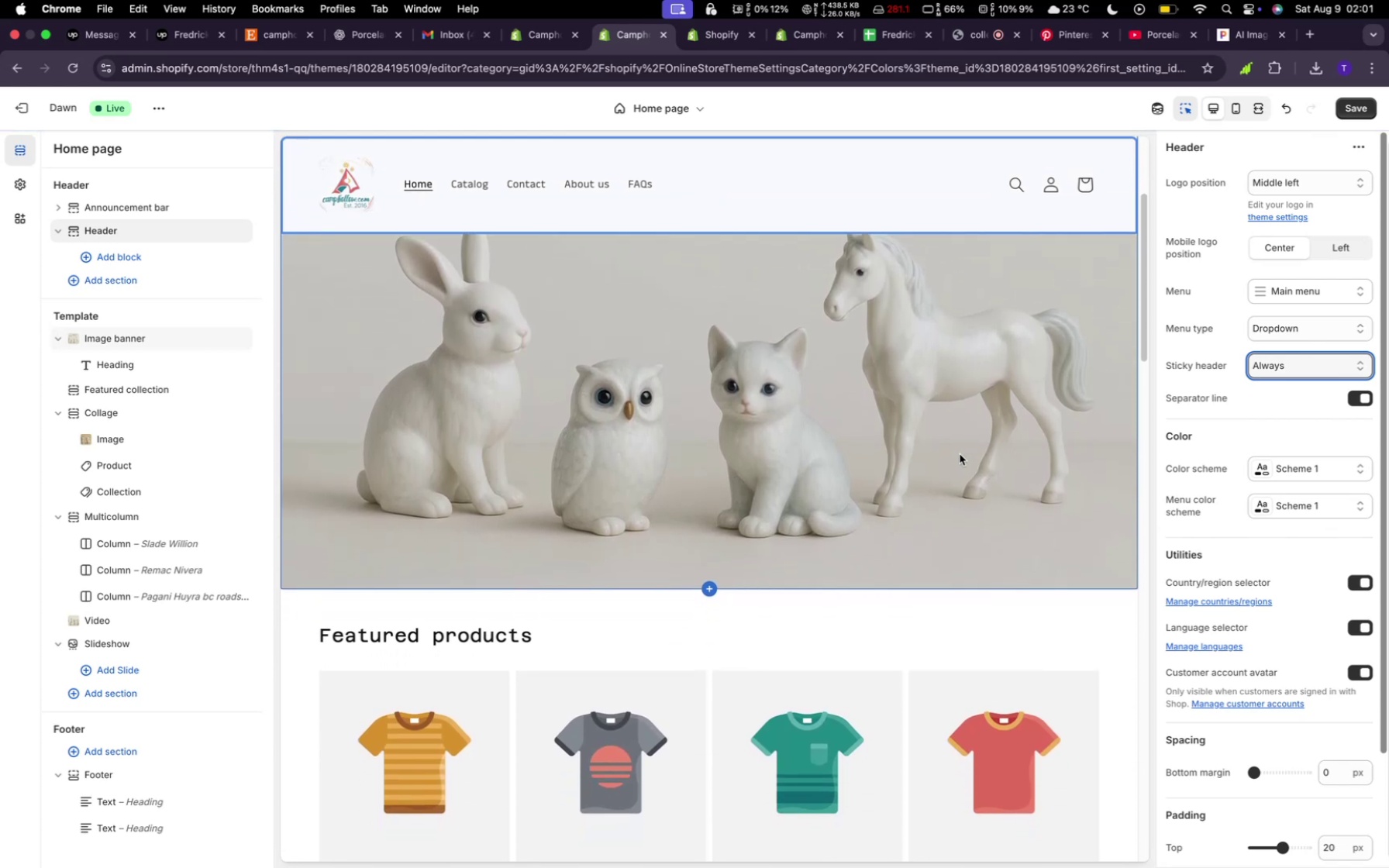 
scroll: coordinate [960, 455], scroll_direction: up, amount: 8.0
 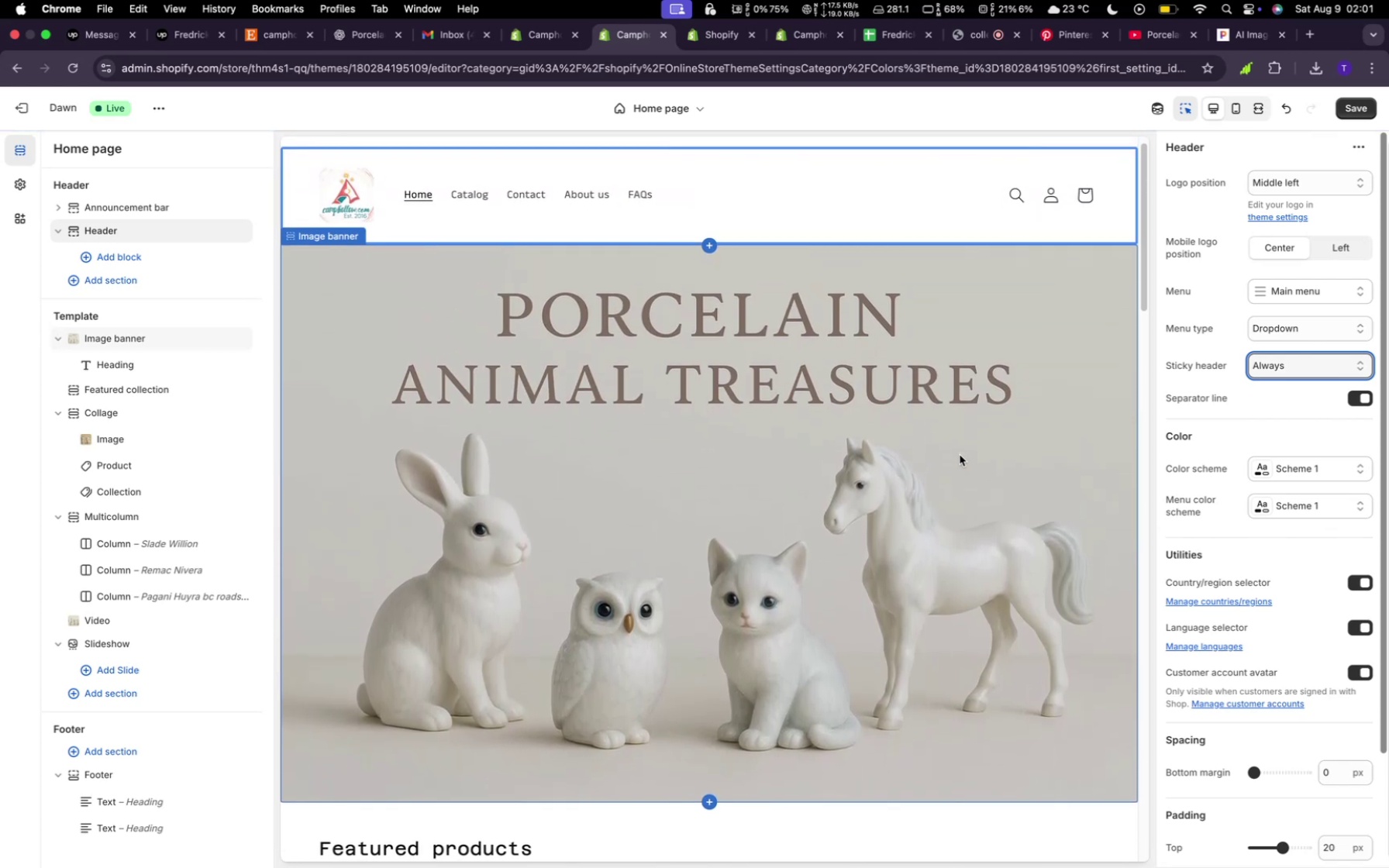 
scroll: coordinate [960, 455], scroll_direction: down, amount: 3.0
 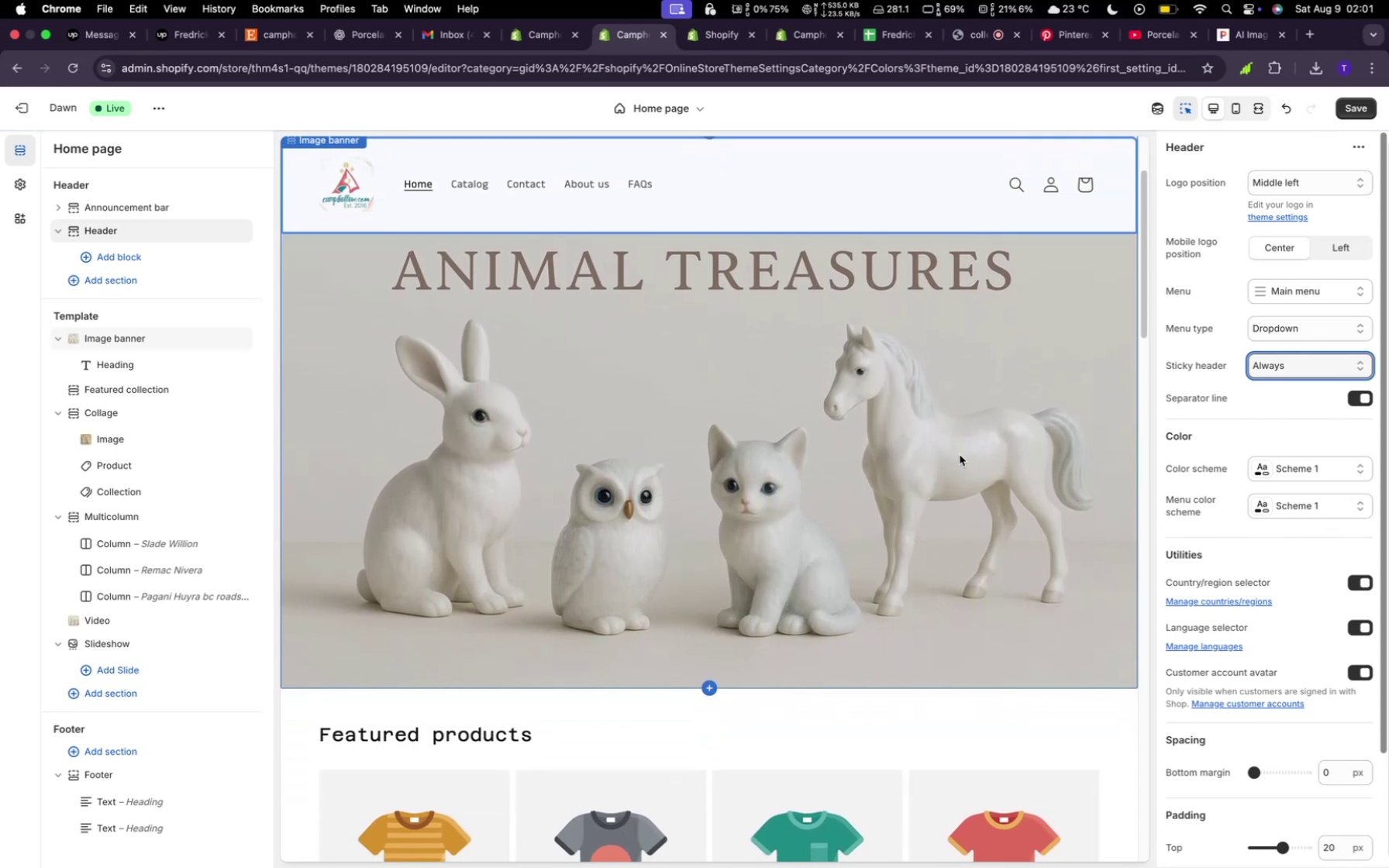 
scroll: coordinate [966, 463], scroll_direction: up, amount: 4.0
 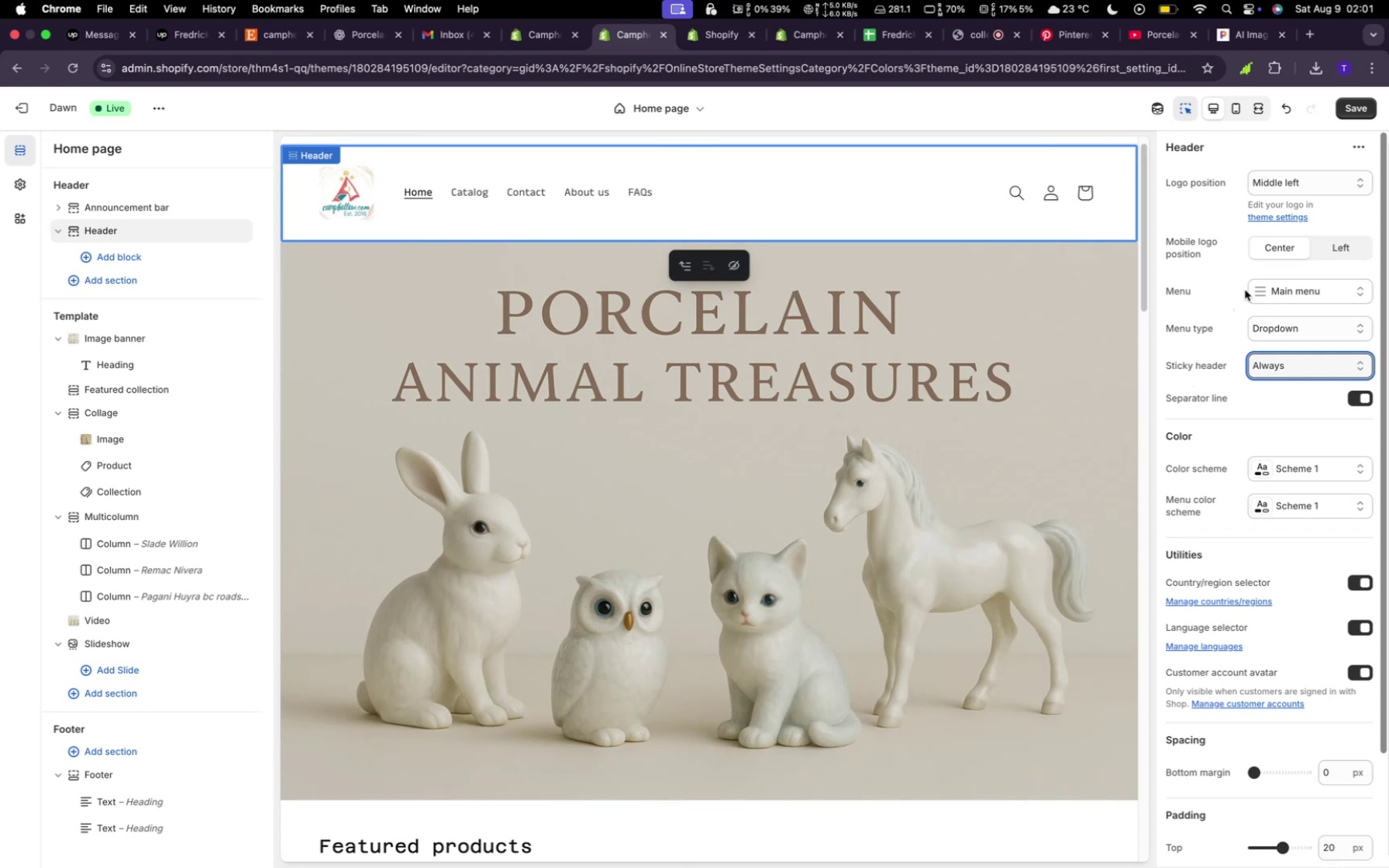 
wait(6.25)
 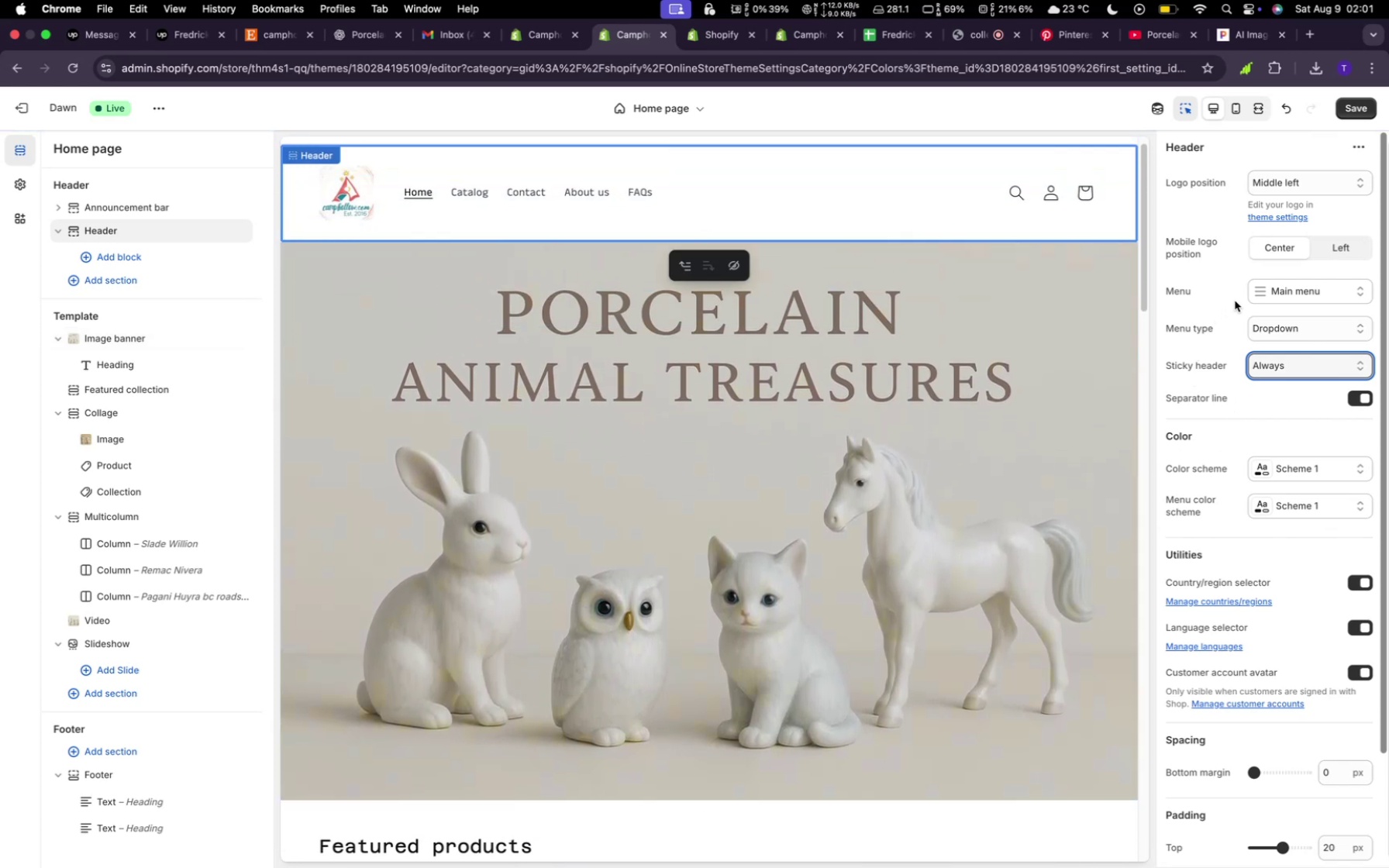 
left_click([1287, 329])
 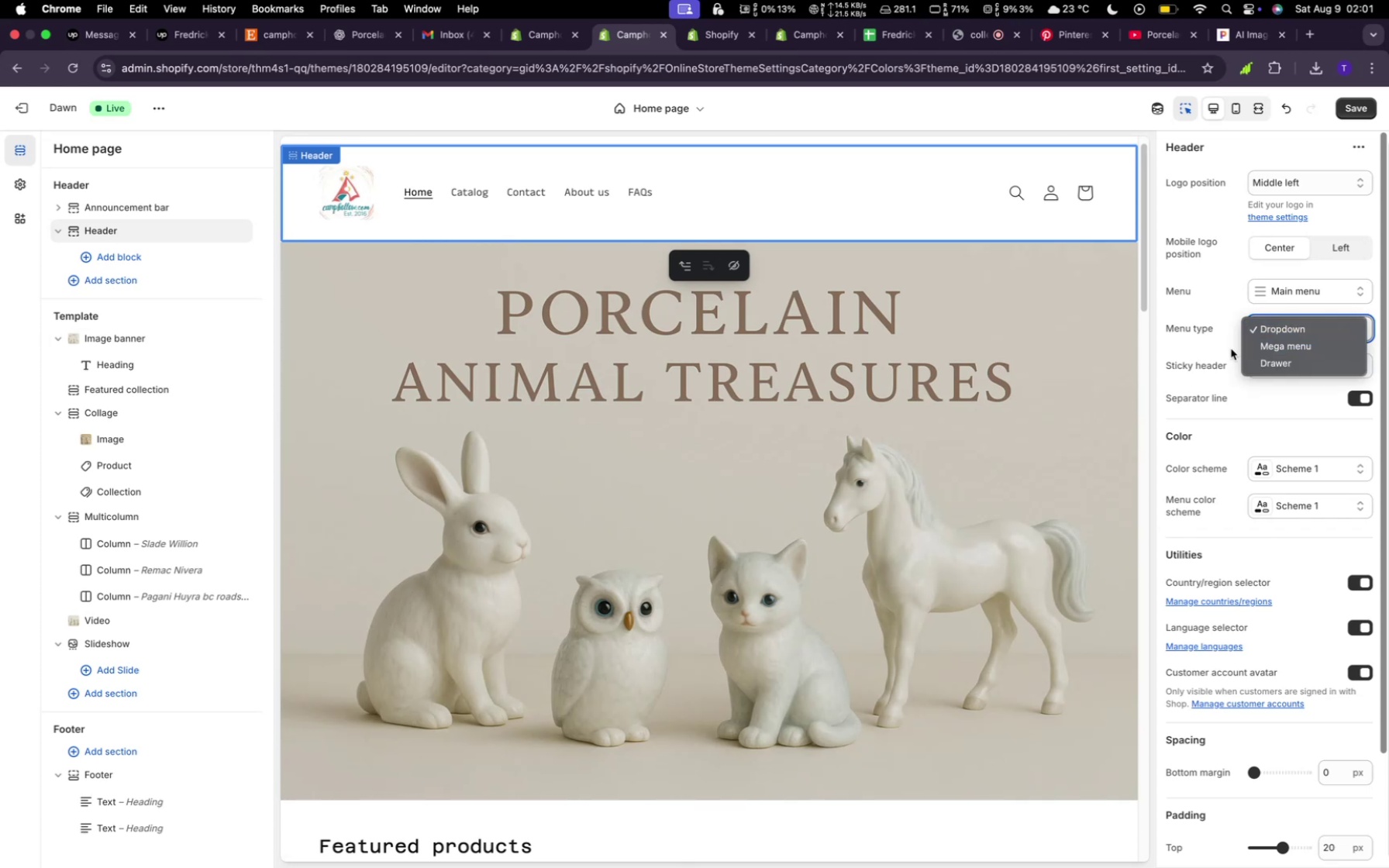 
scroll: coordinate [1187, 432], scroll_direction: down, amount: 17.0
 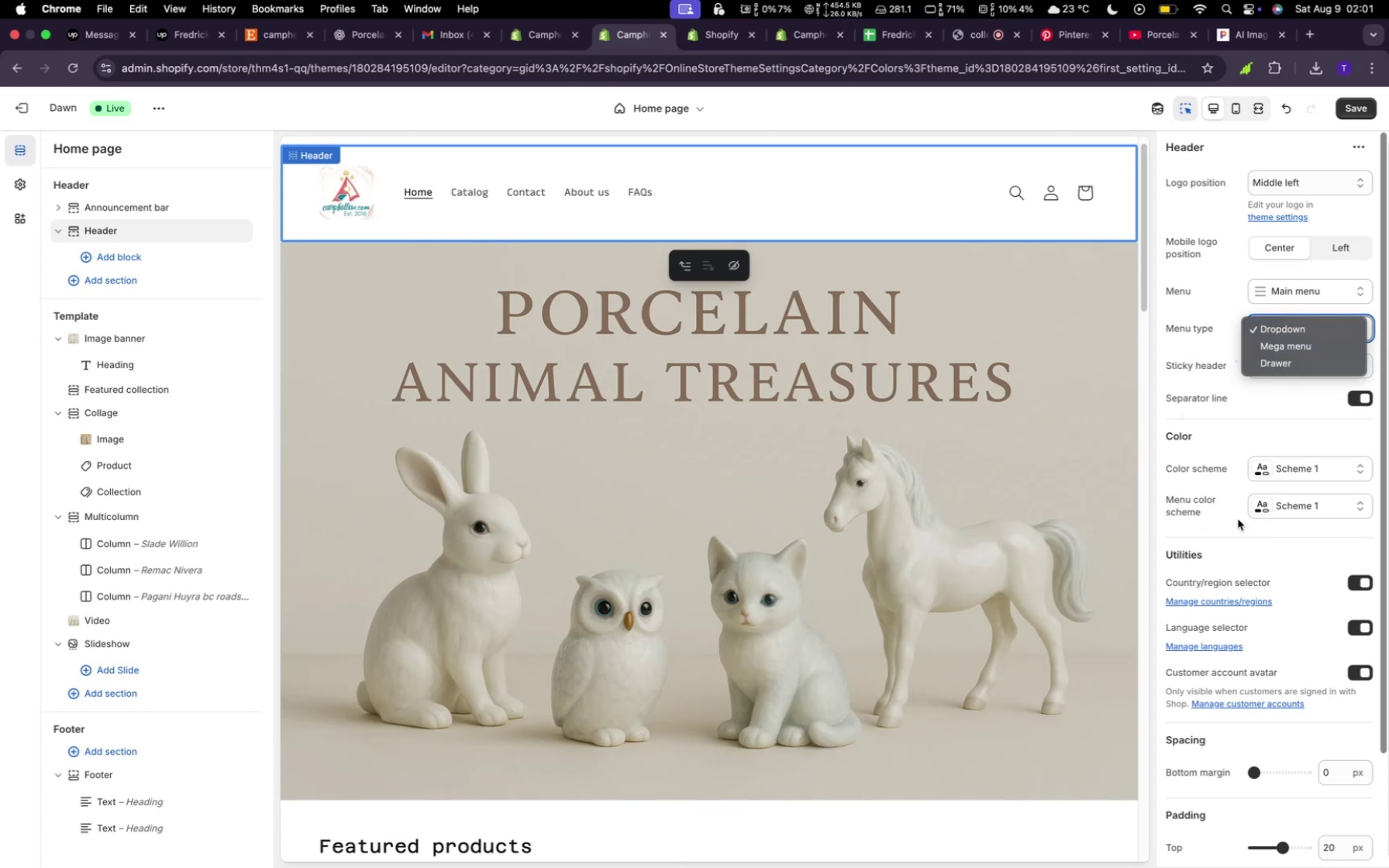 
left_click([1238, 519])
 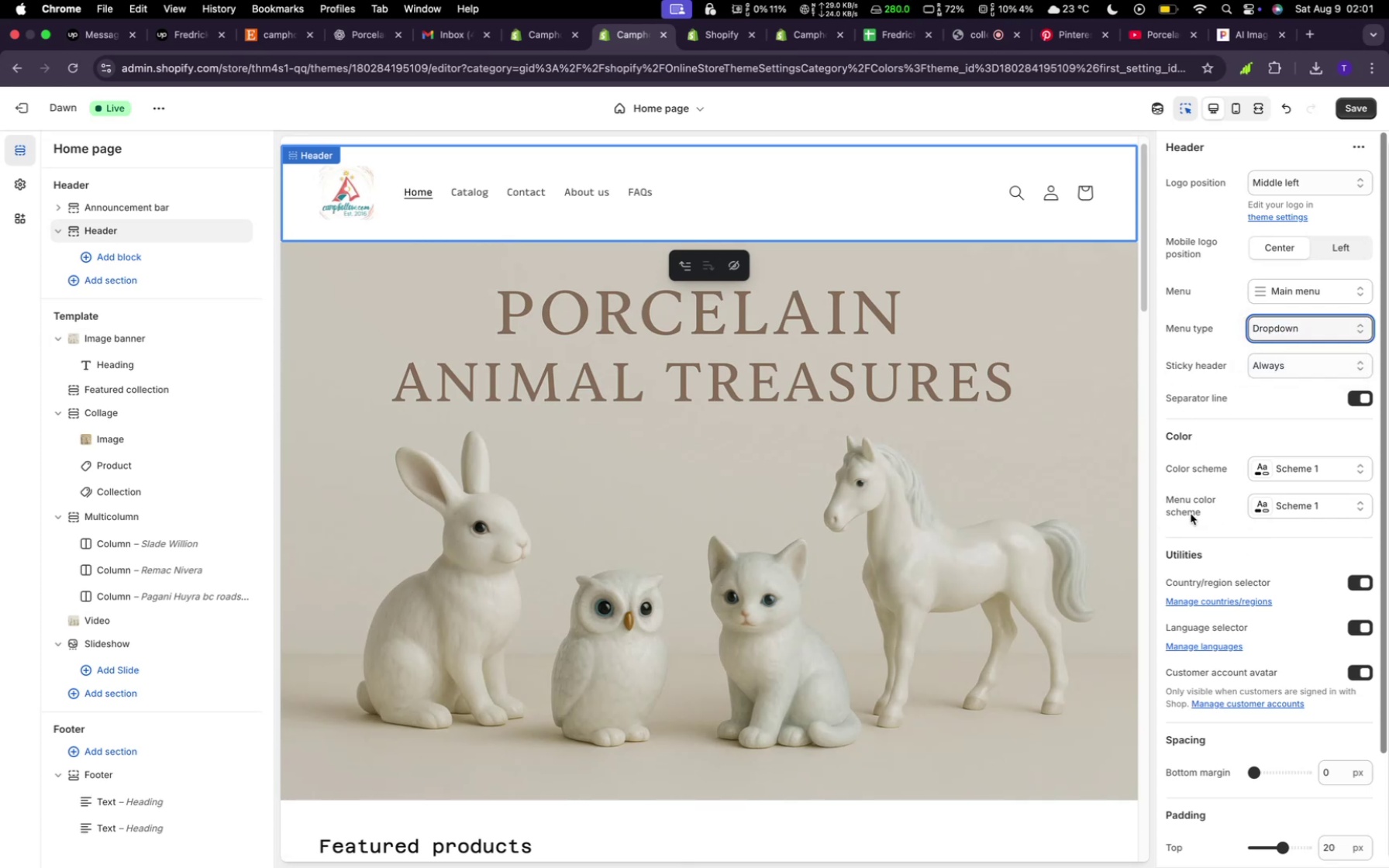 
scroll: coordinate [597, 456], scroll_direction: down, amount: 19.0
 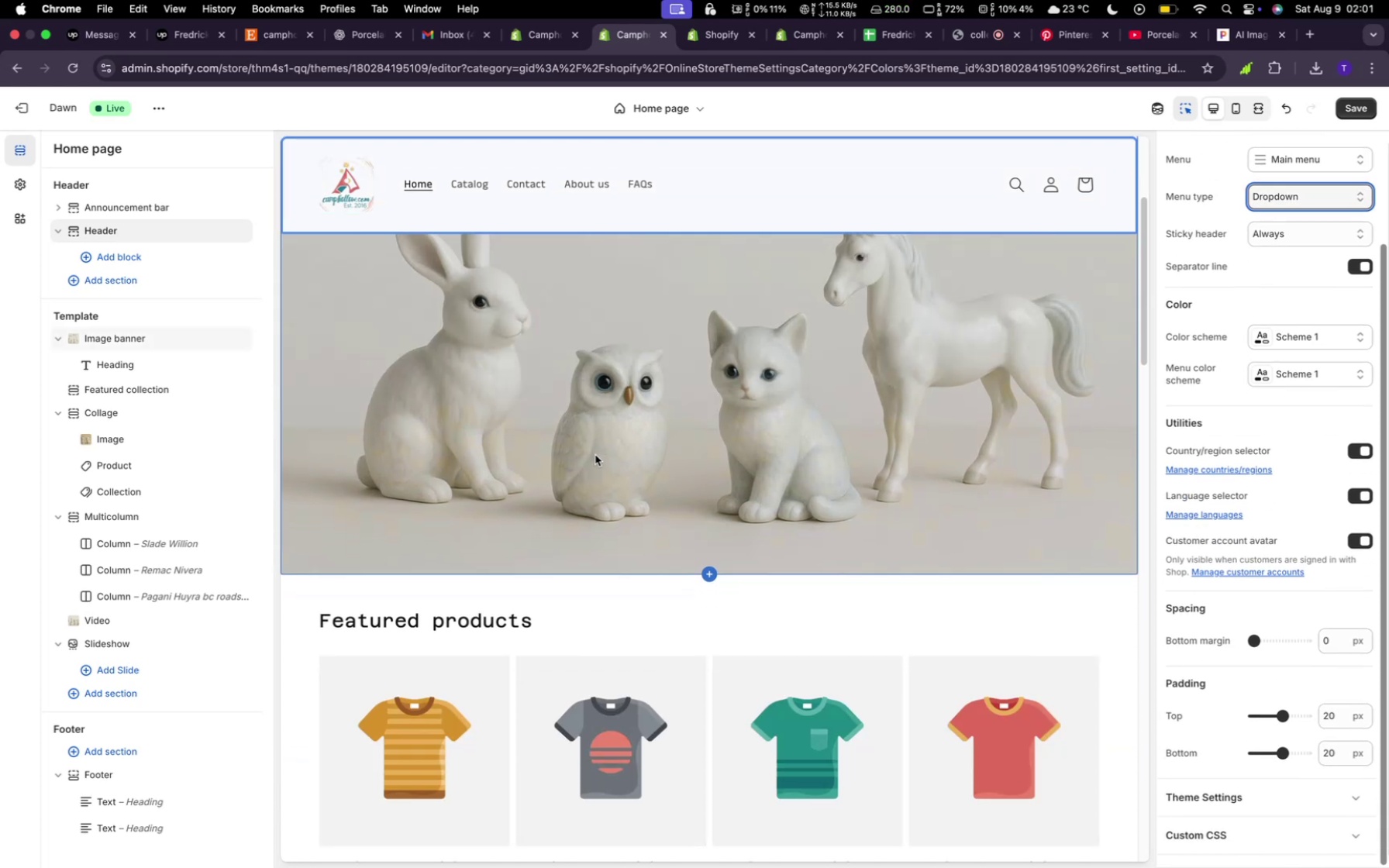 
scroll: coordinate [595, 455], scroll_direction: up, amount: 18.0
 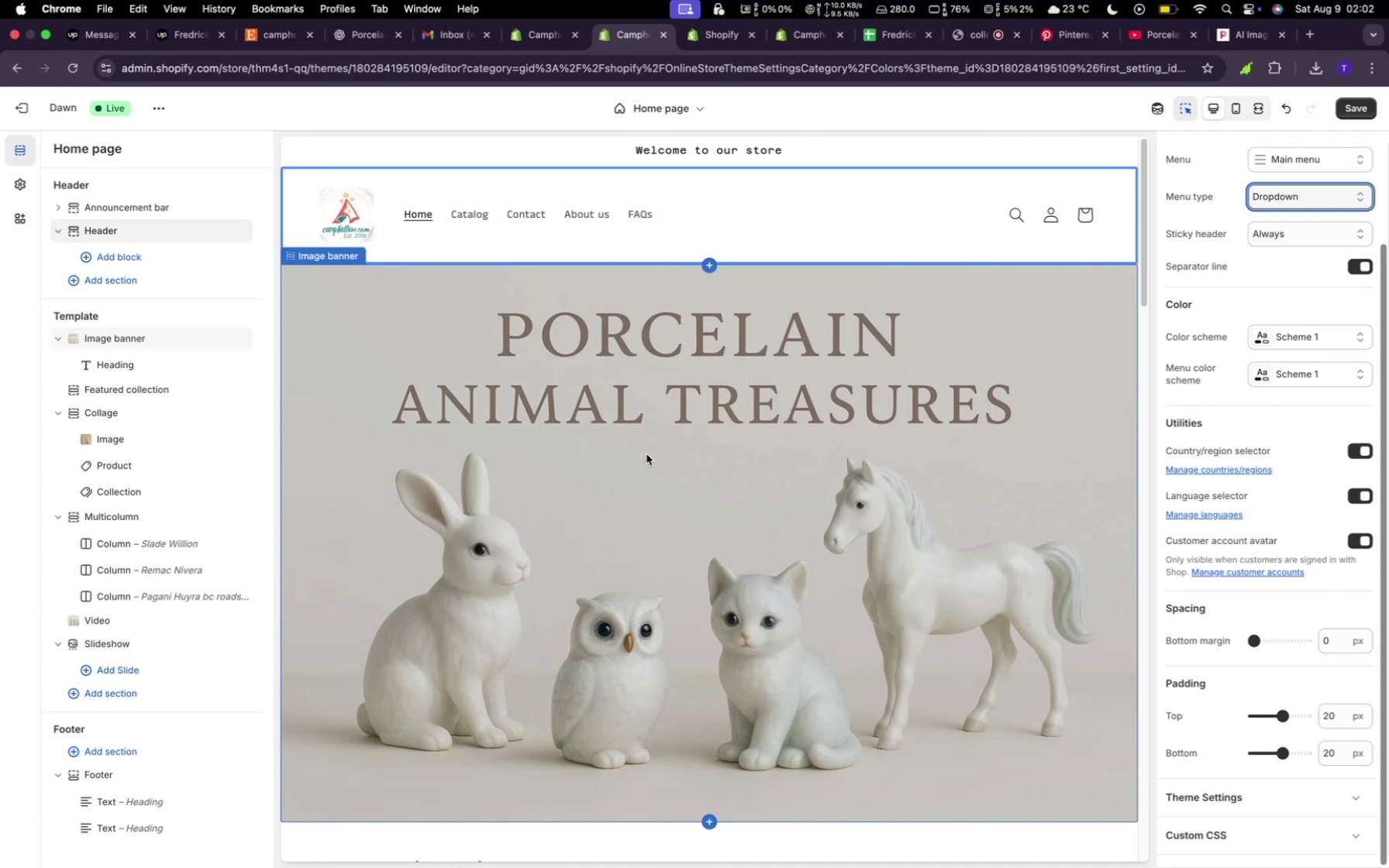 
wait(19.85)
 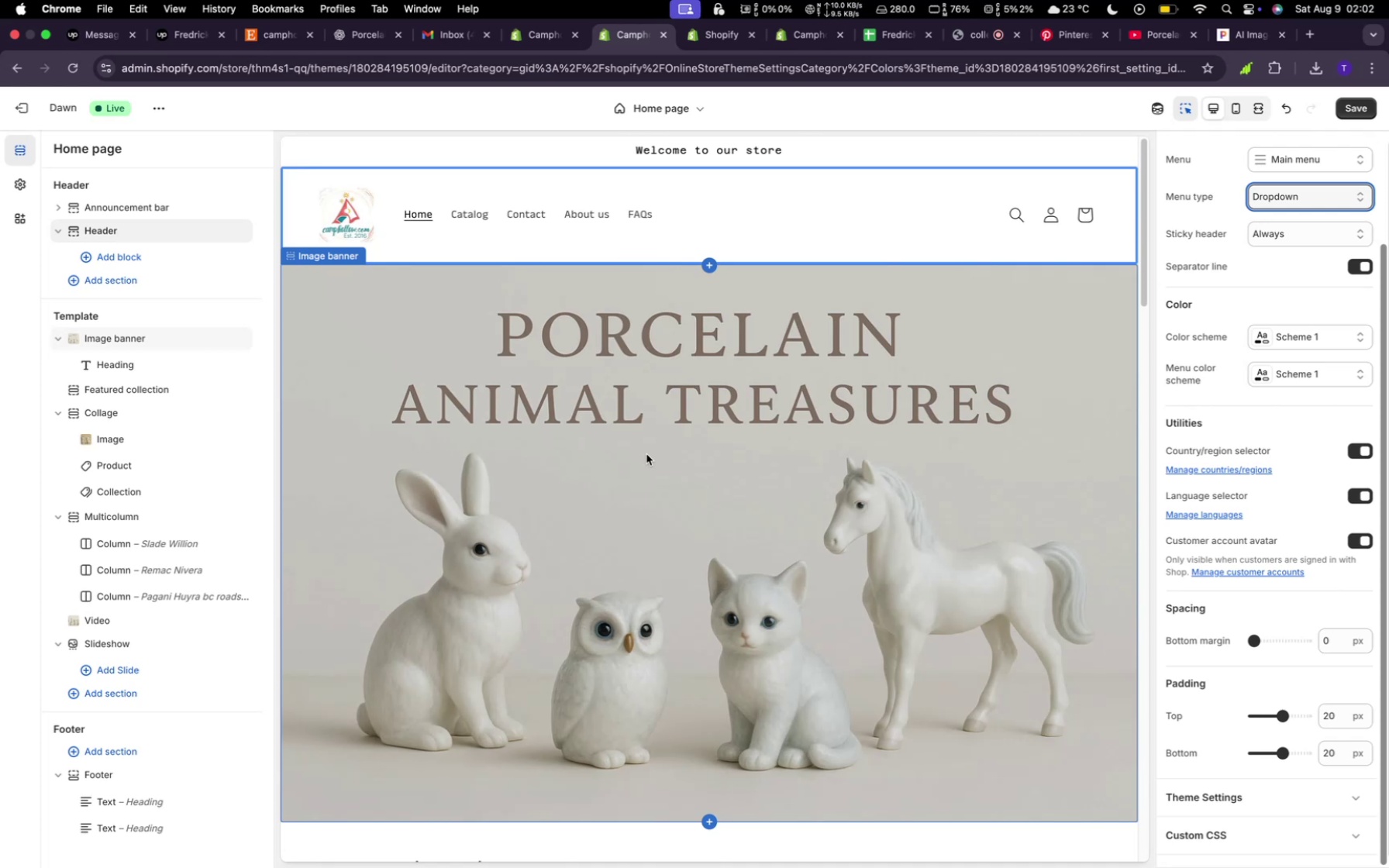 
scroll: coordinate [743, 484], scroll_direction: down, amount: 58.0
 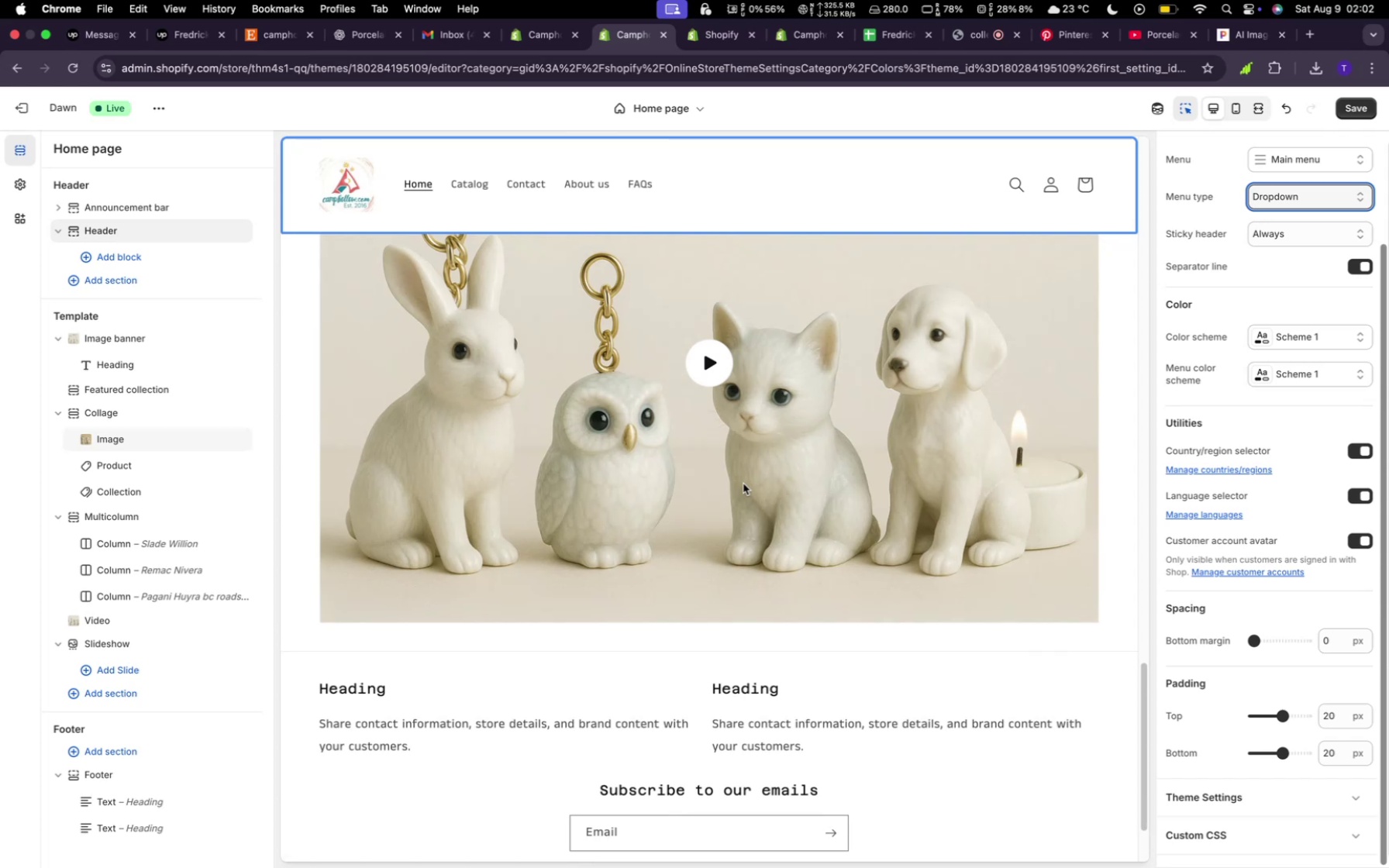 
scroll: coordinate [743, 484], scroll_direction: up, amount: 13.0
 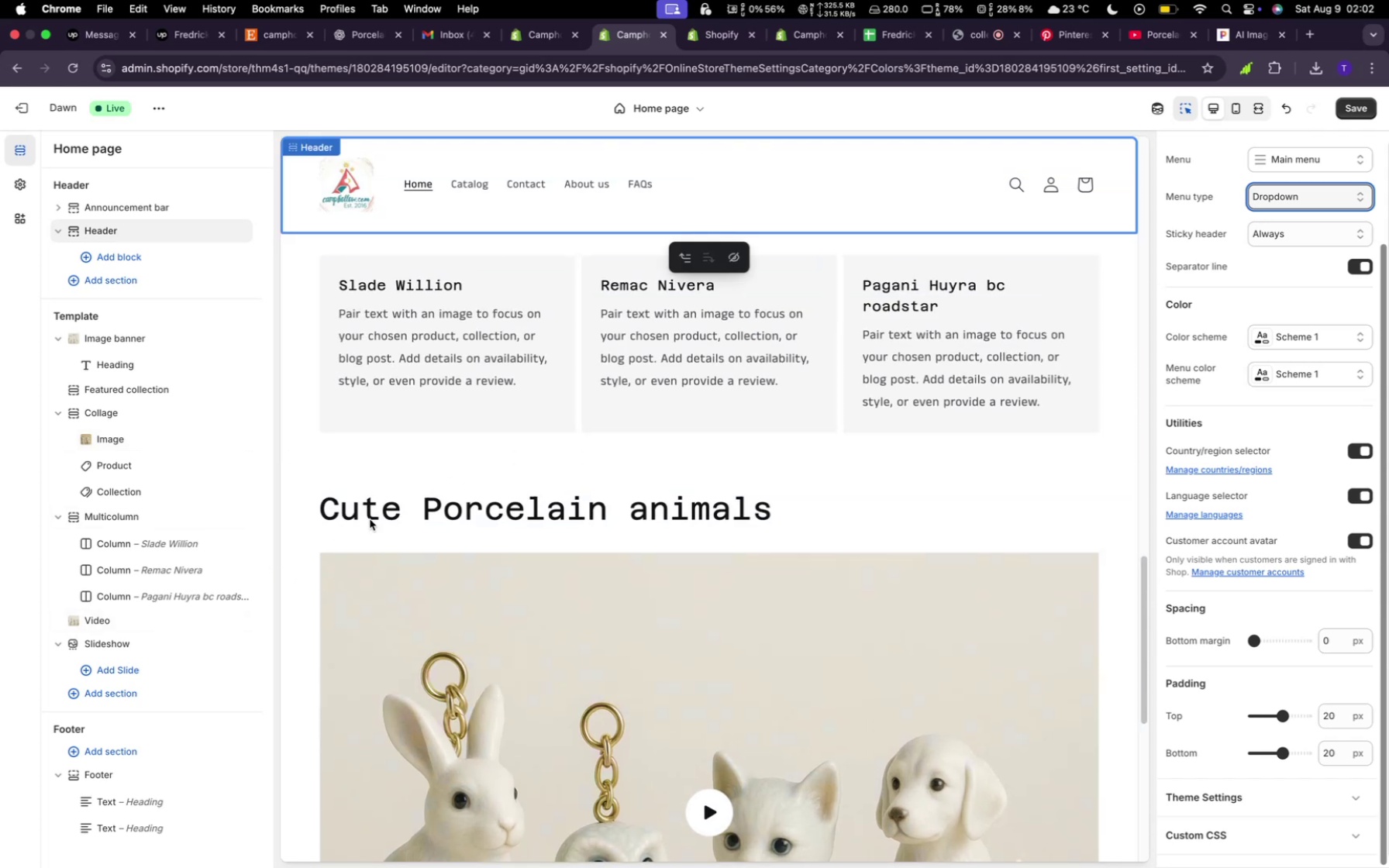 
mouse_move([150, 485])
 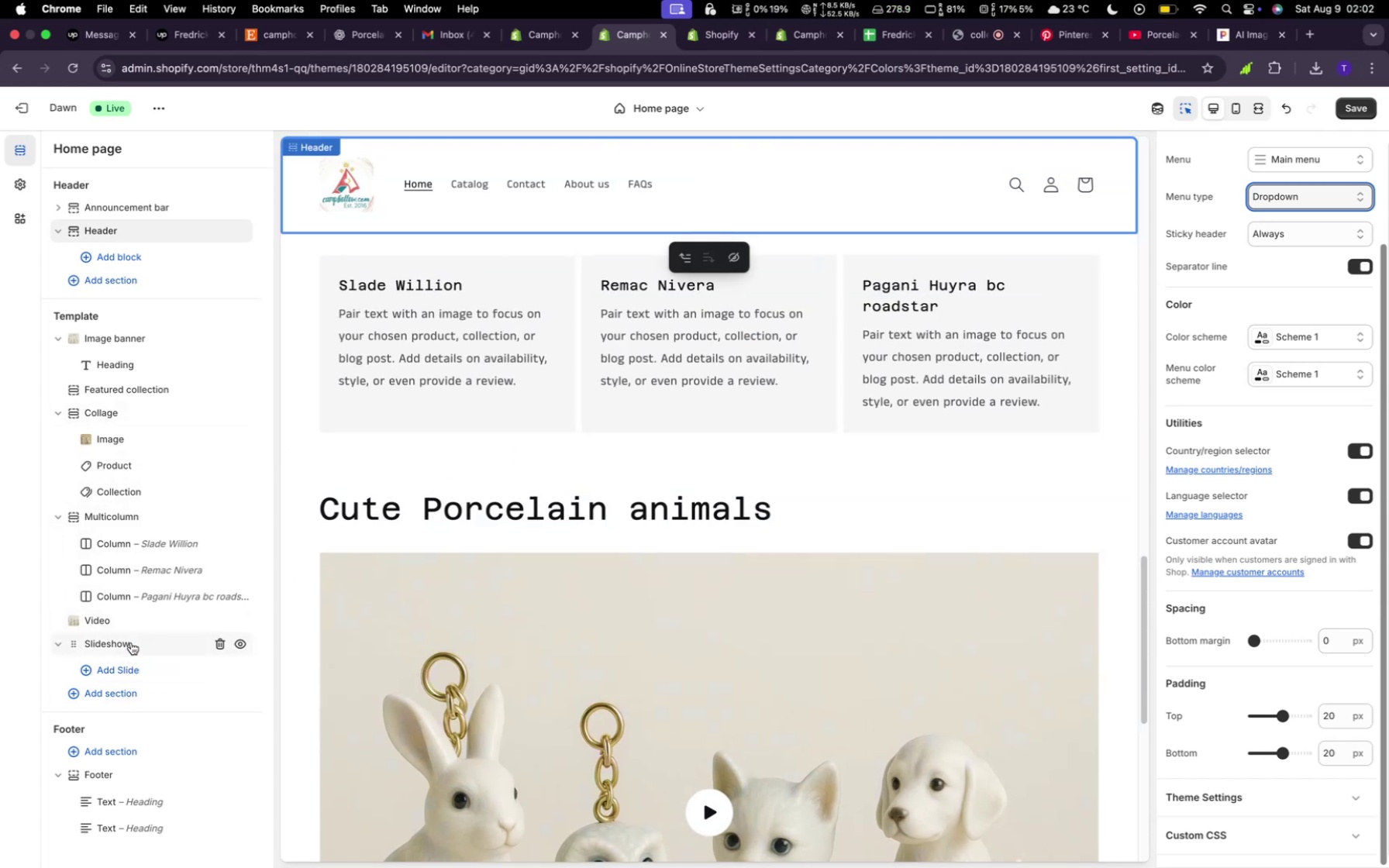 
left_click([131, 642])
 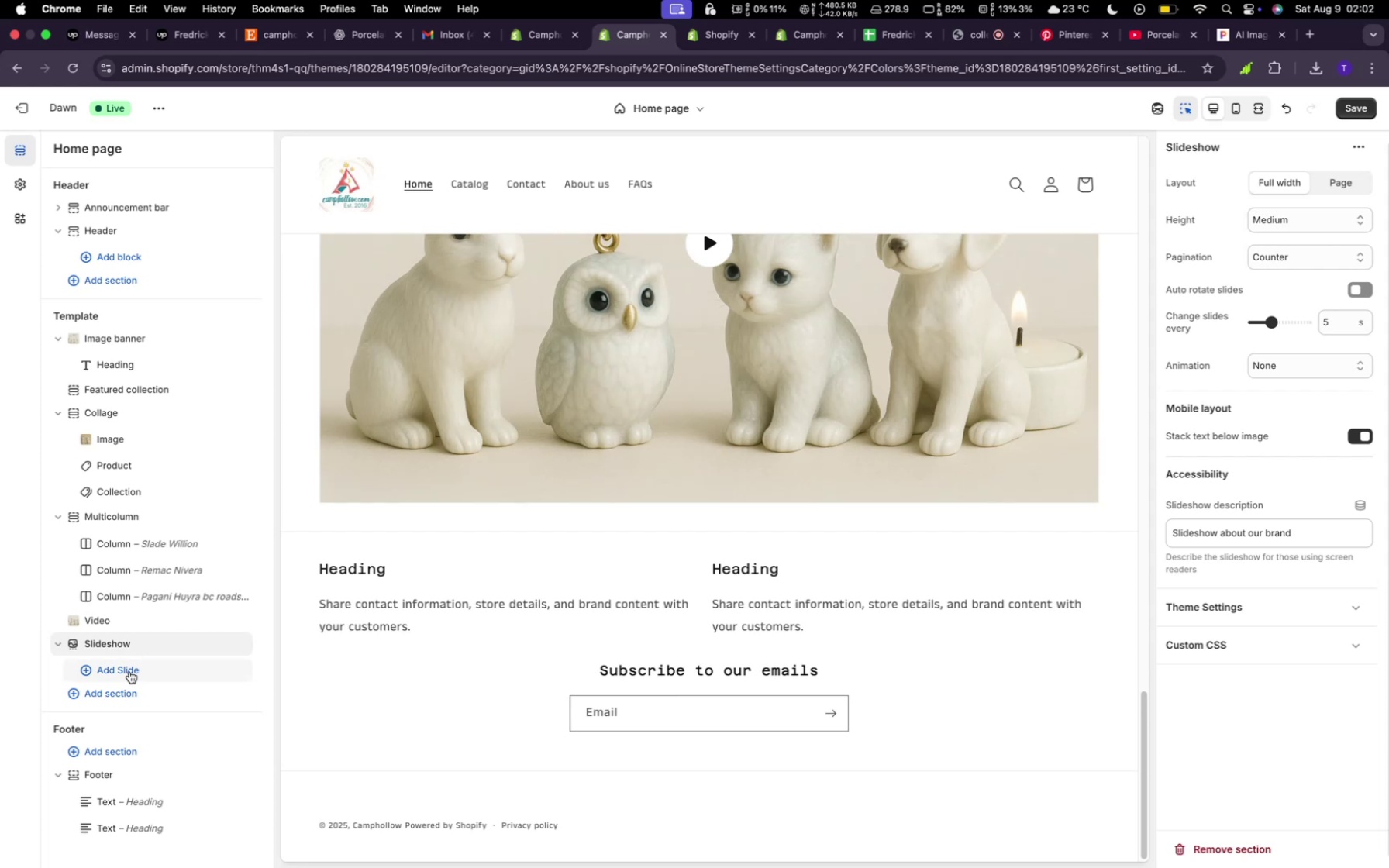 
left_click([129, 671])
 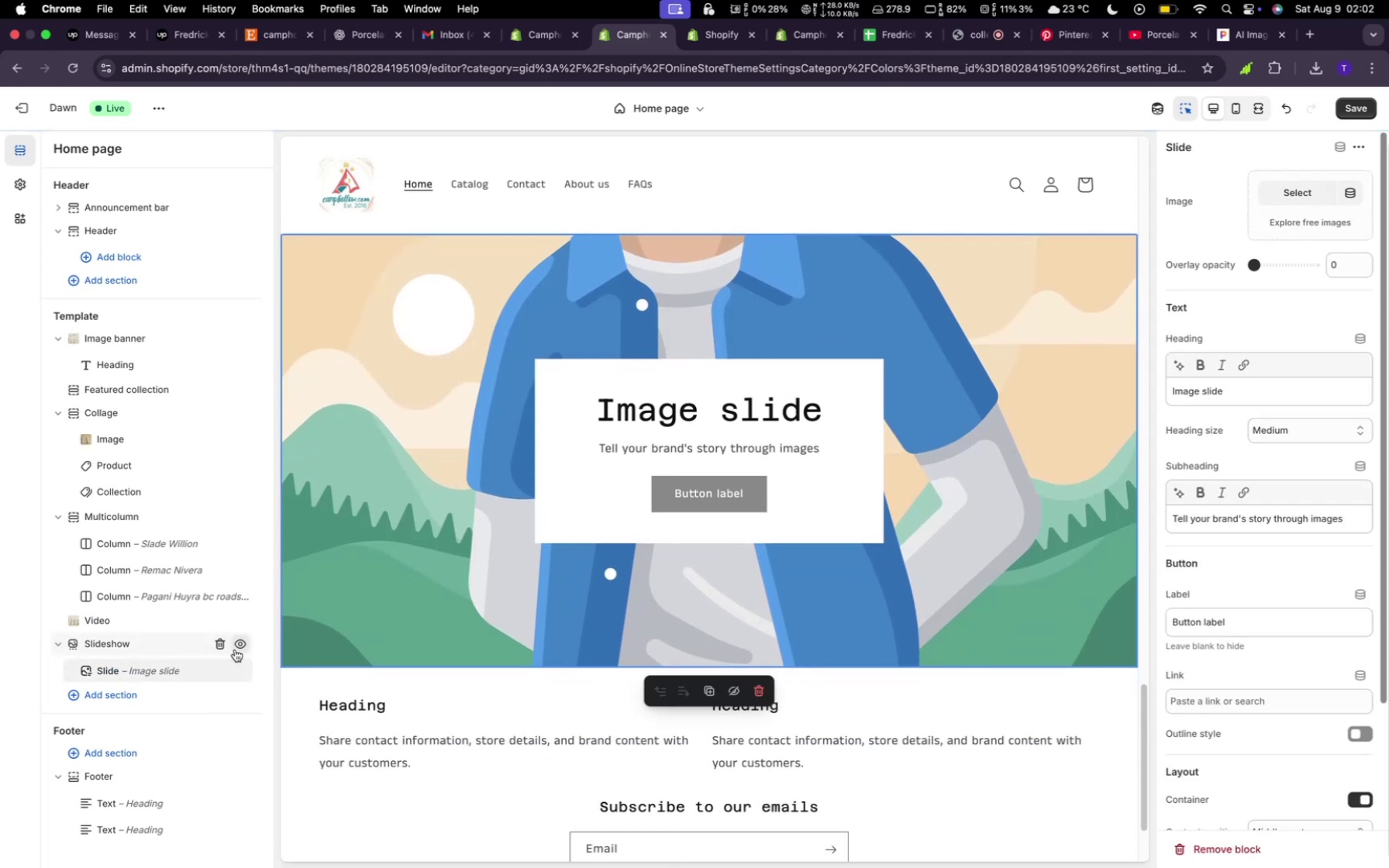 
left_click([222, 647])
 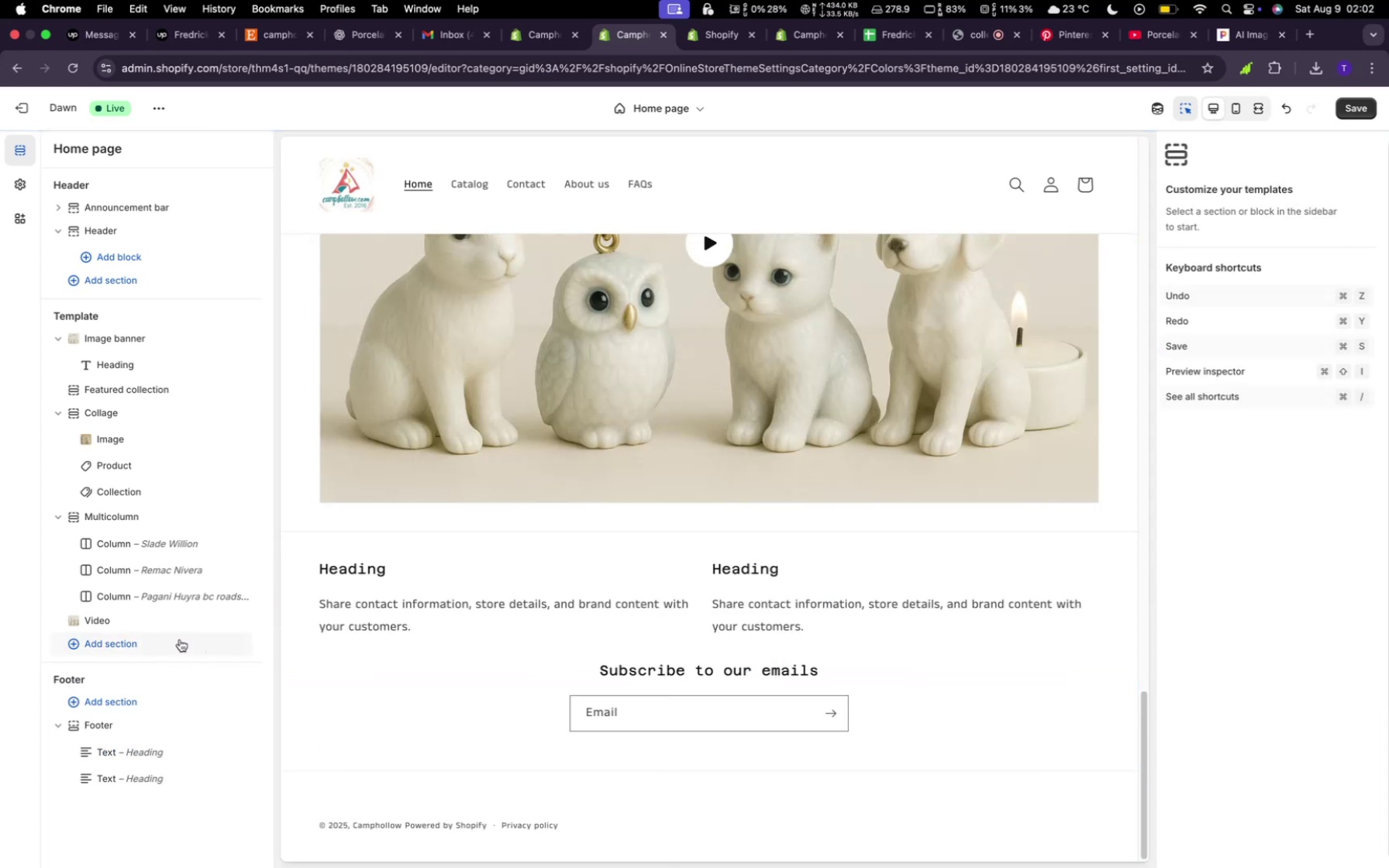 
left_click([180, 639])
 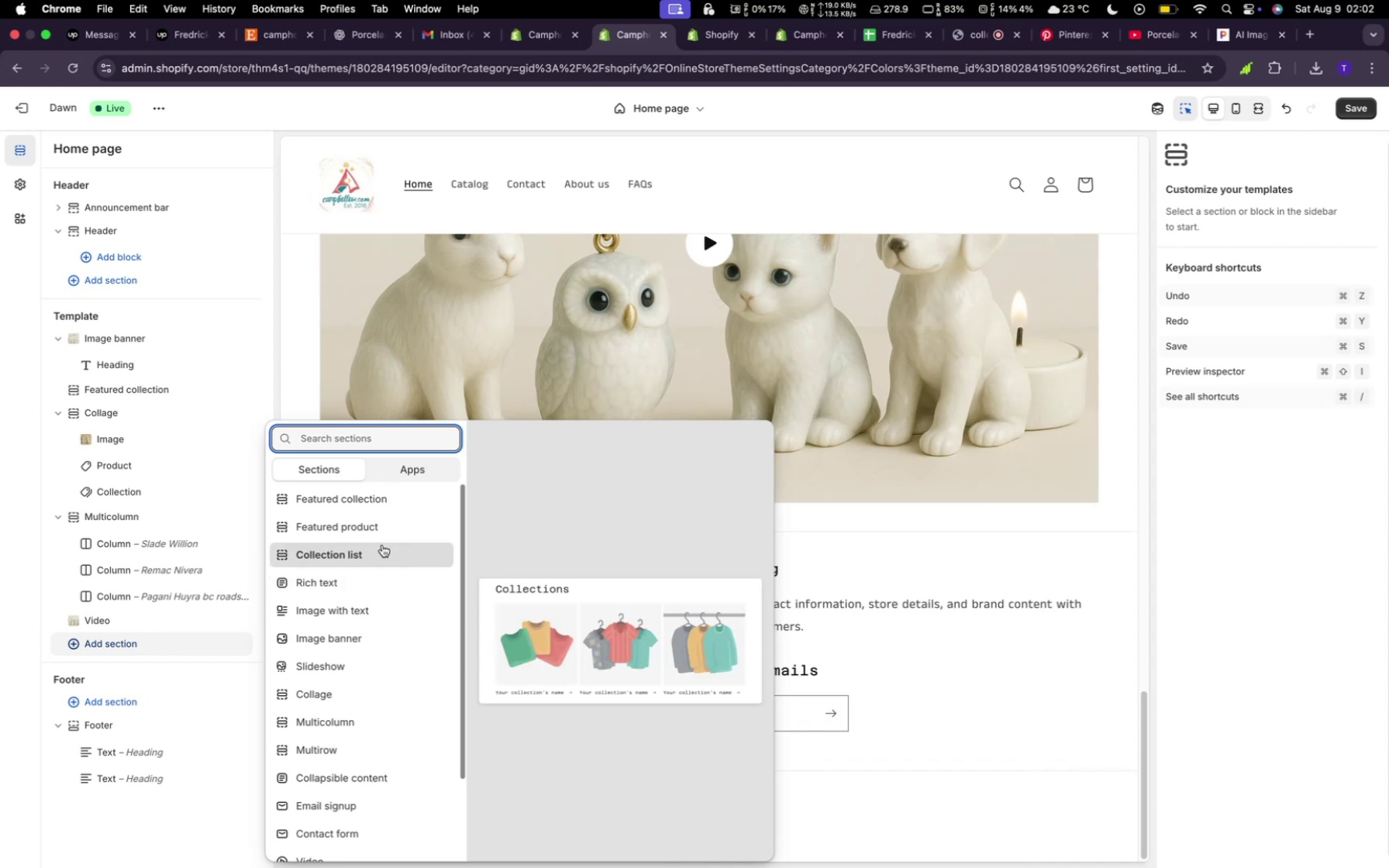 
mouse_move([402, 505])
 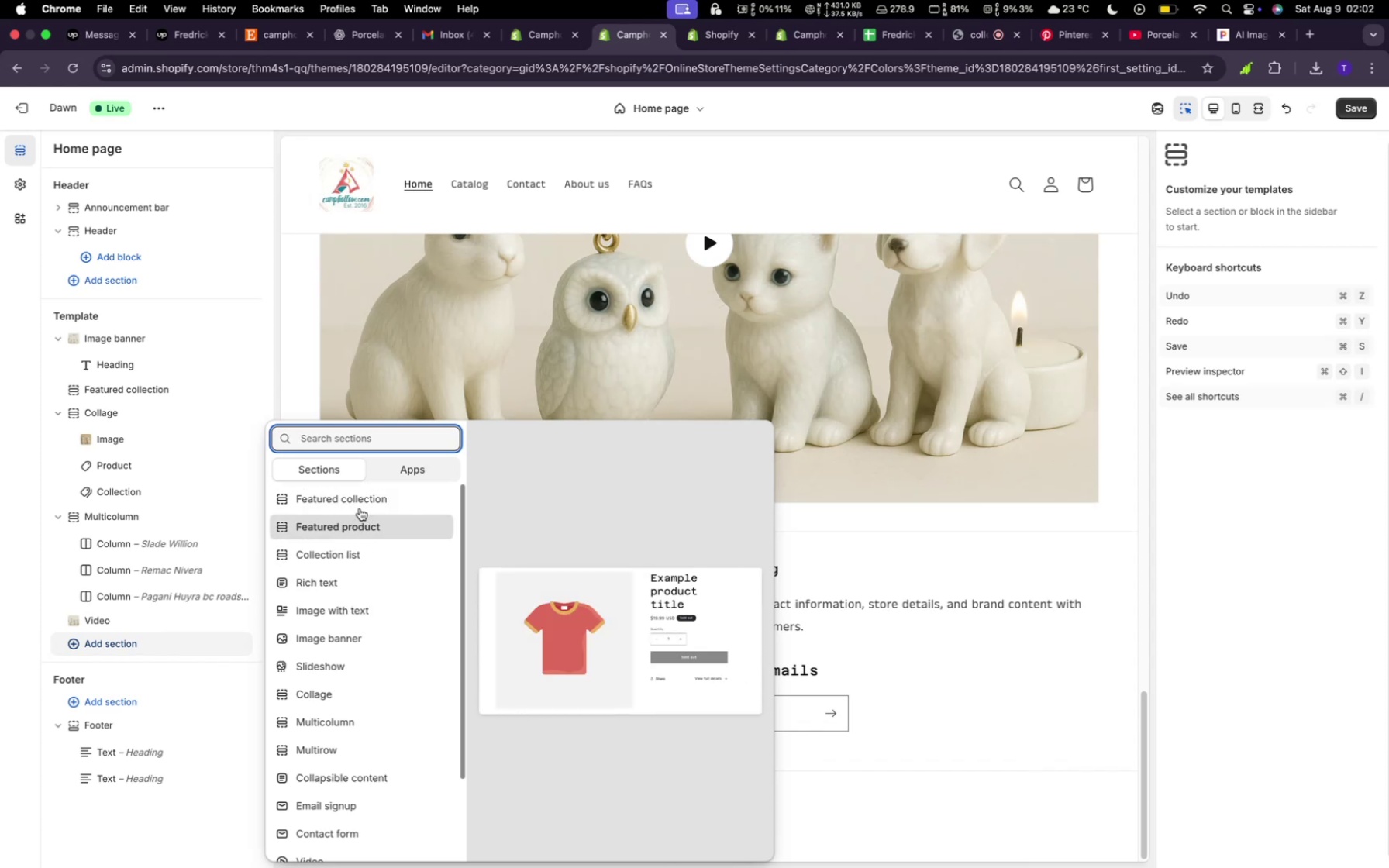 
mouse_move([348, 557])
 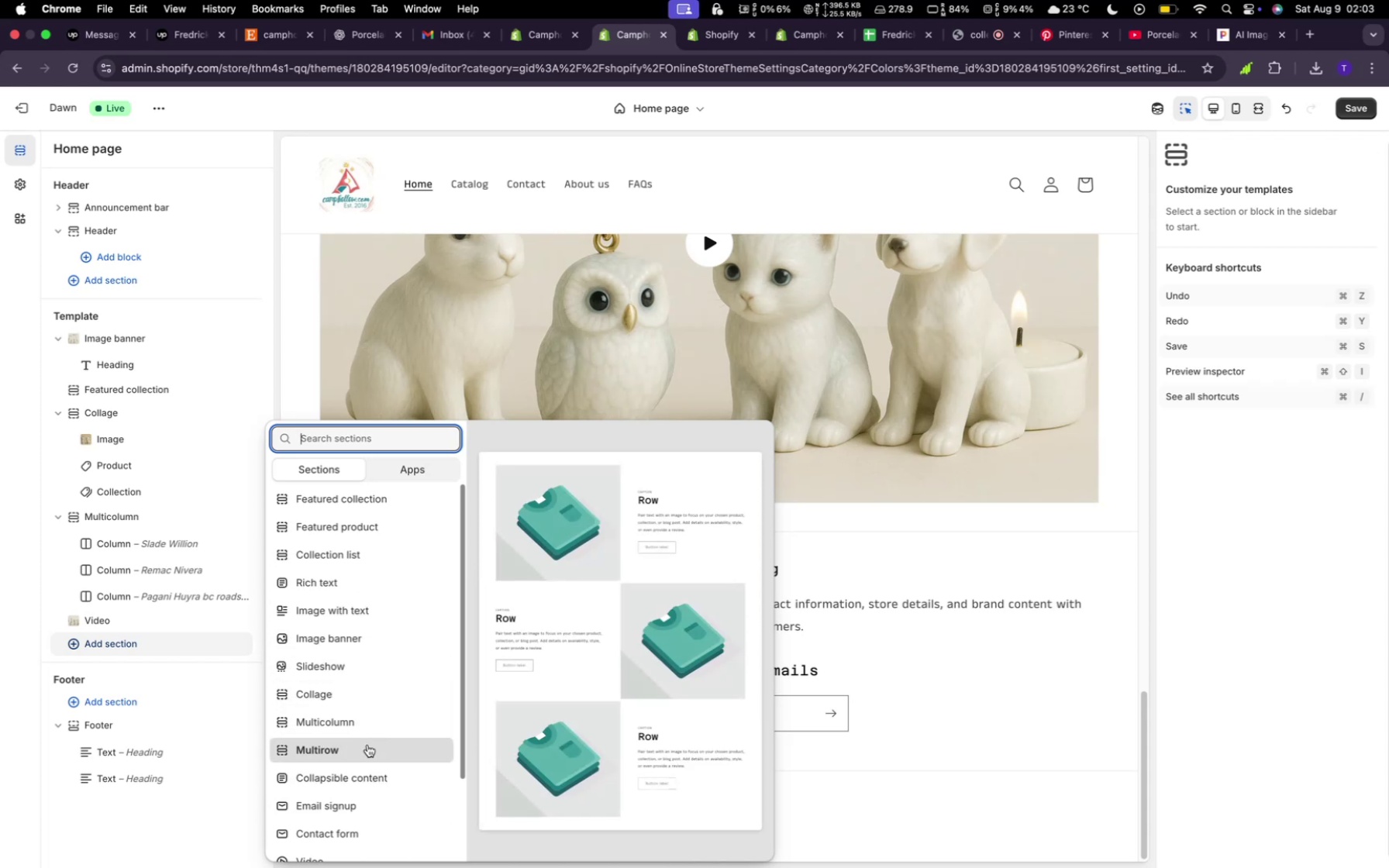 
wait(12.46)
 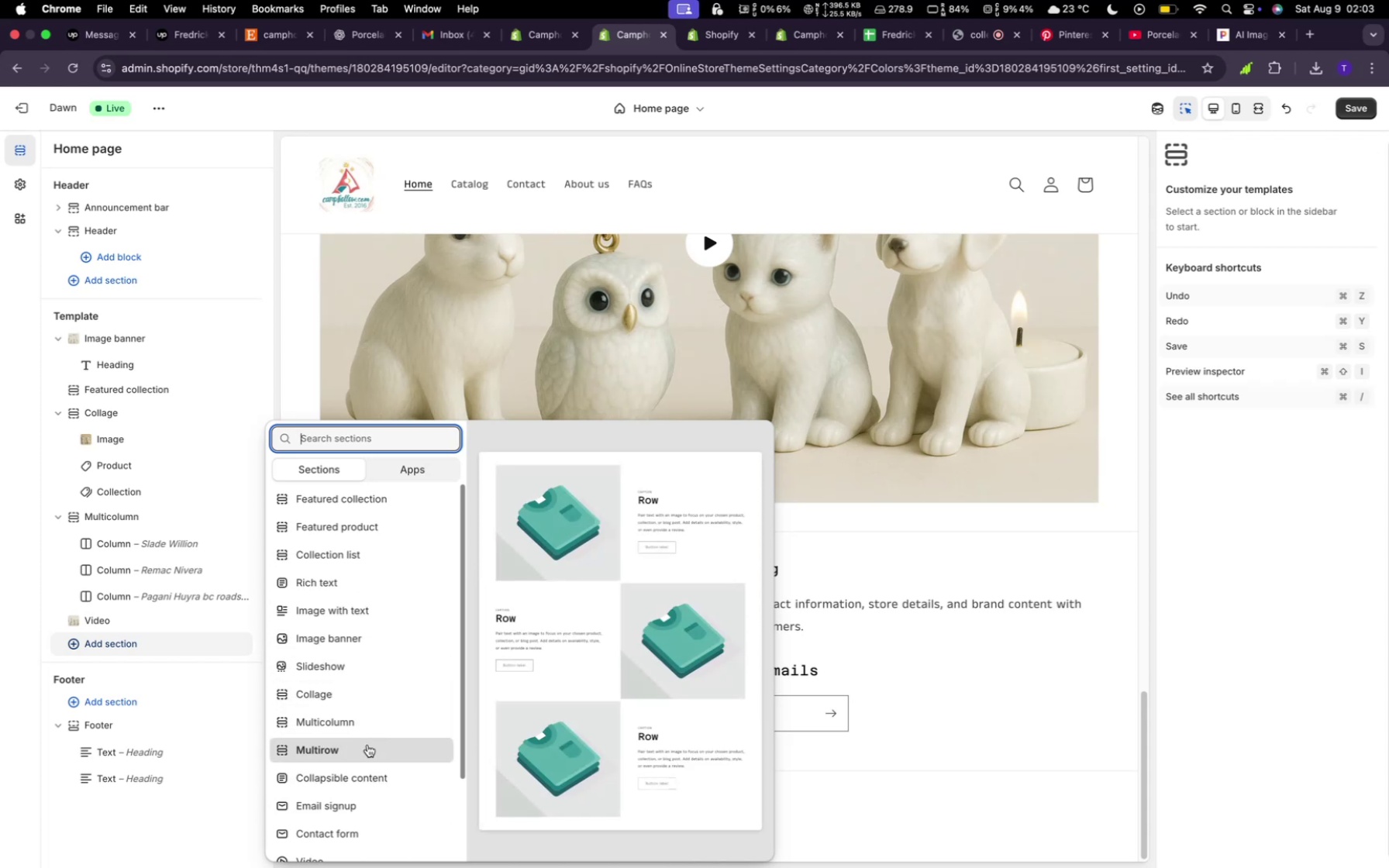 
scroll: coordinate [564, 525], scroll_direction: up, amount: 17.0
 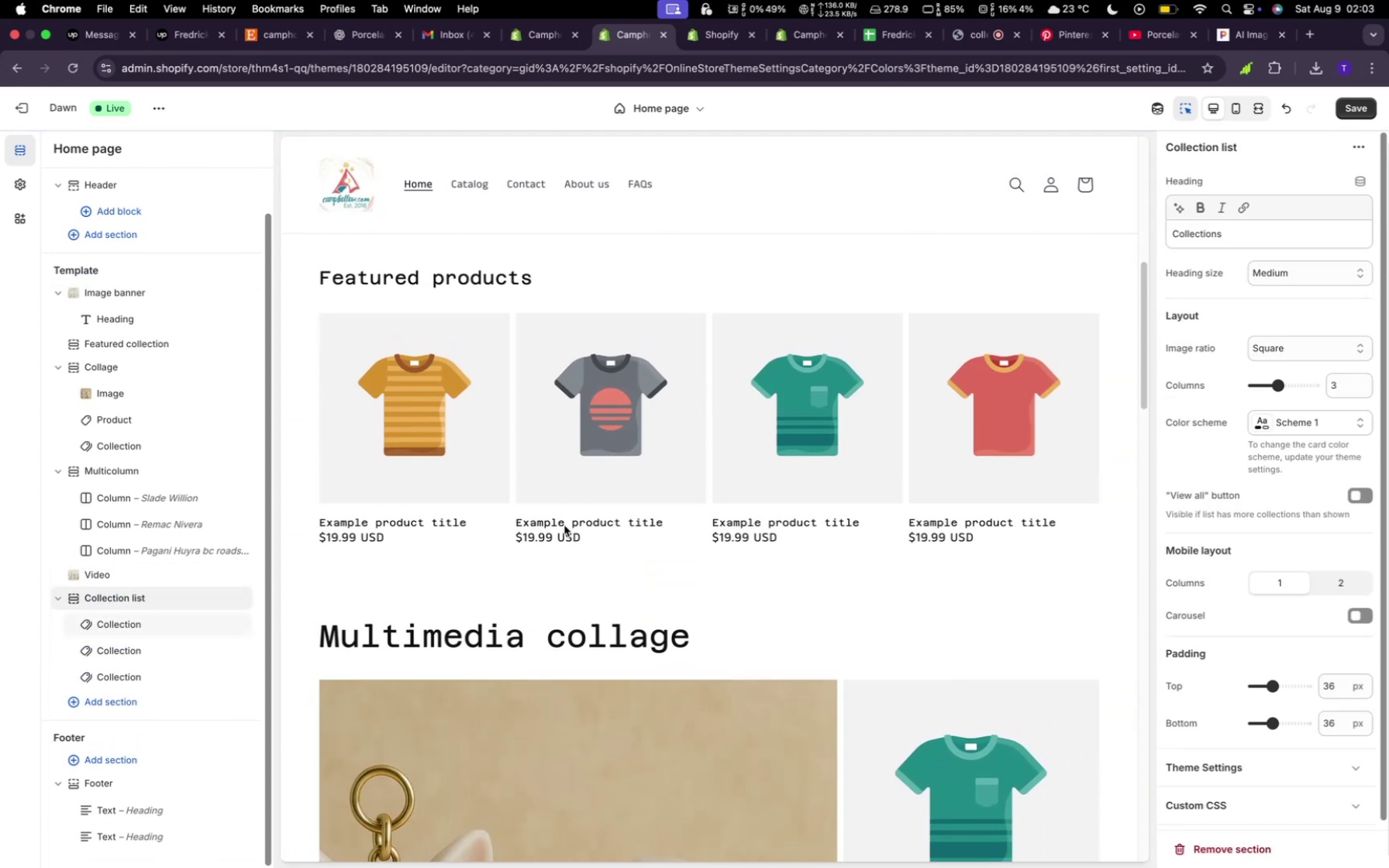 
scroll: coordinate [564, 525], scroll_direction: down, amount: 5.0
 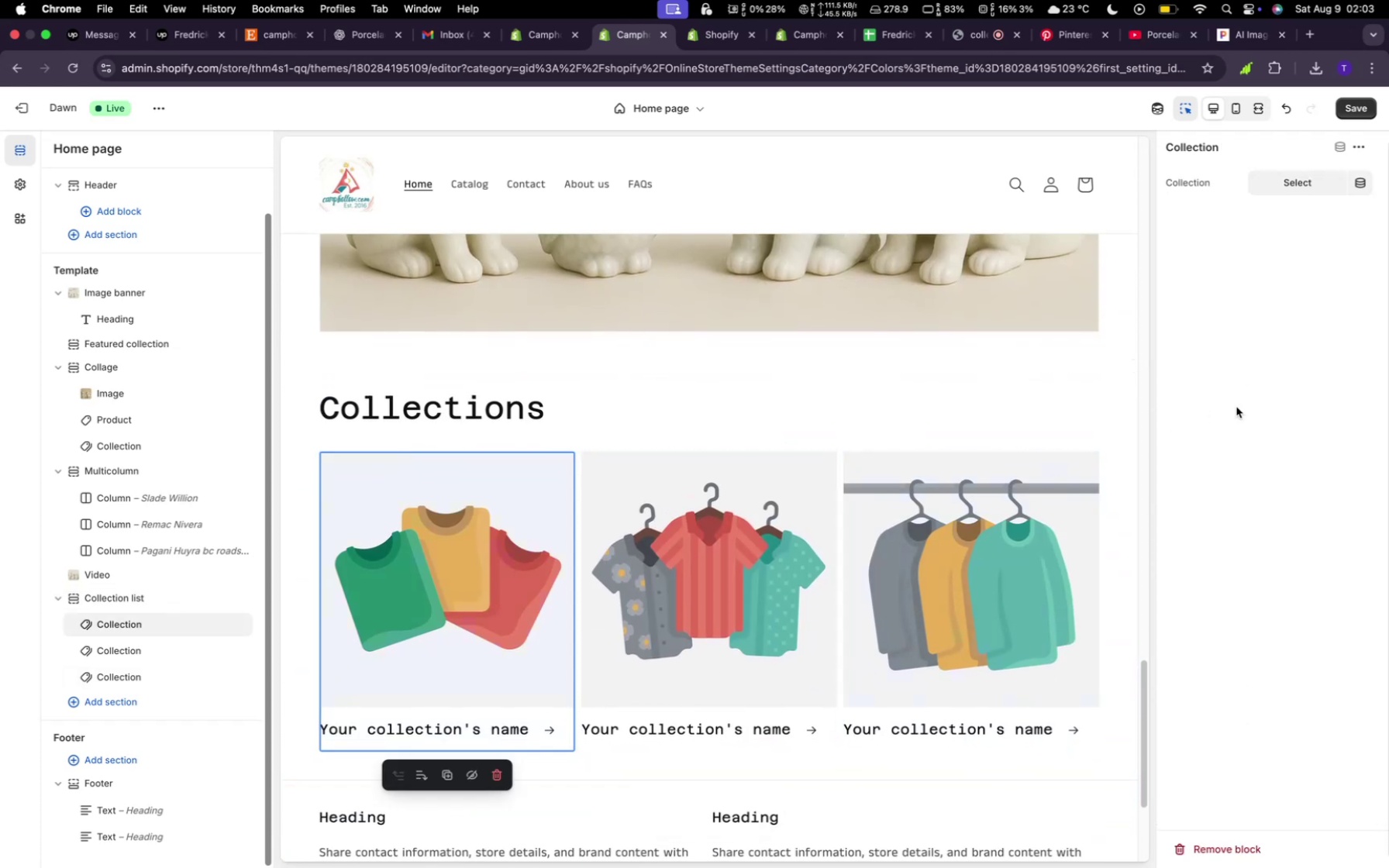 
left_click([1291, 183])
 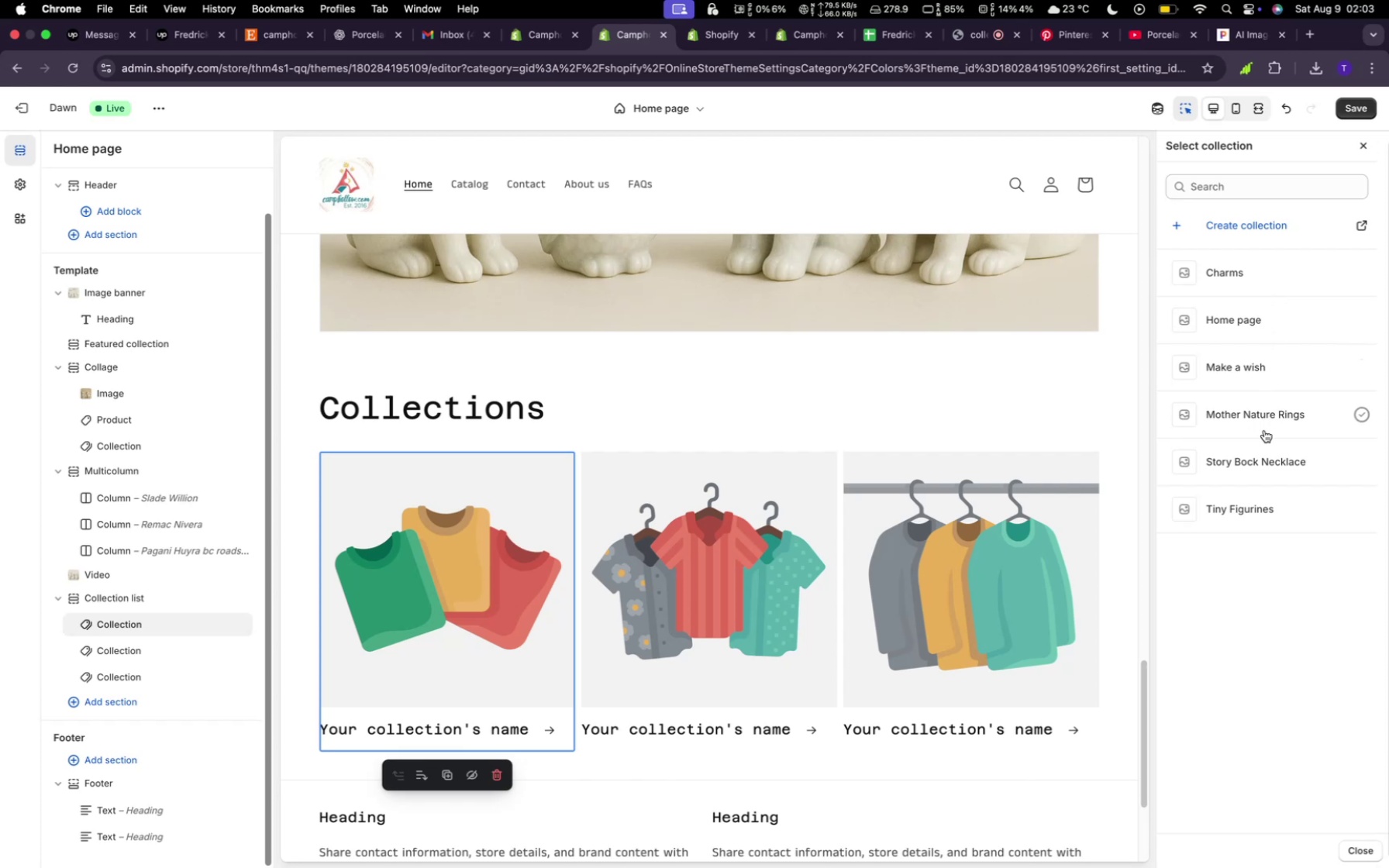 
wait(6.9)
 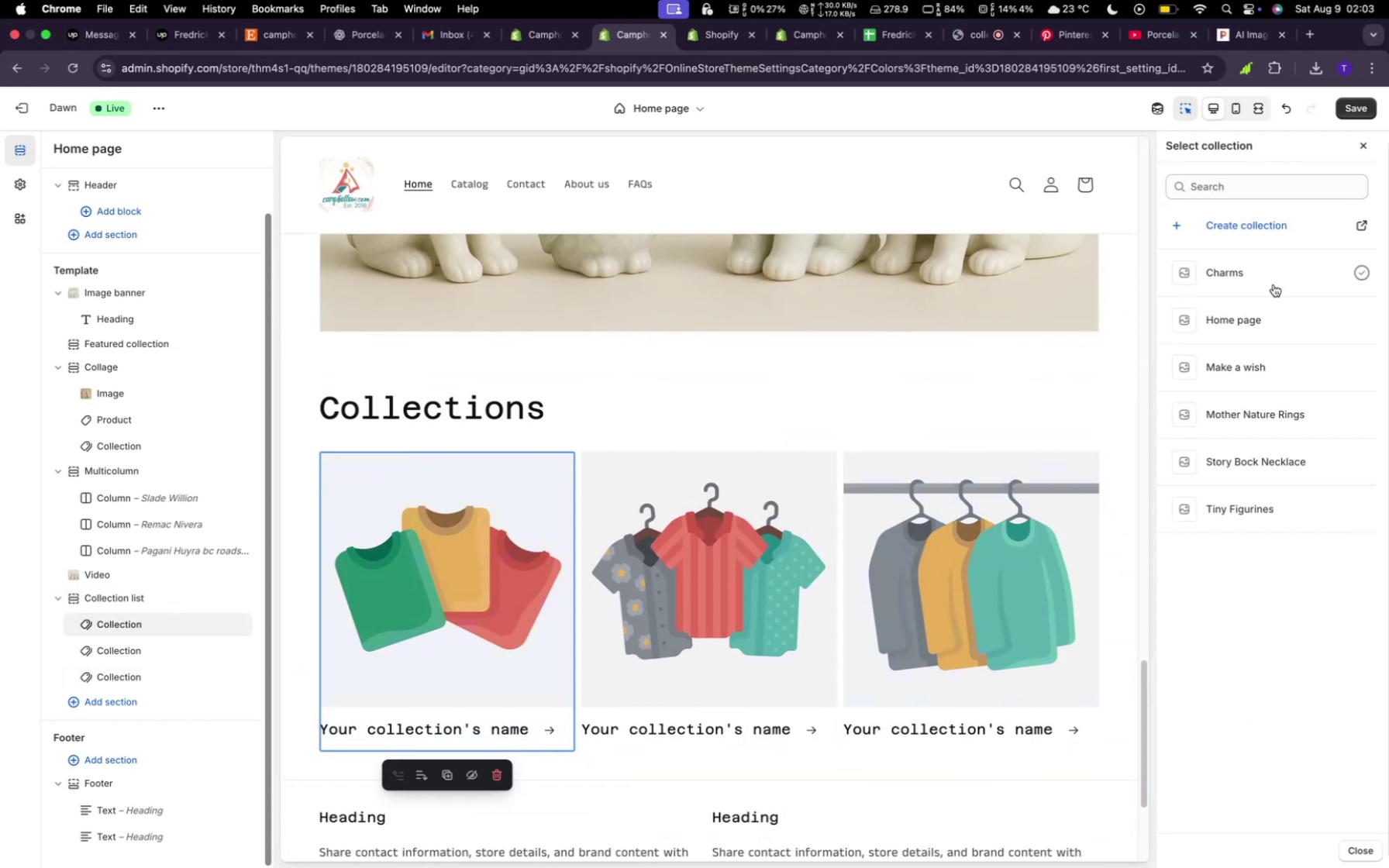 
left_click([1269, 453])
 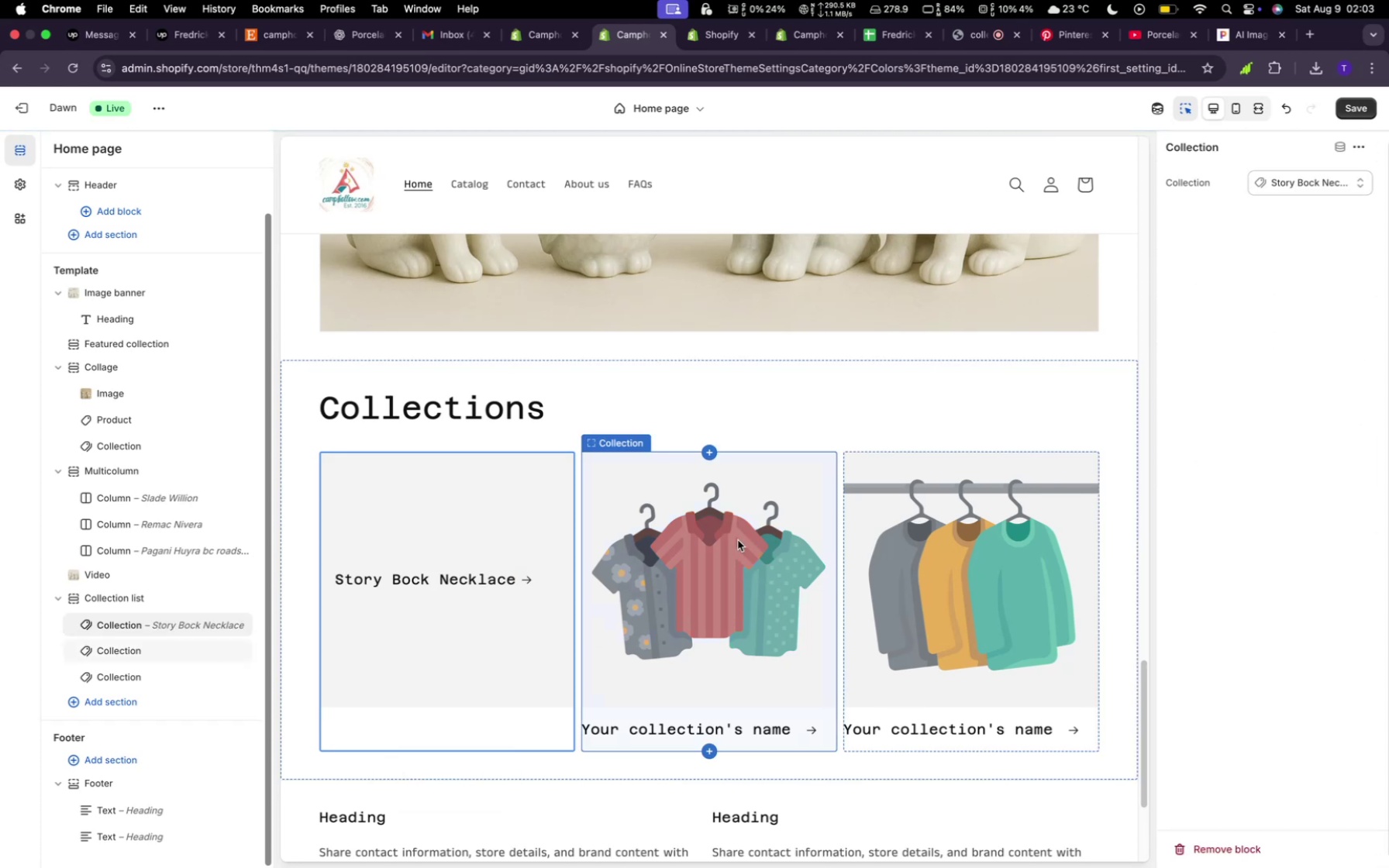 
left_click([740, 540])
 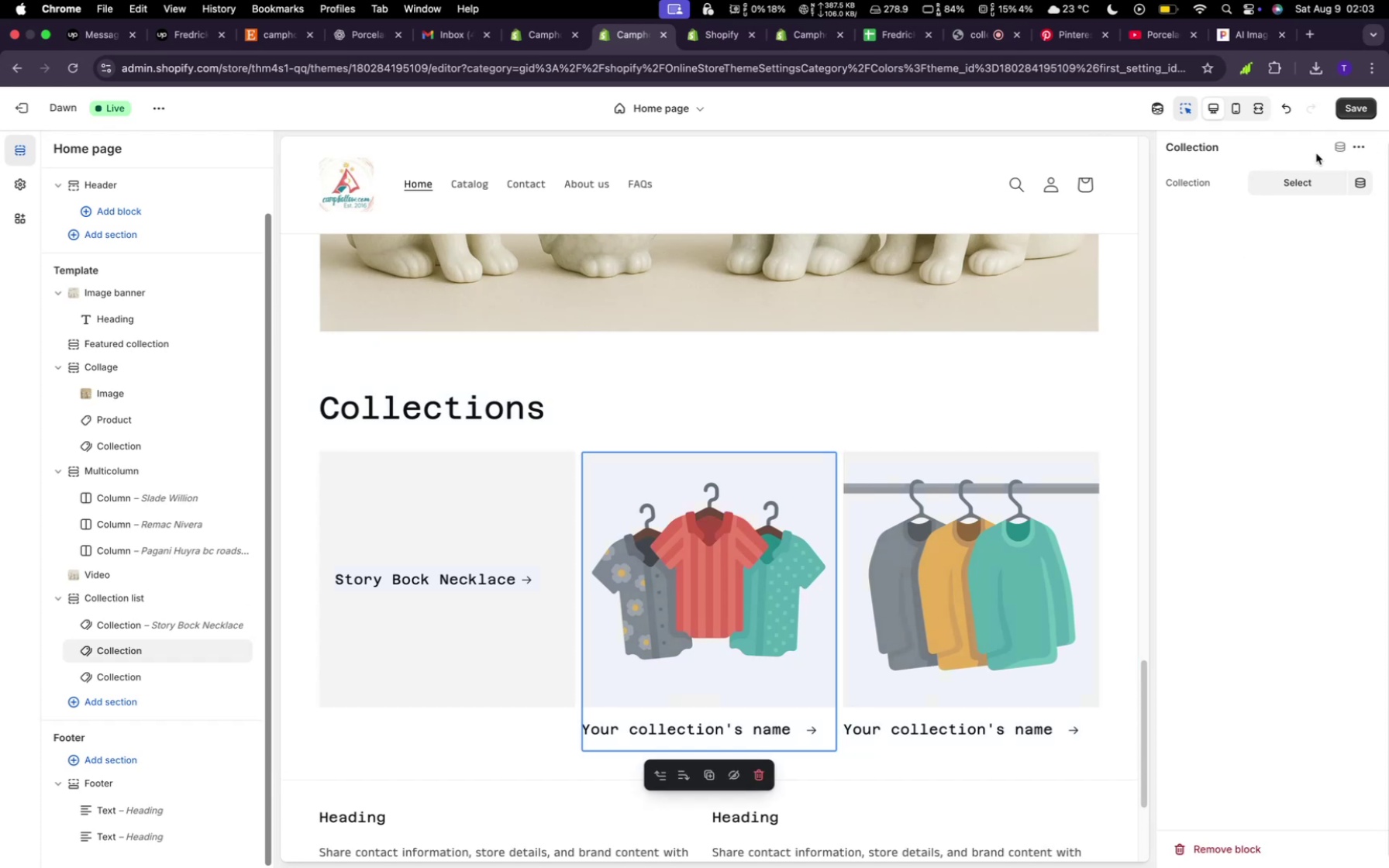 
left_click([1308, 176])
 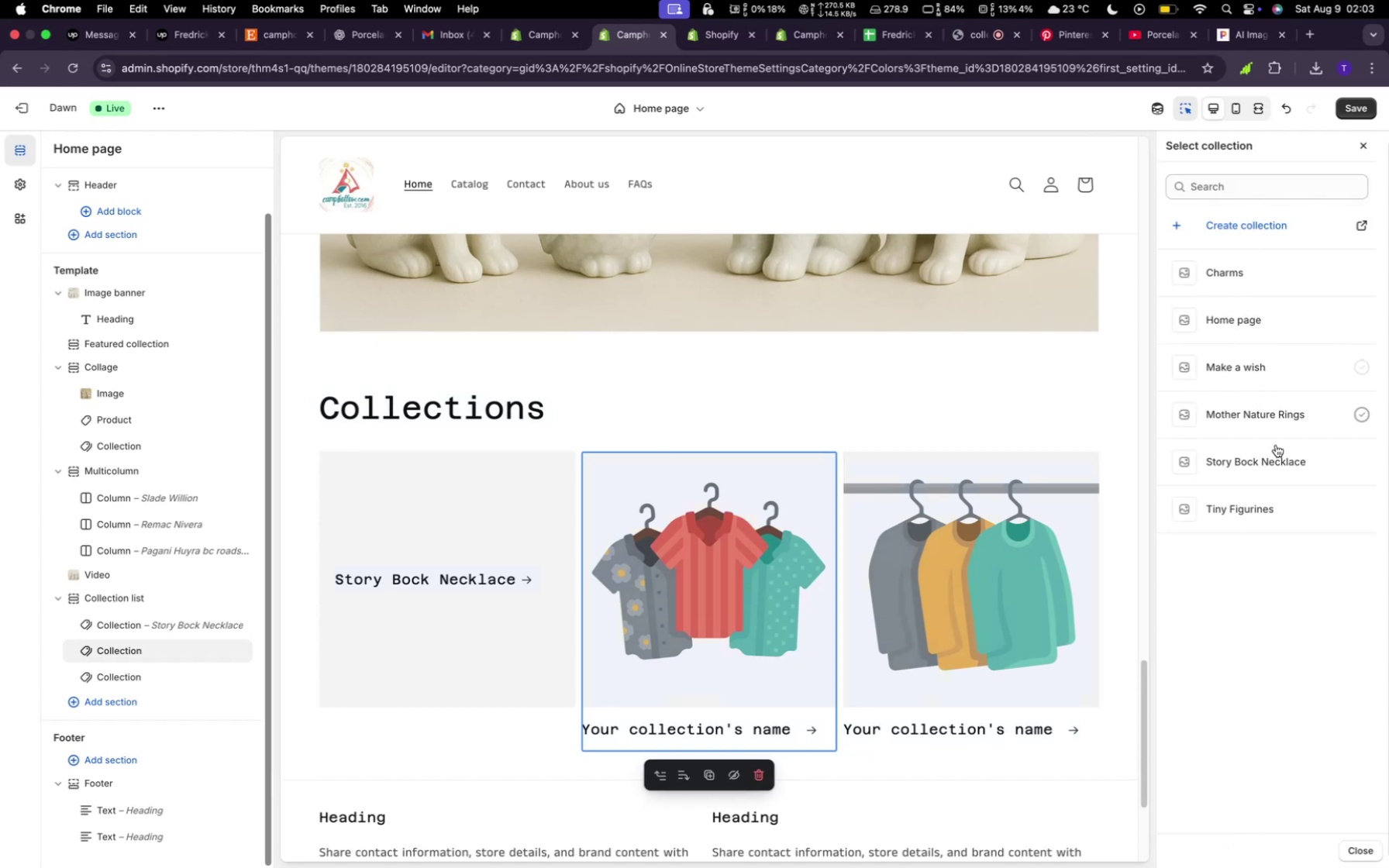 
wait(8.74)
 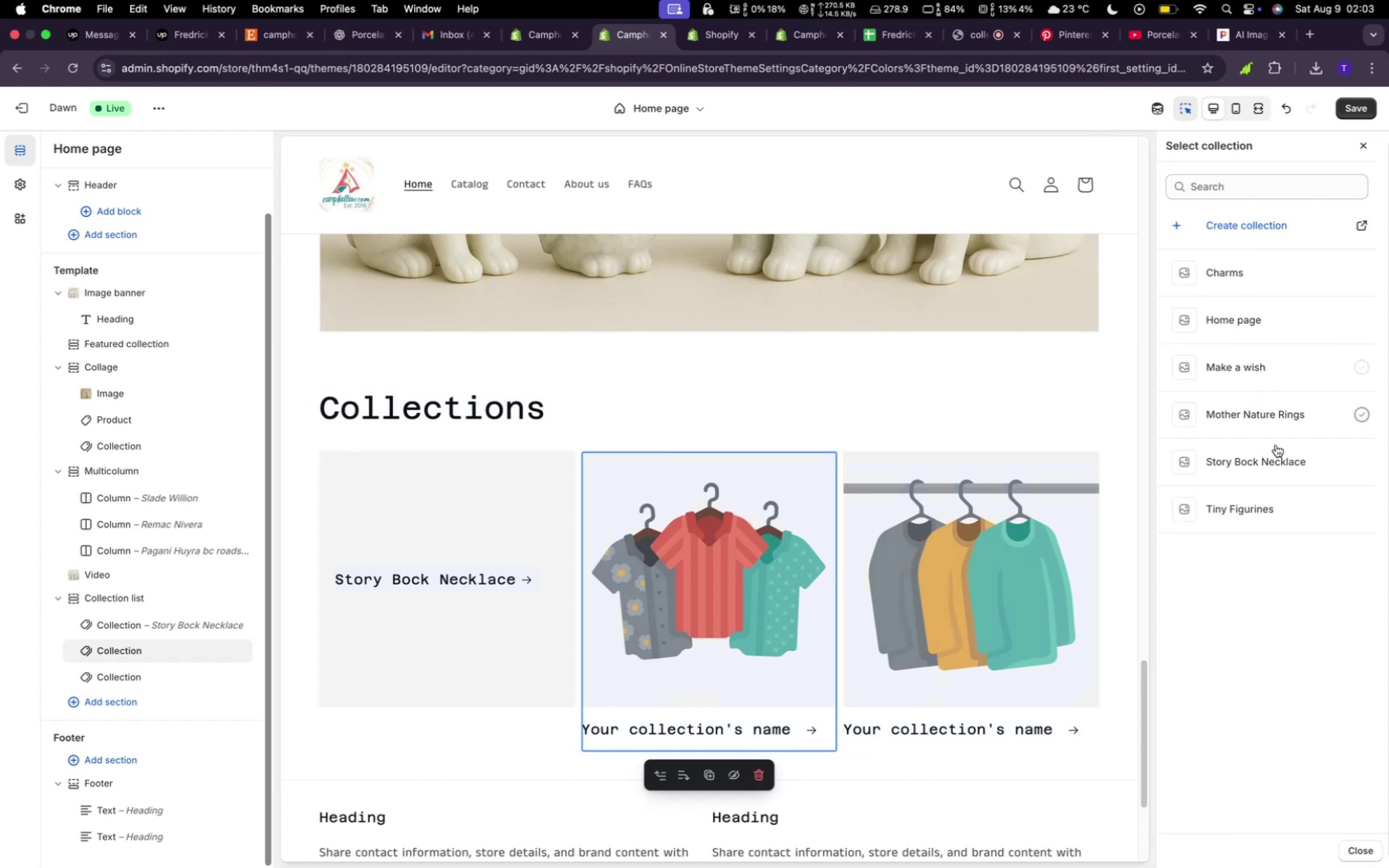 
left_click([1257, 372])
 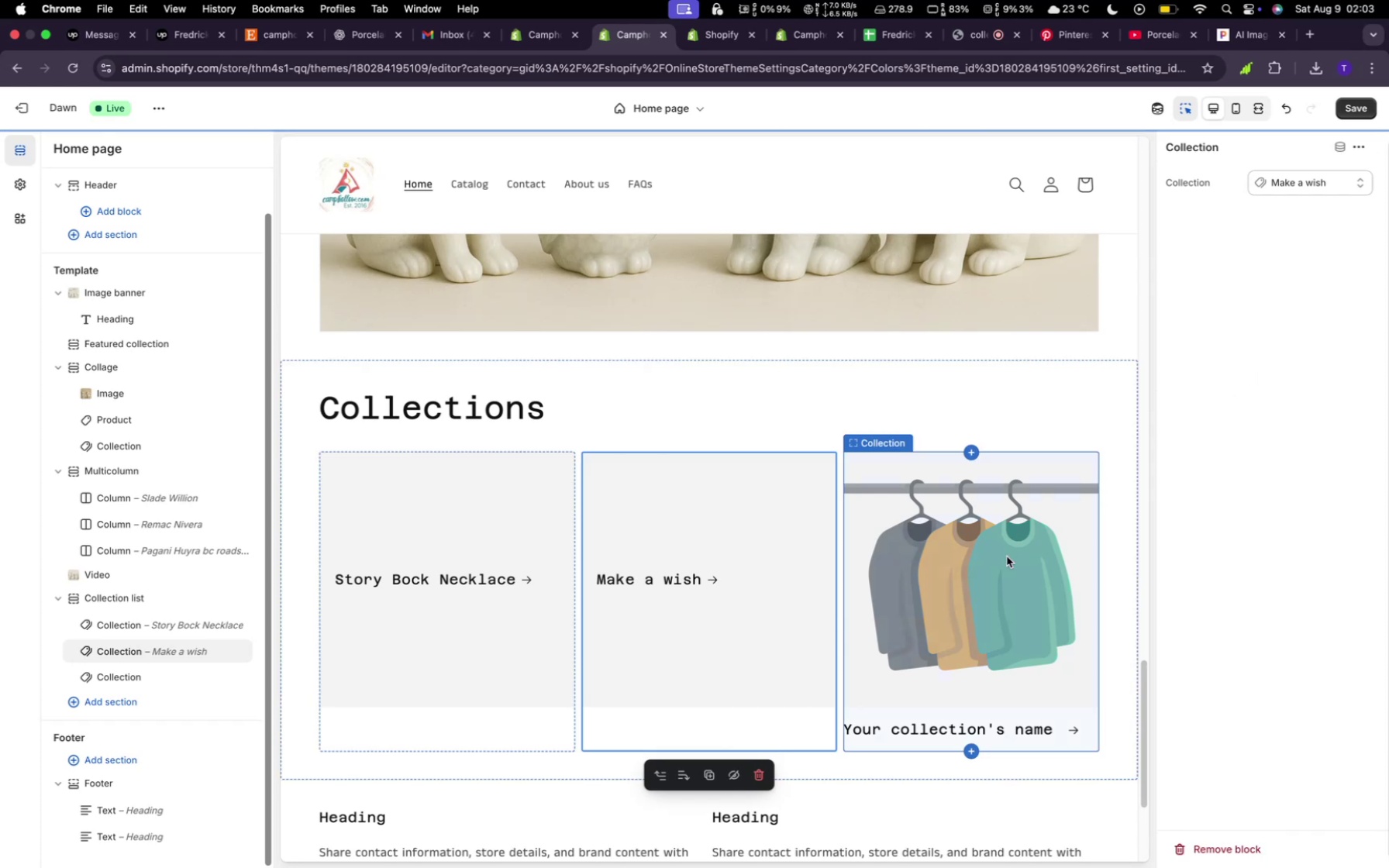 
left_click([1007, 556])
 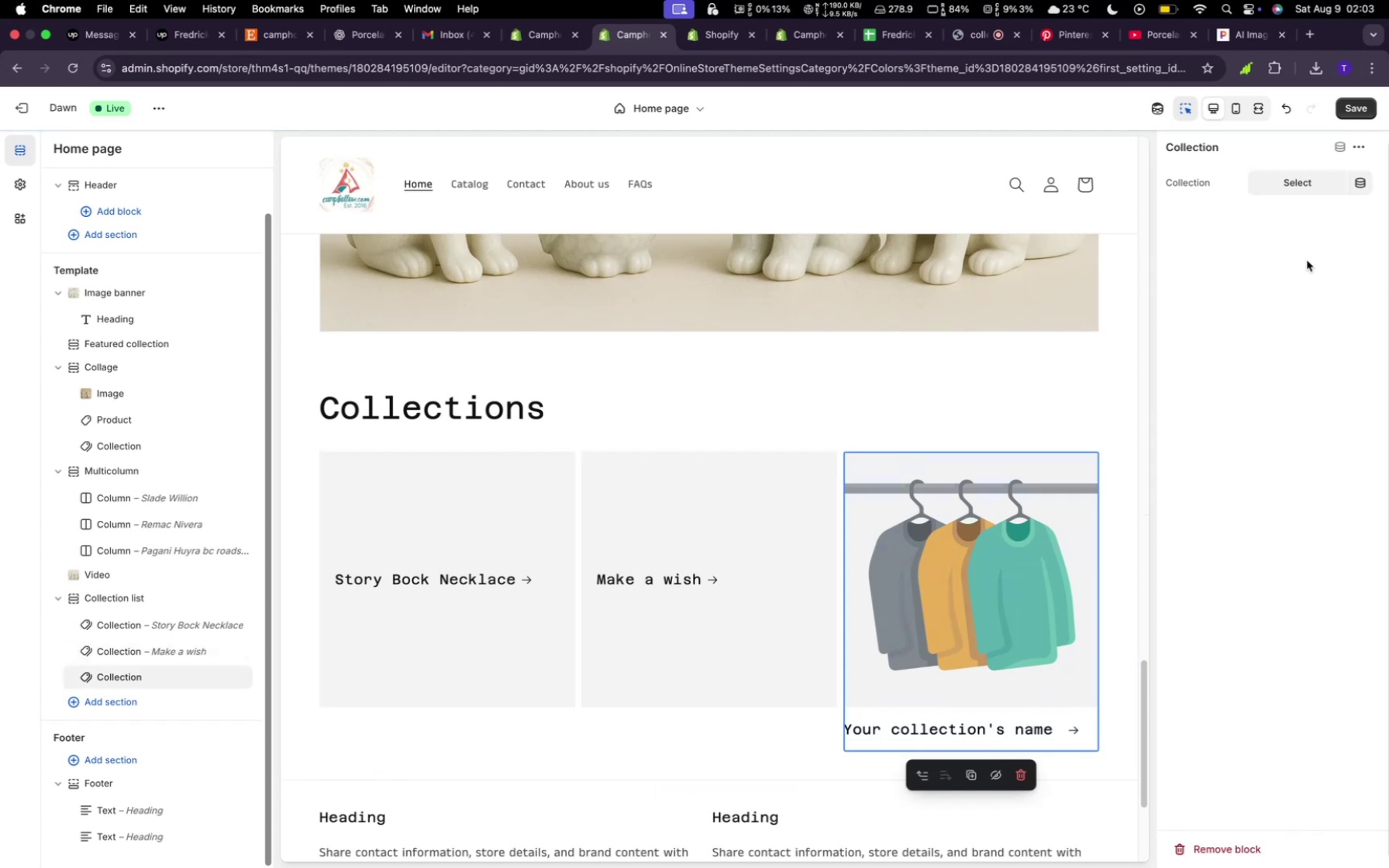 
left_click([1291, 181])
 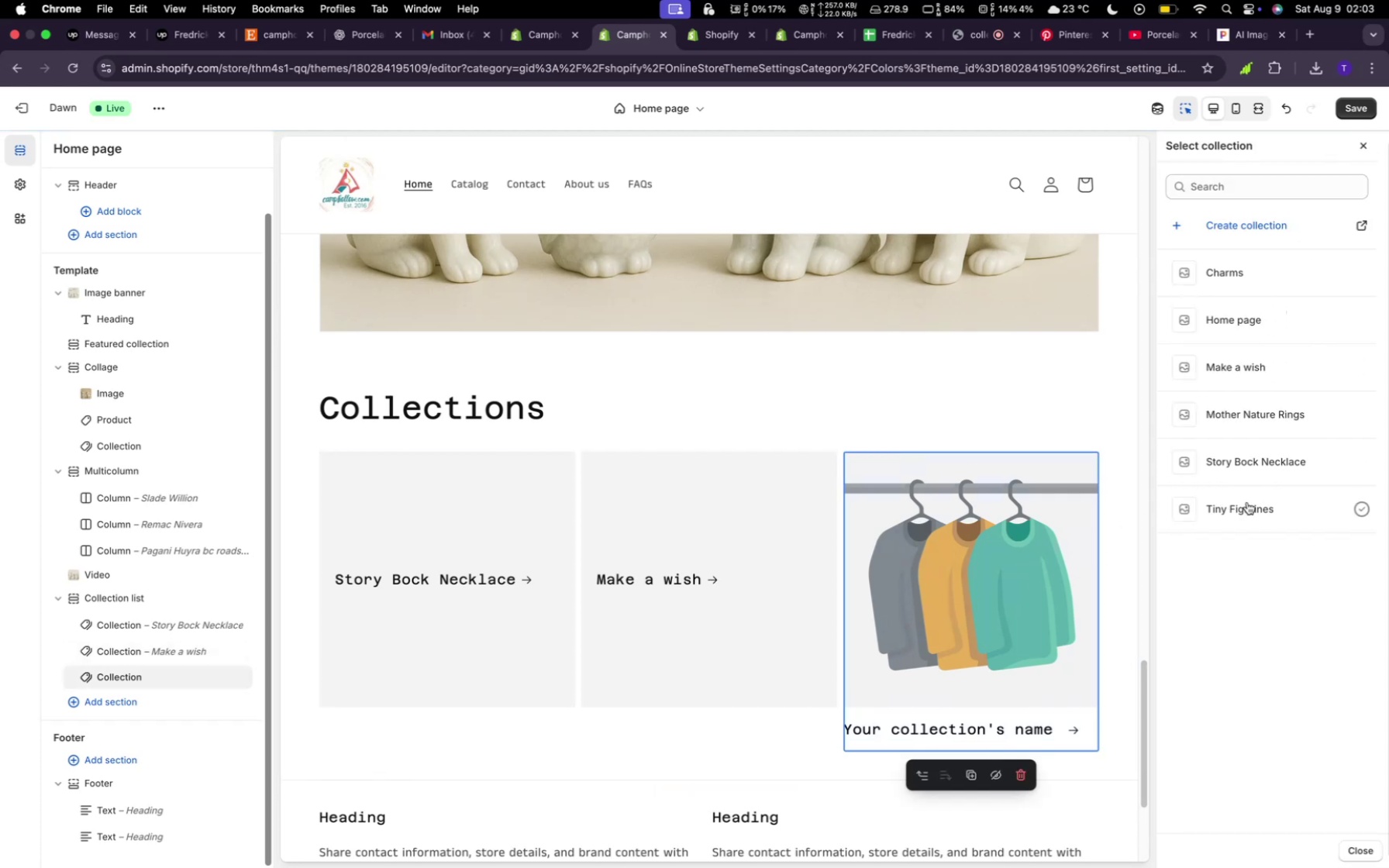 
wait(5.79)
 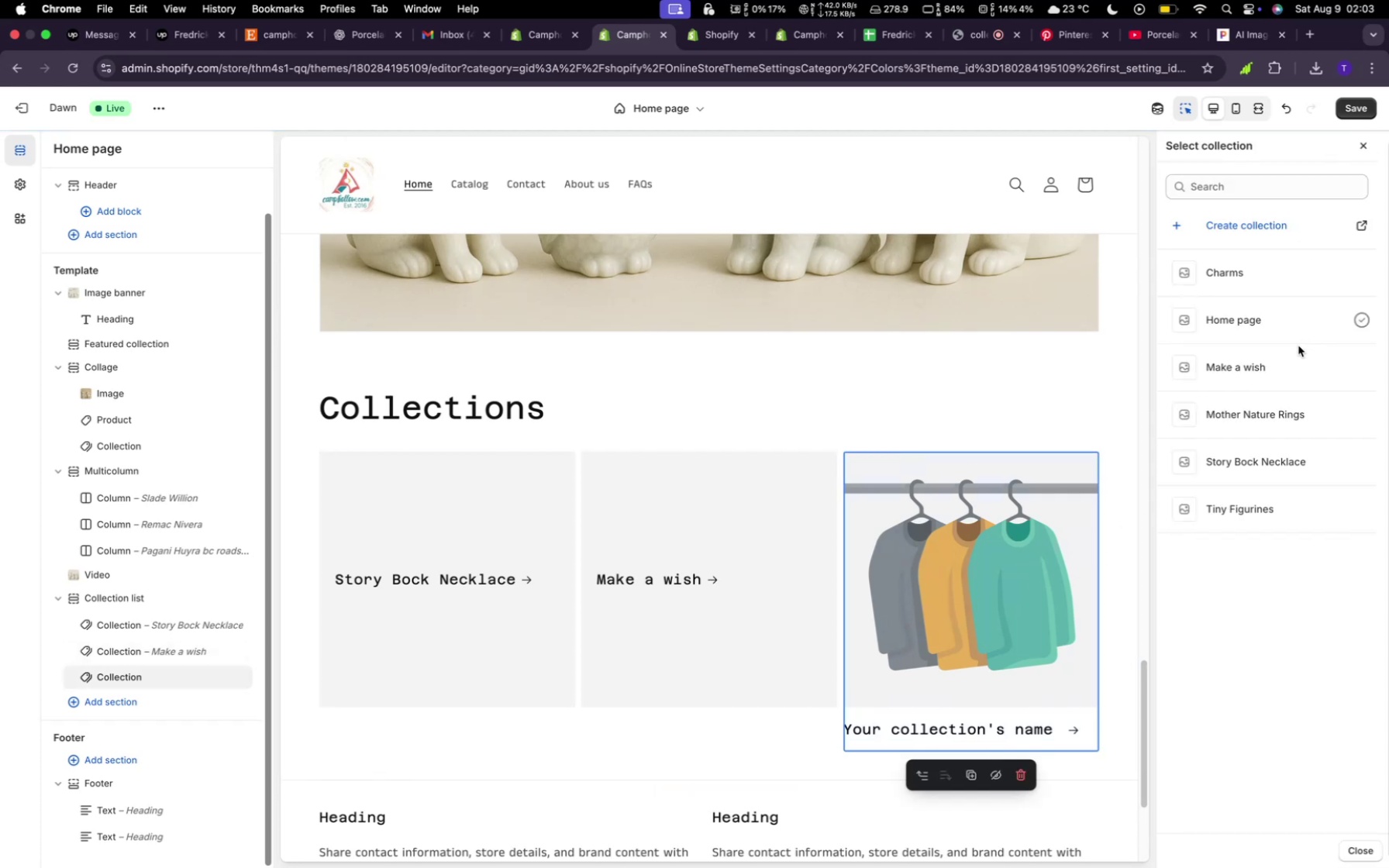 
left_click([1245, 369])
 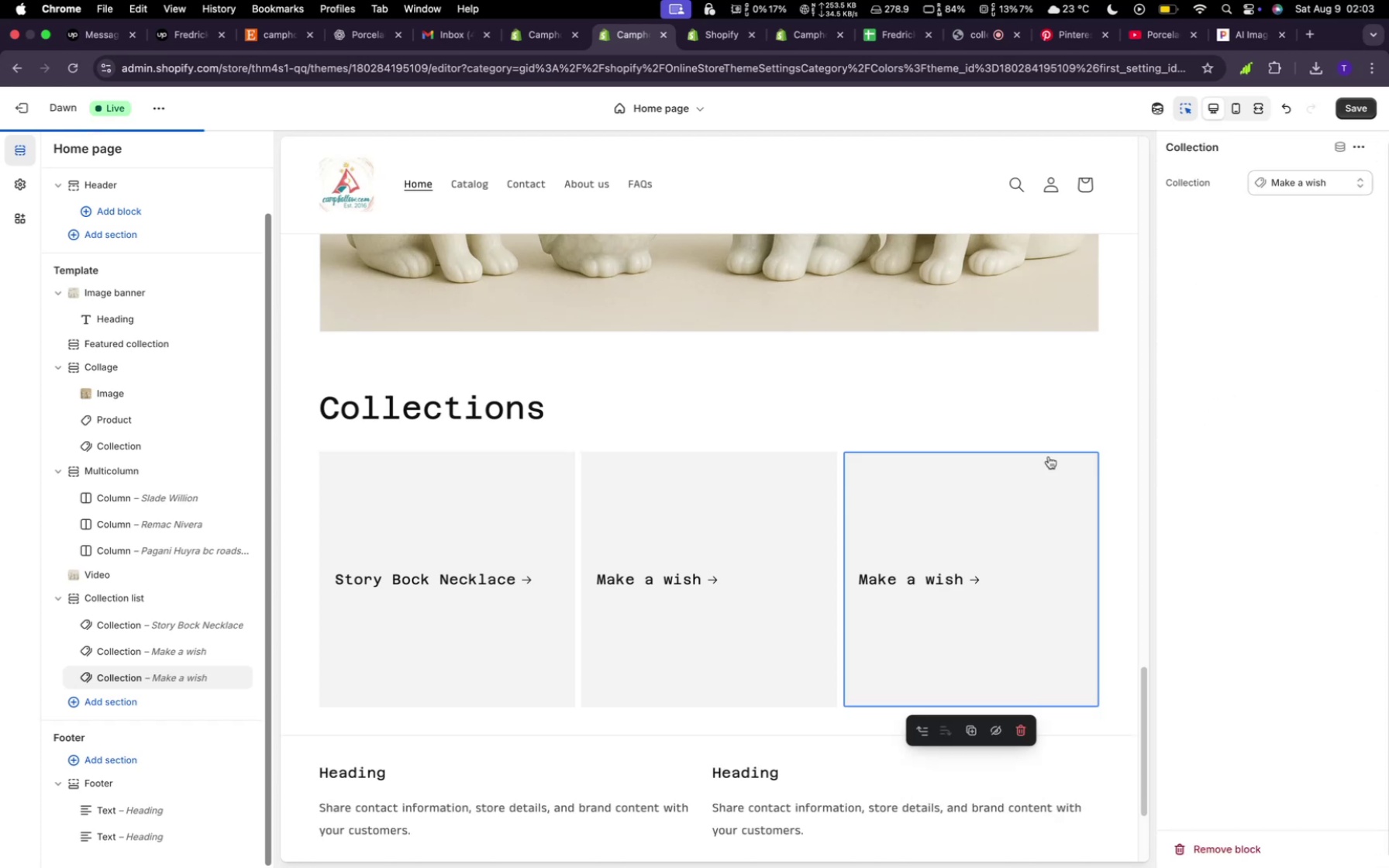 
mouse_move([950, 478])
 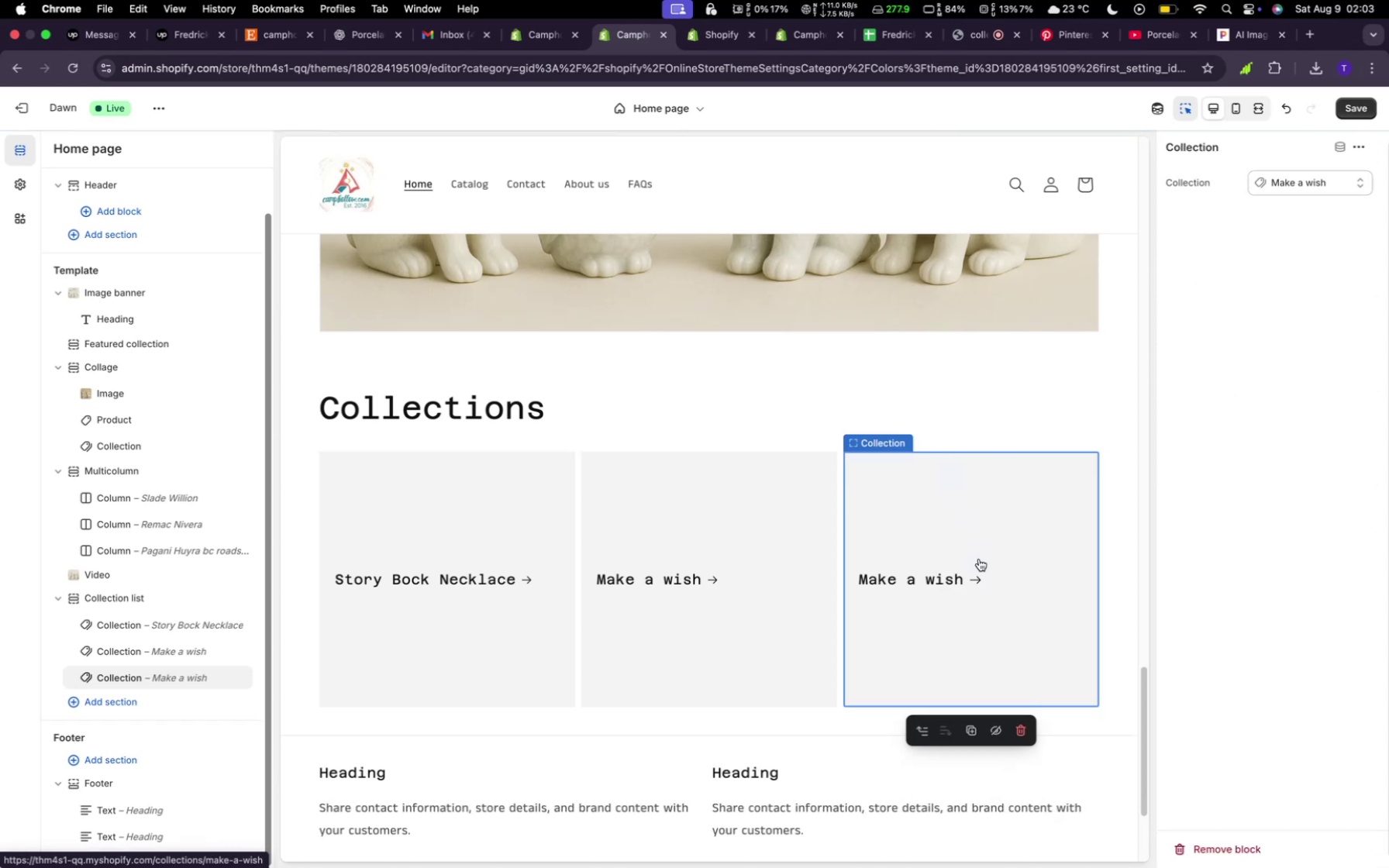 
left_click([979, 559])
 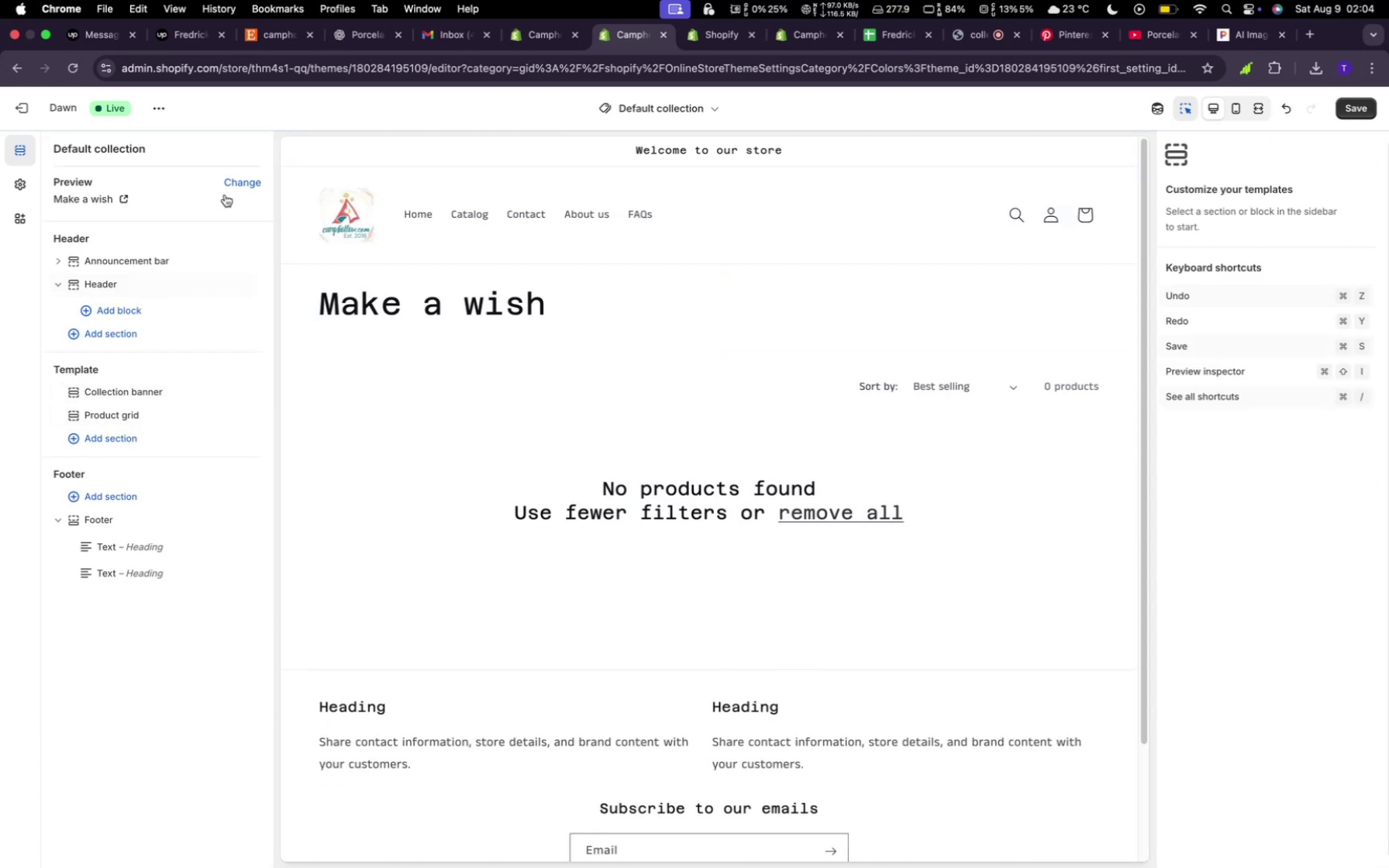 
wait(6.74)
 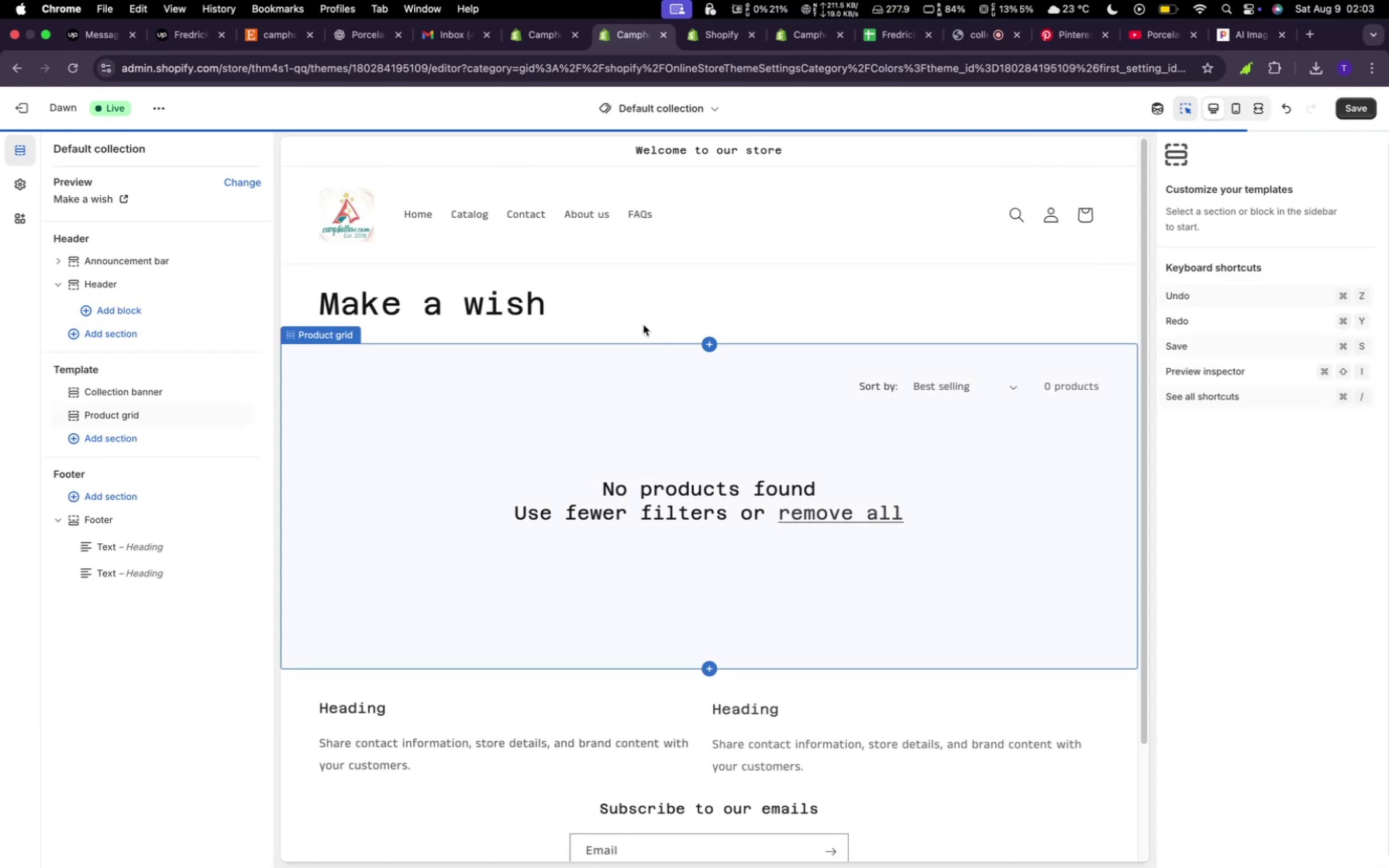 
left_click([353, 222])
 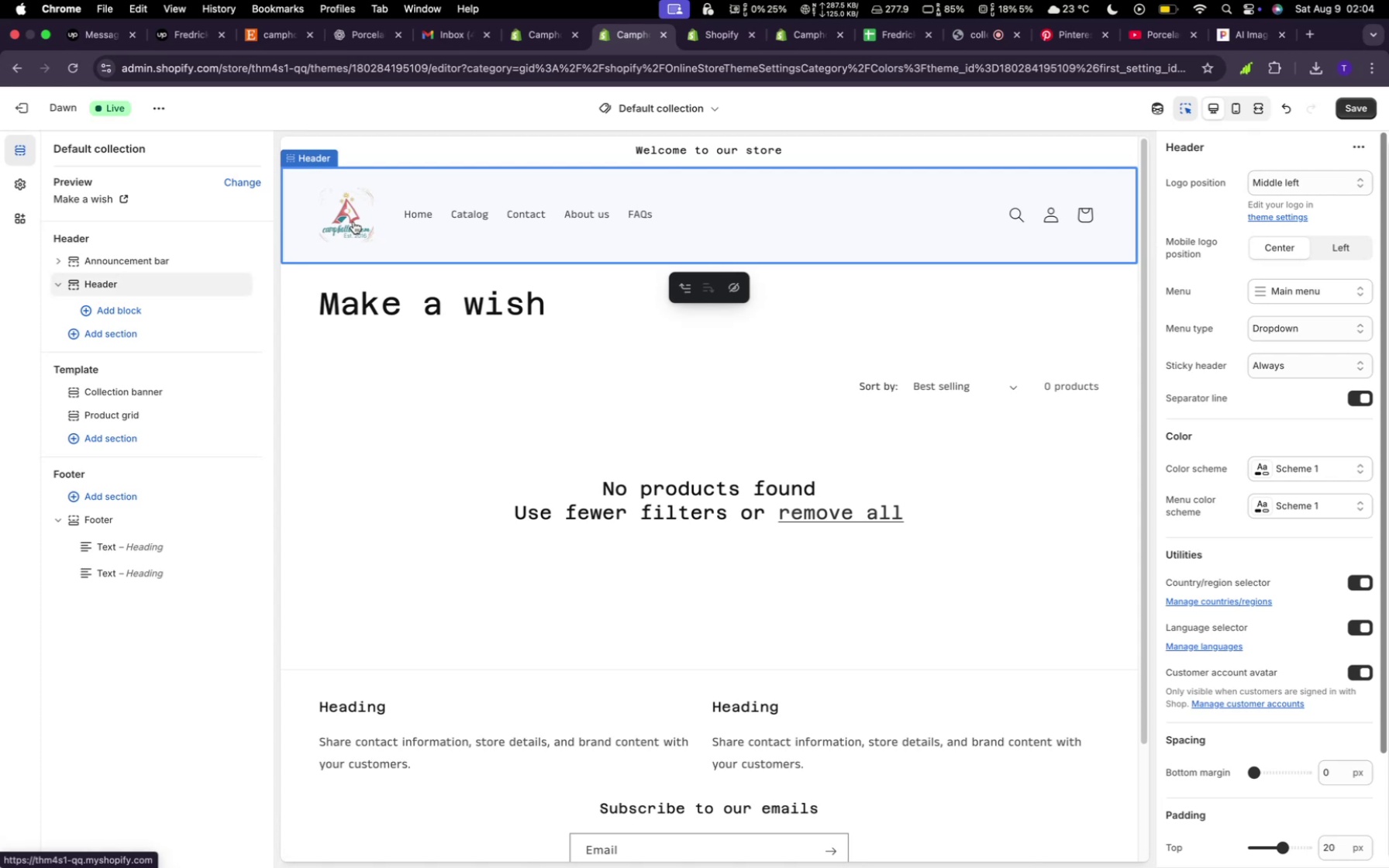 
left_click([353, 222])
 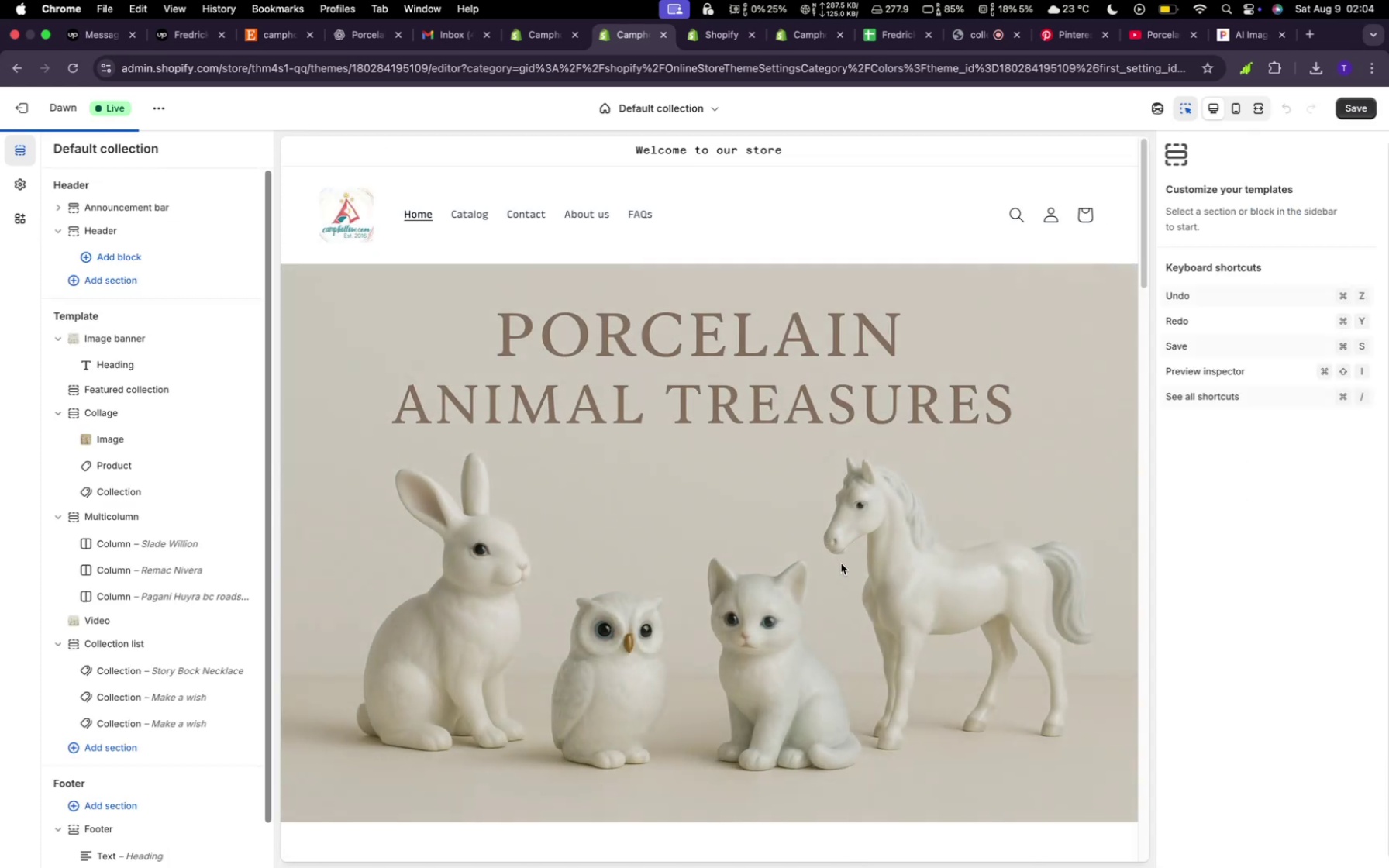 
scroll: coordinate [856, 574], scroll_direction: up, amount: 1.0
 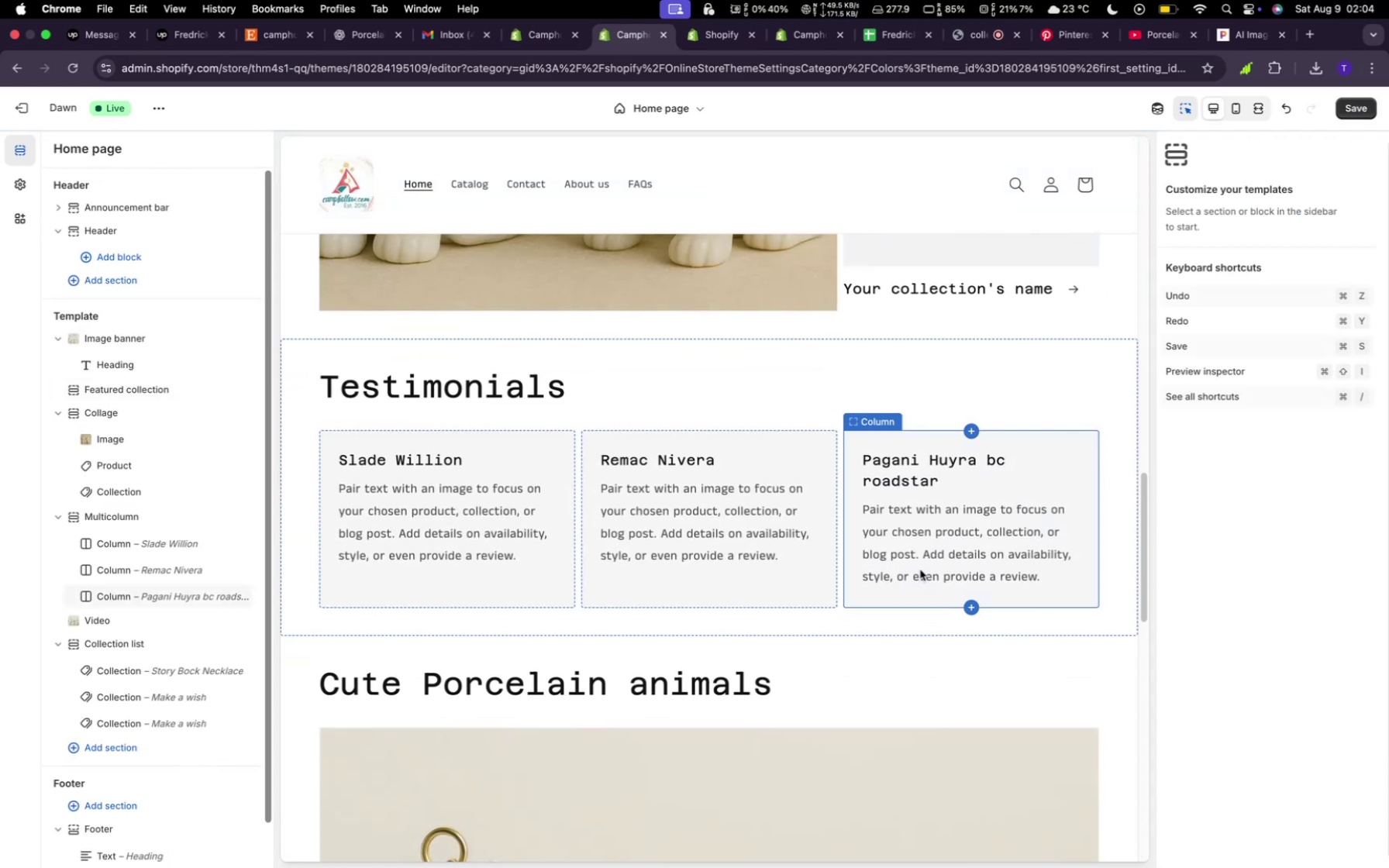 
scroll: coordinate [921, 569], scroll_direction: down, amount: 30.0
 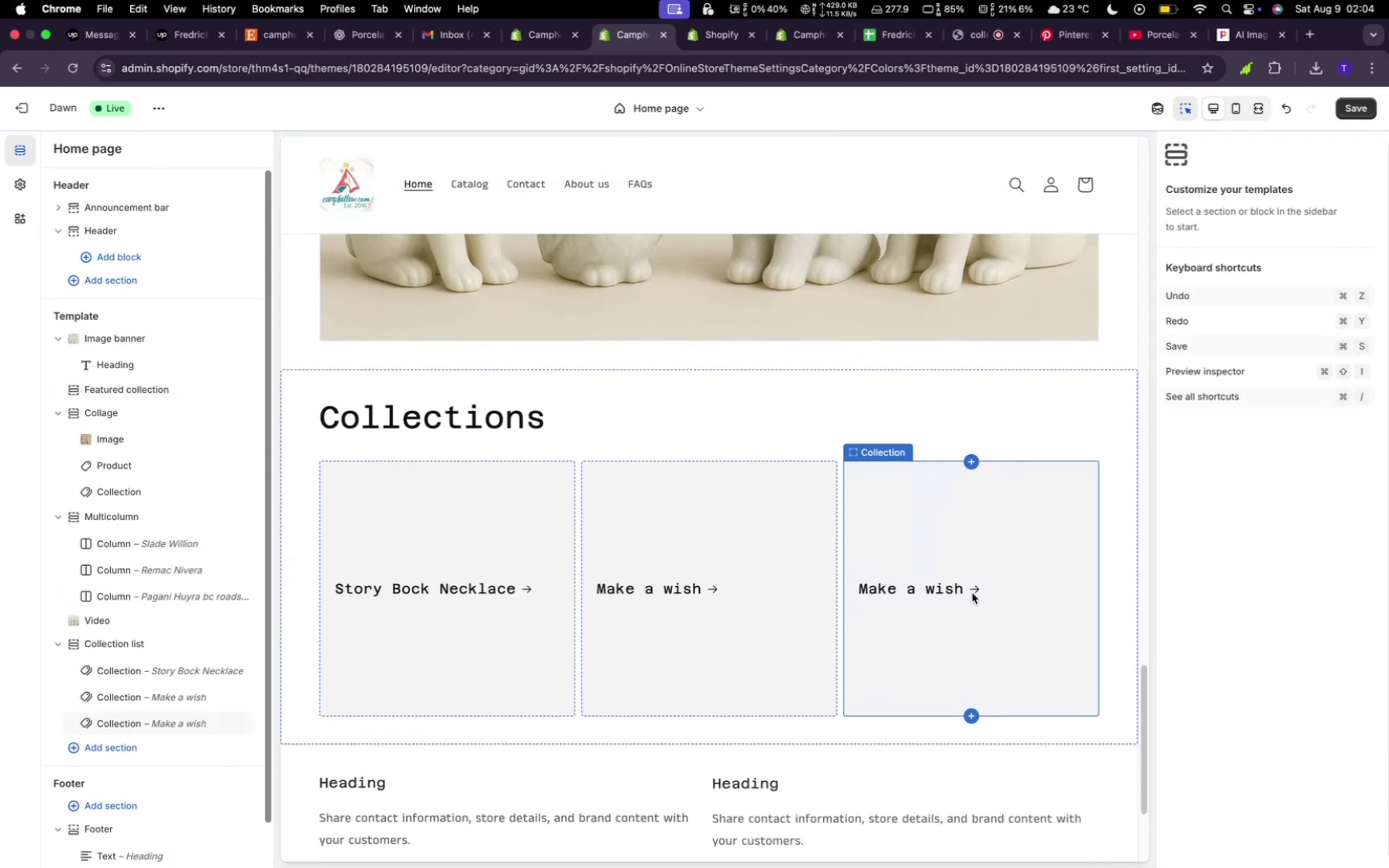 
left_click([972, 593])
 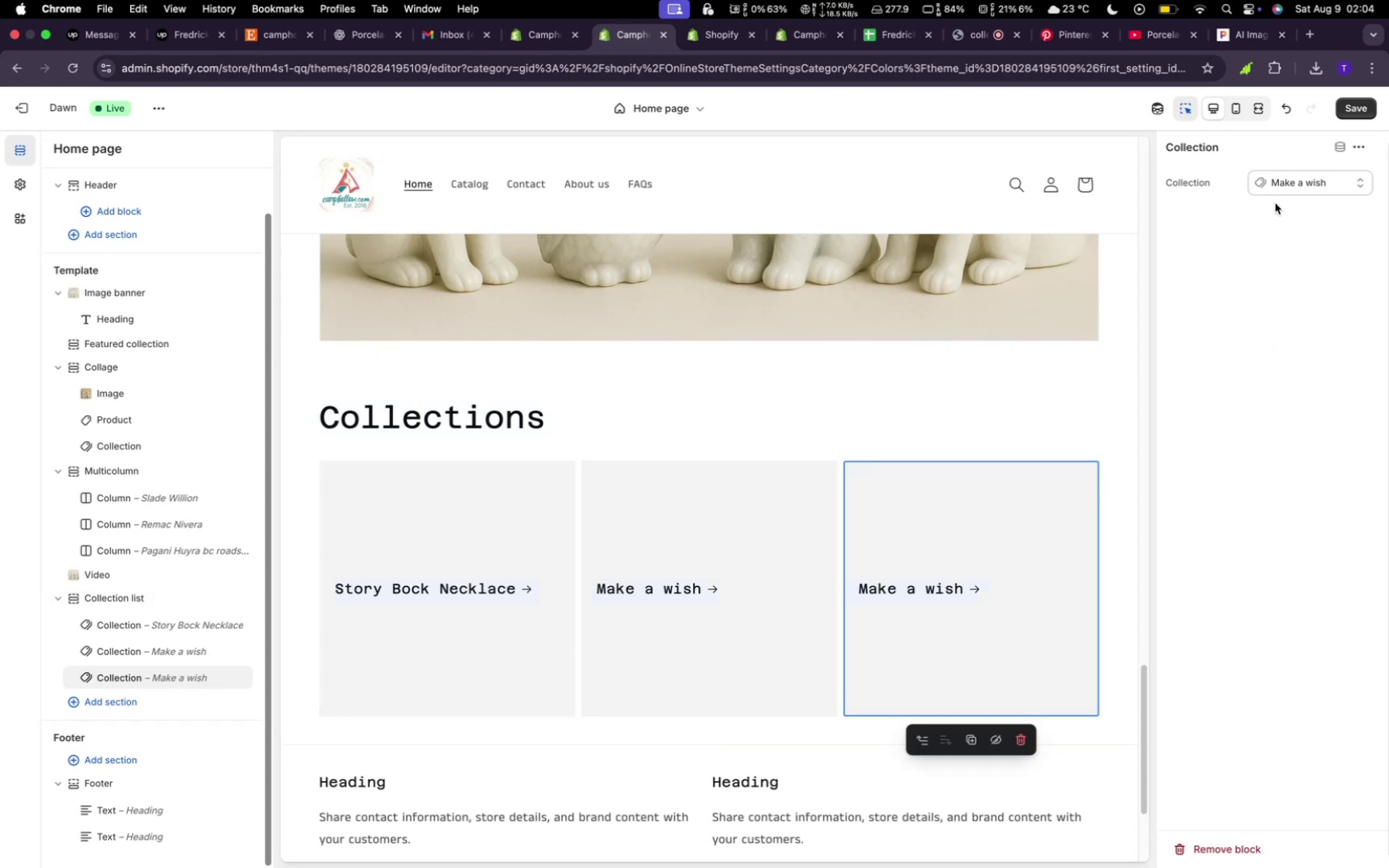 
left_click([1288, 188])
 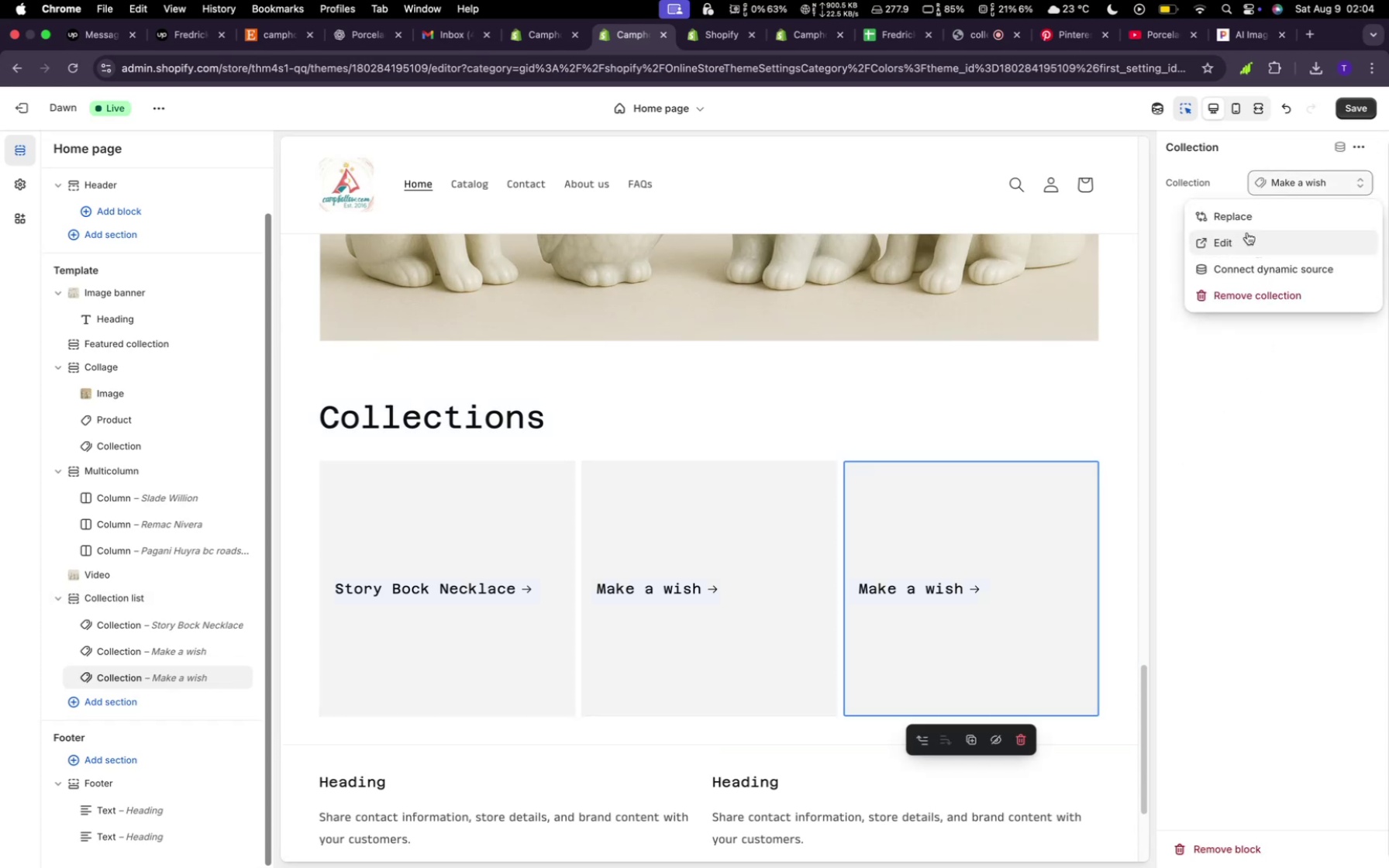 
left_click([1246, 232])
 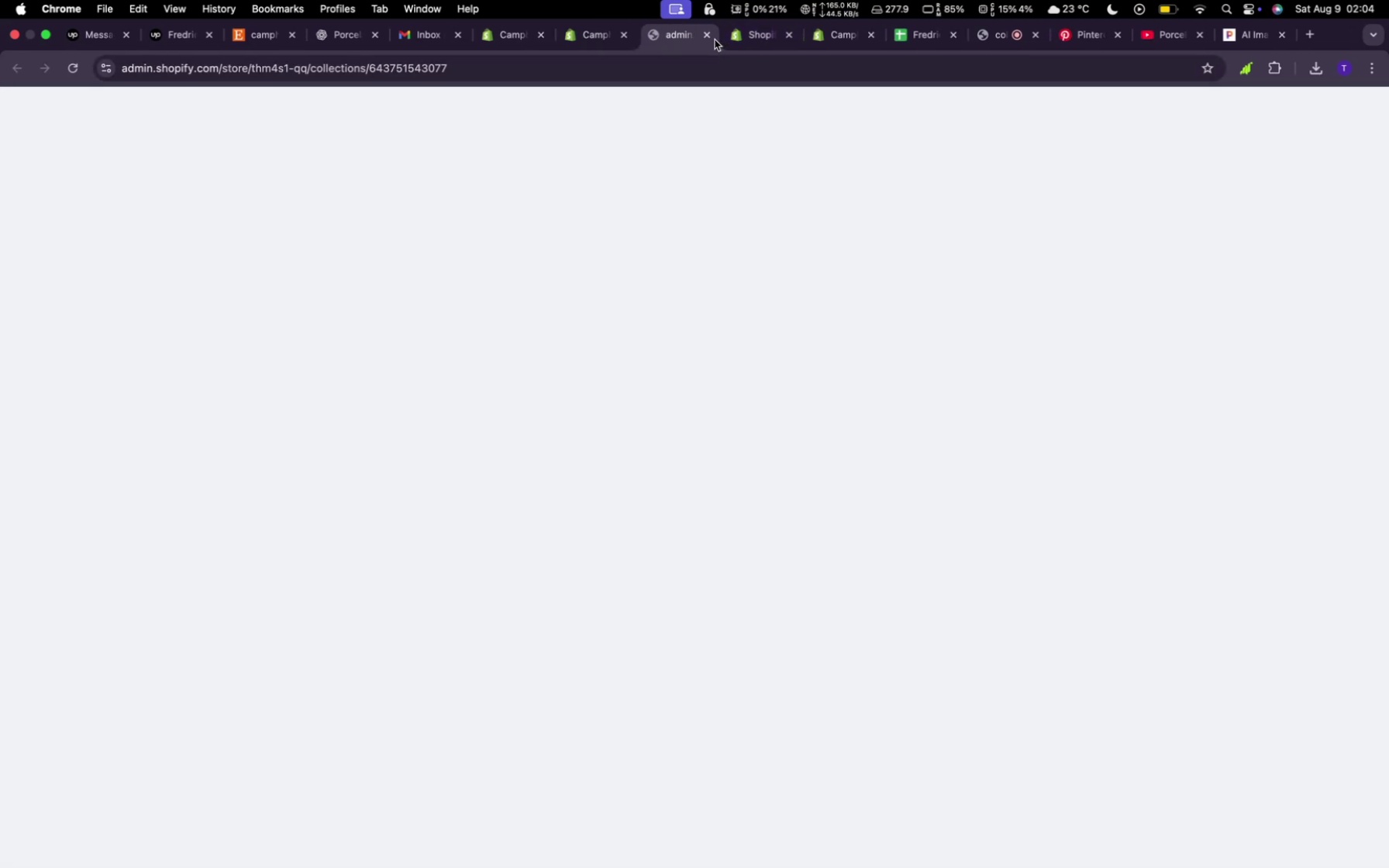 
left_click([704, 40])
 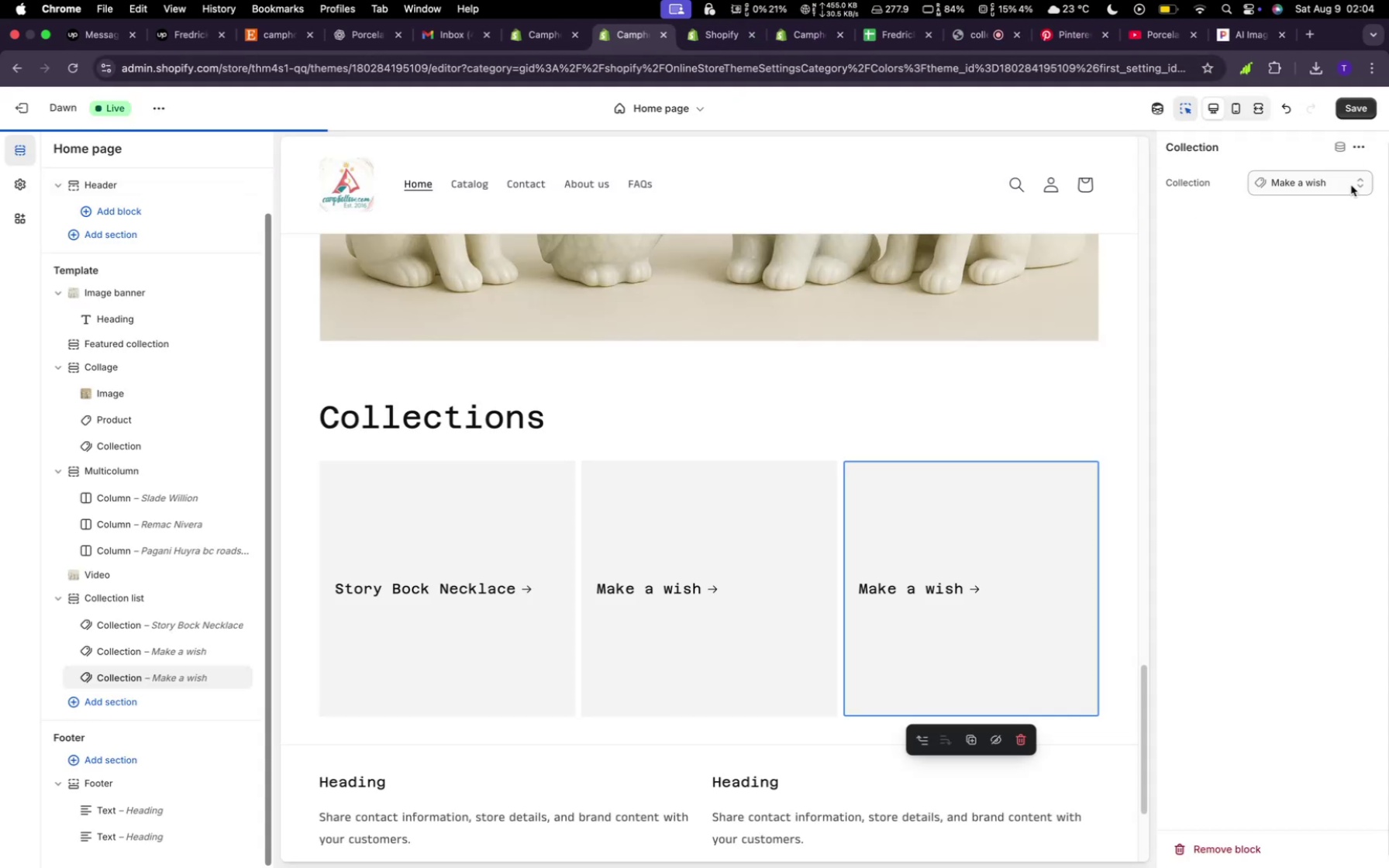 
left_click([1315, 184])
 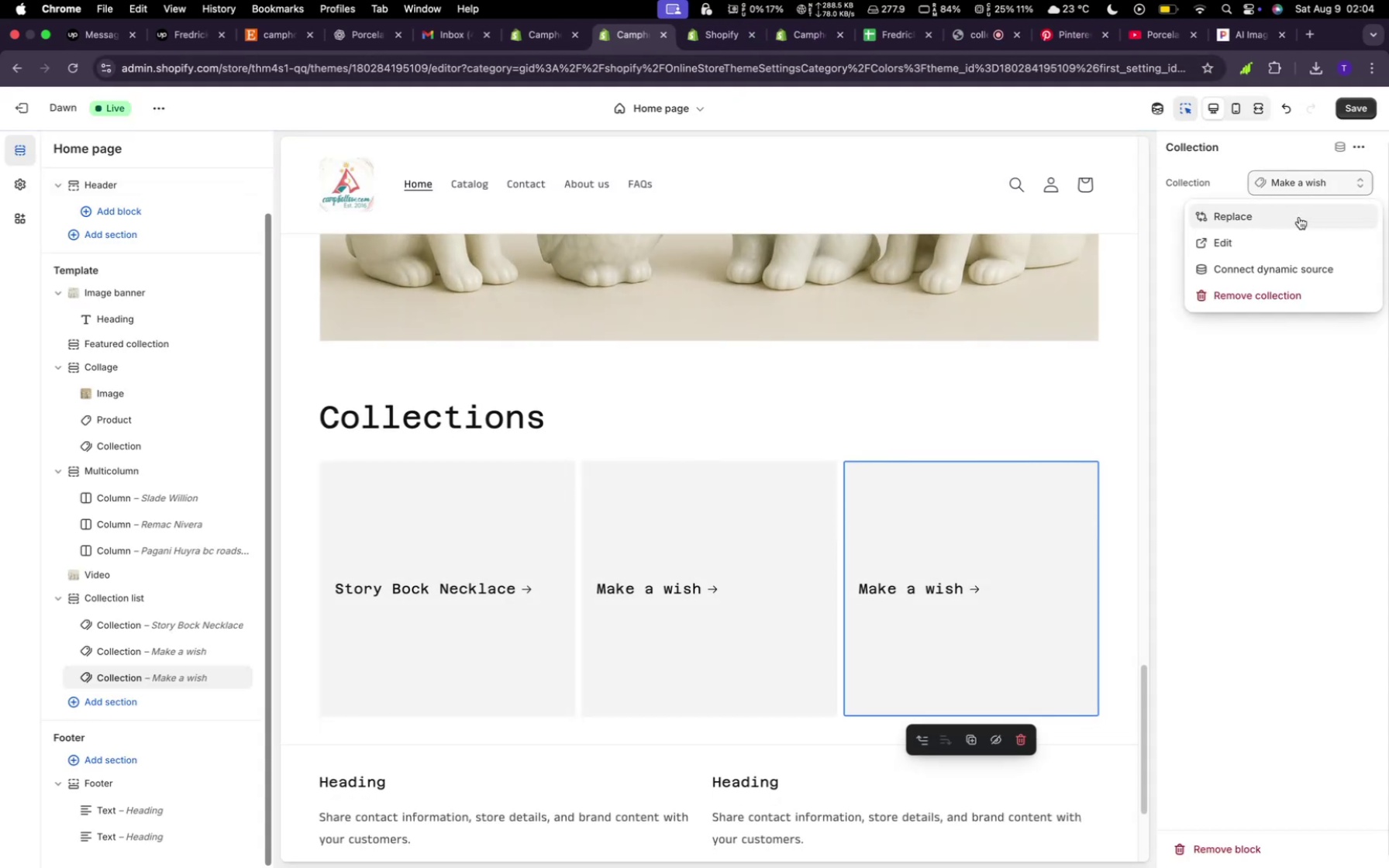 
left_click([1299, 217])
 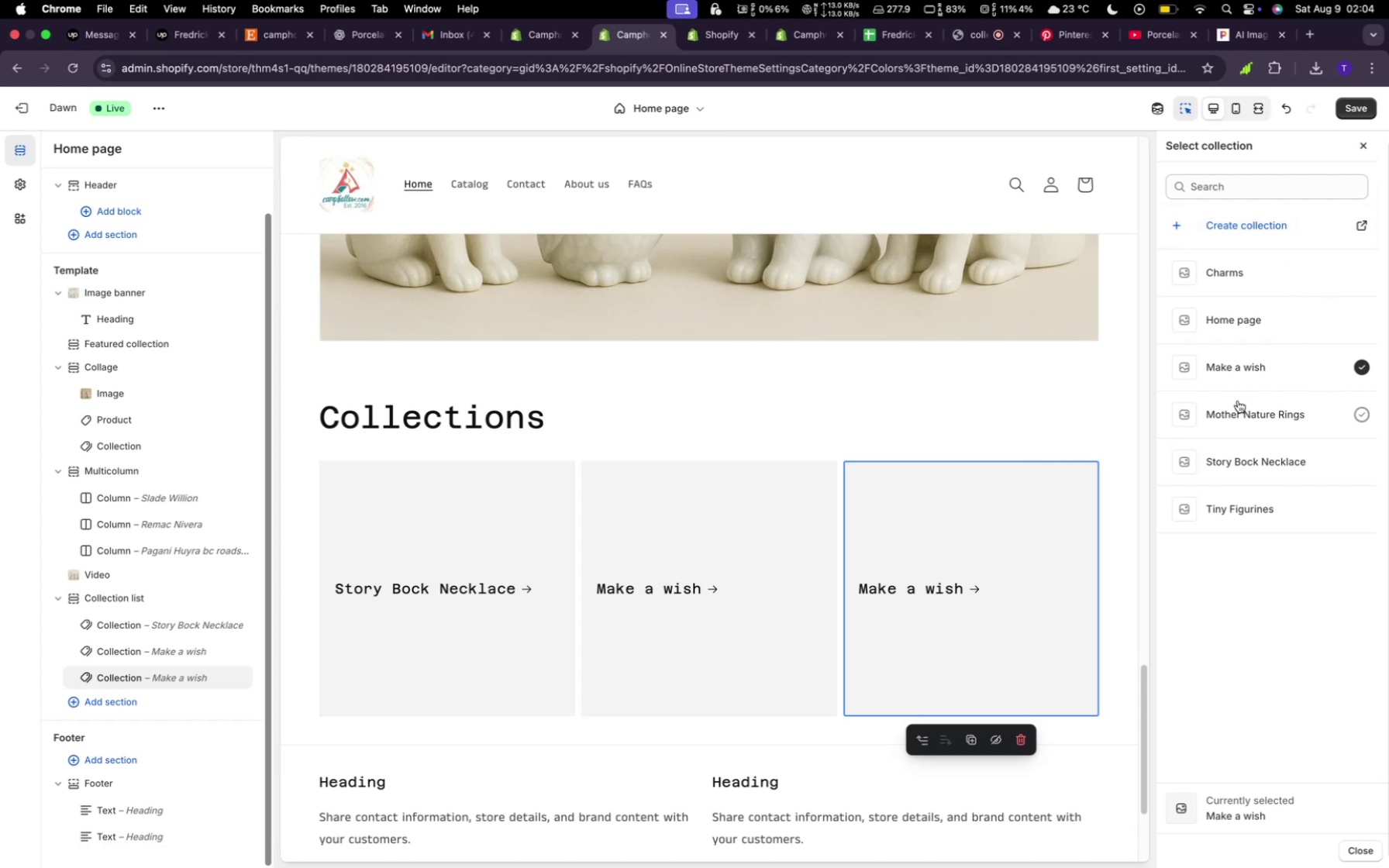 
wait(13.57)
 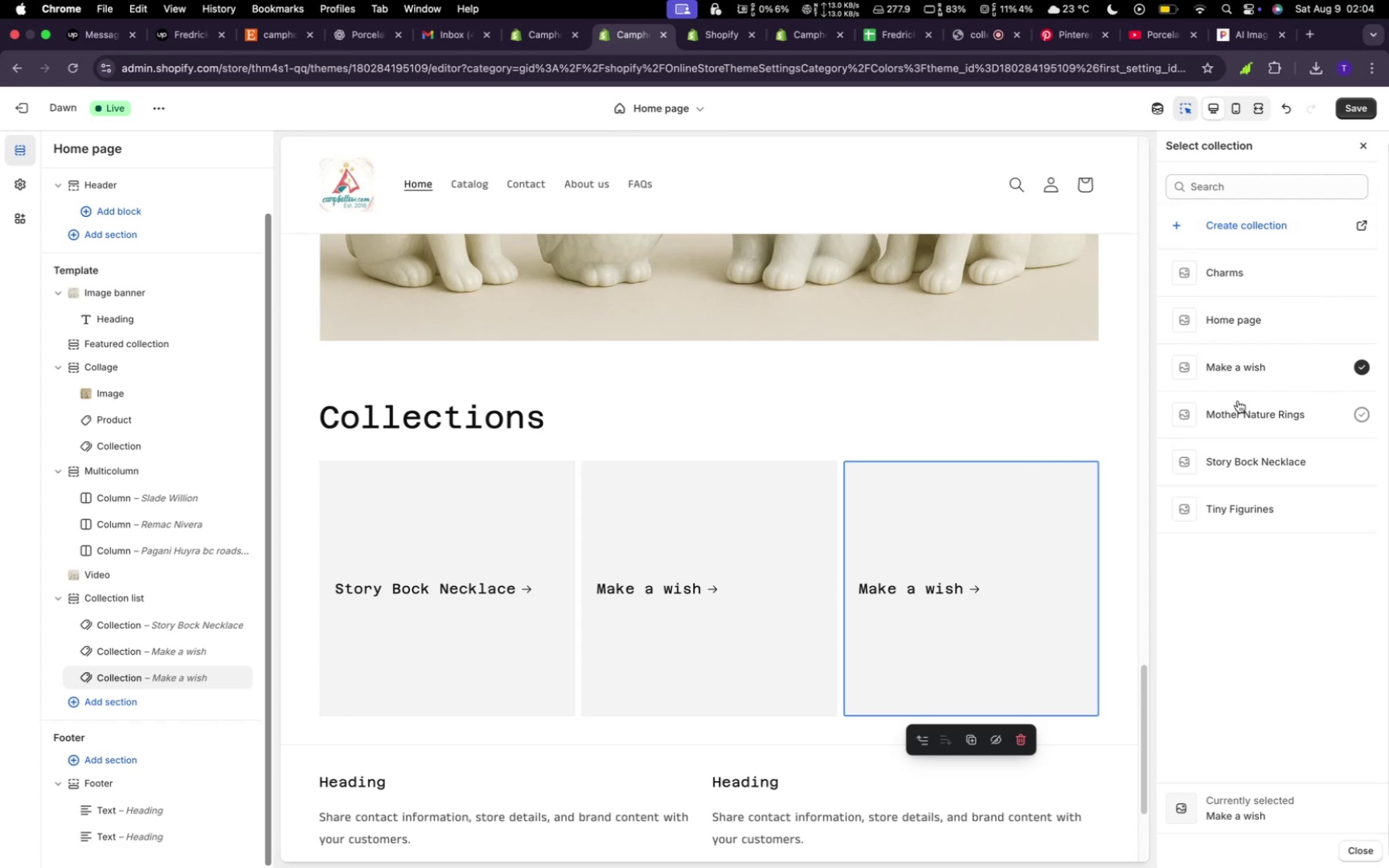 
left_click([1246, 274])
 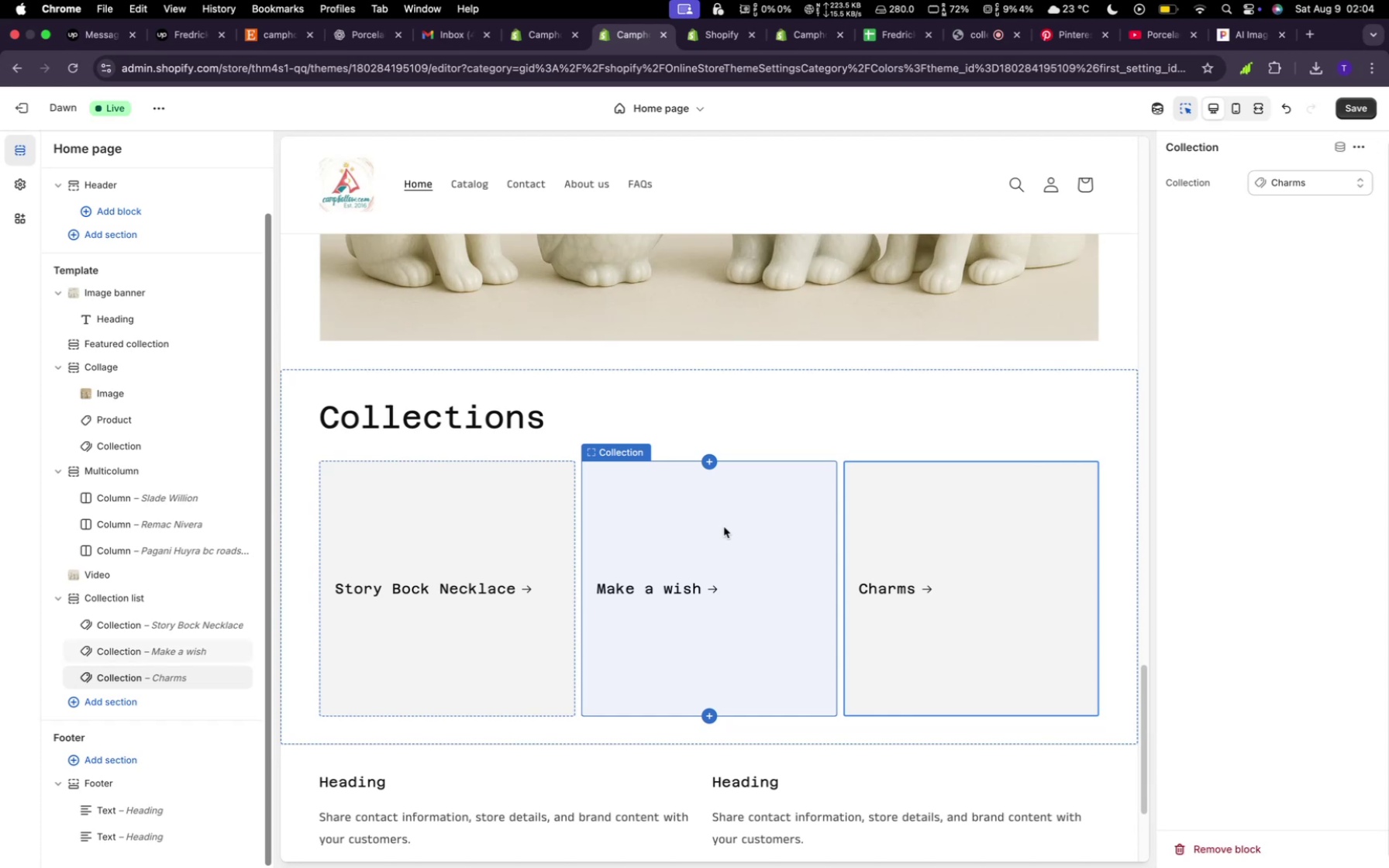 
wait(12.87)
 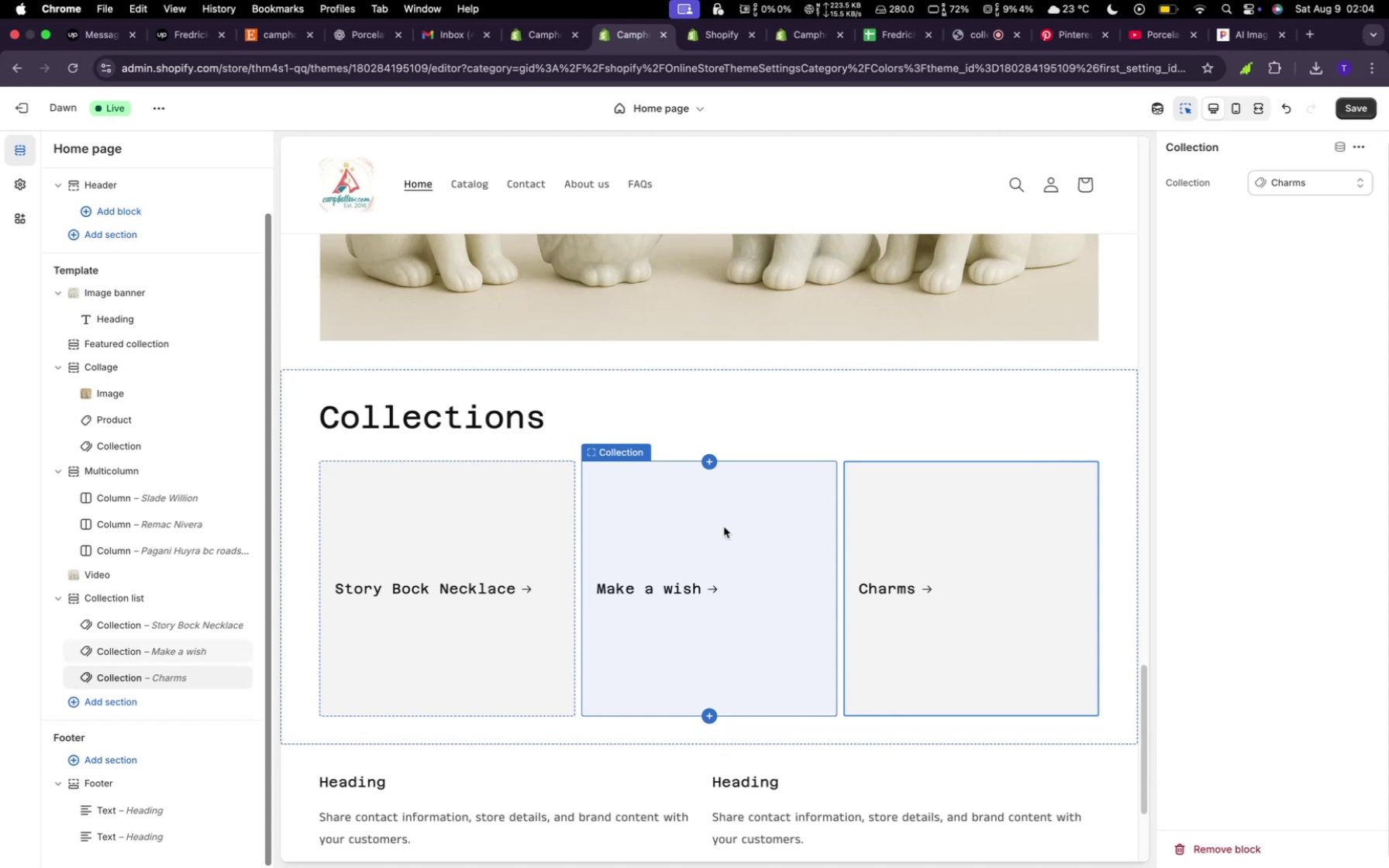 
left_click([1220, 240])
 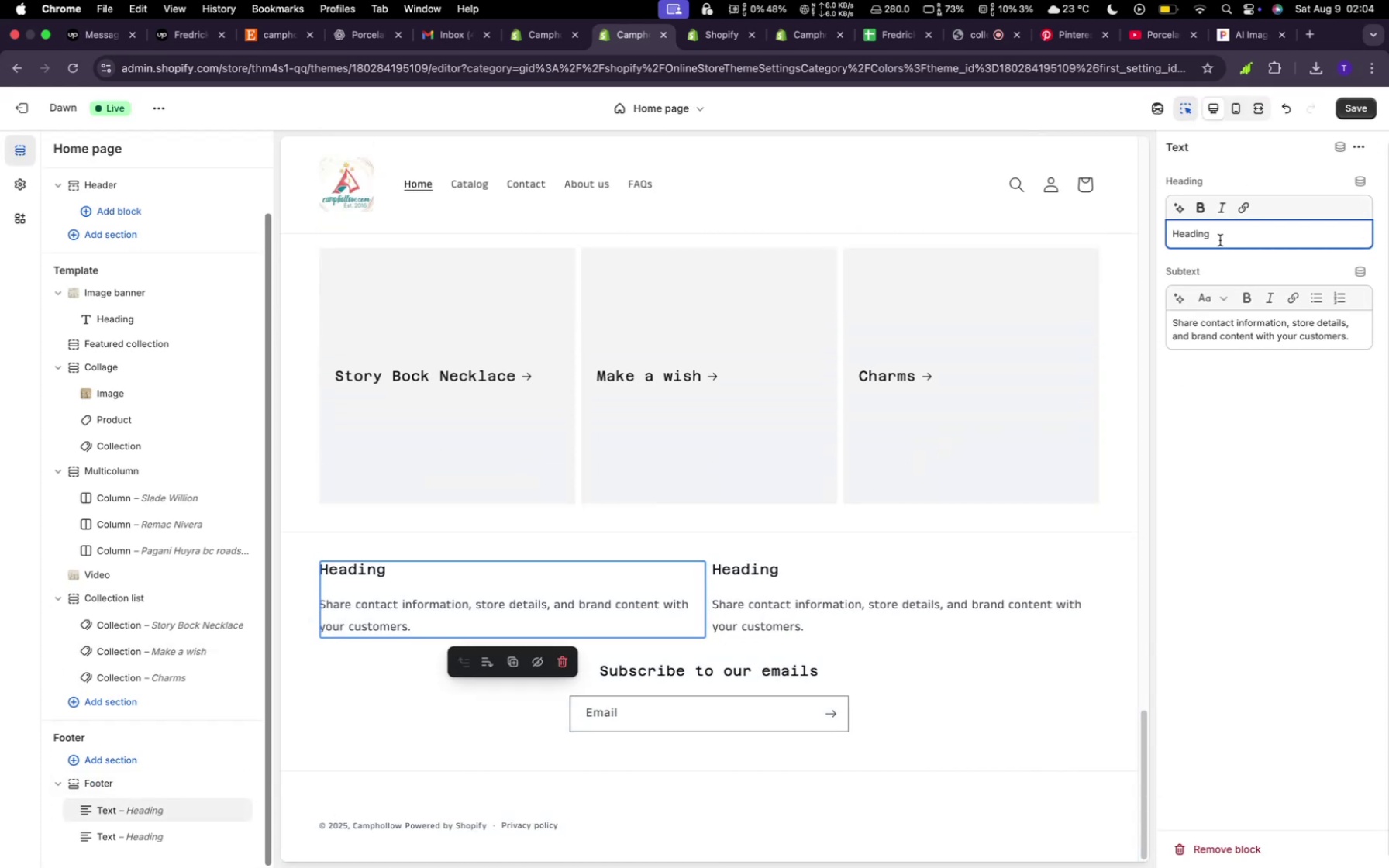 
hold_key(key=Backspace, duration=1.23)
 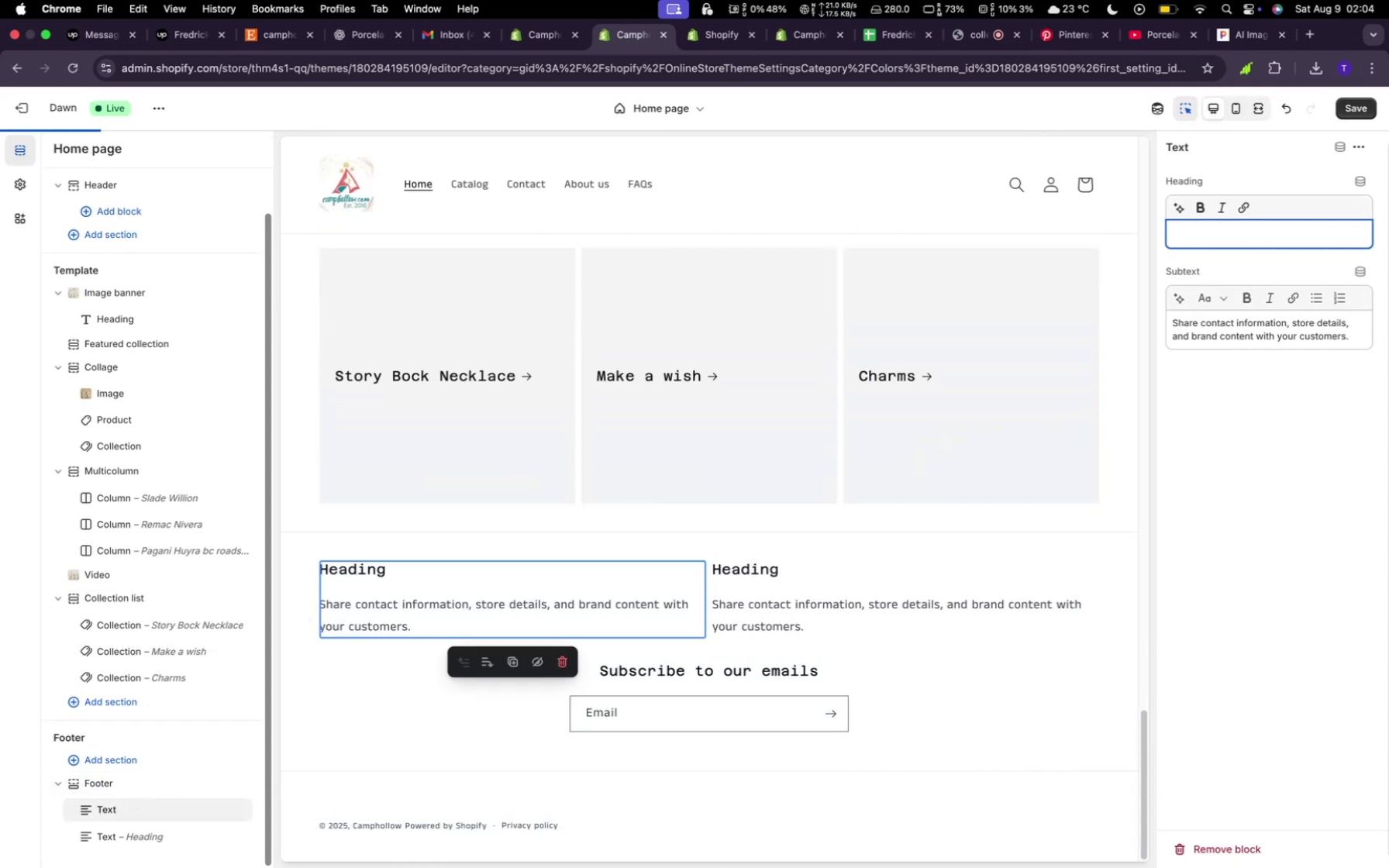 
type(Contact us)
 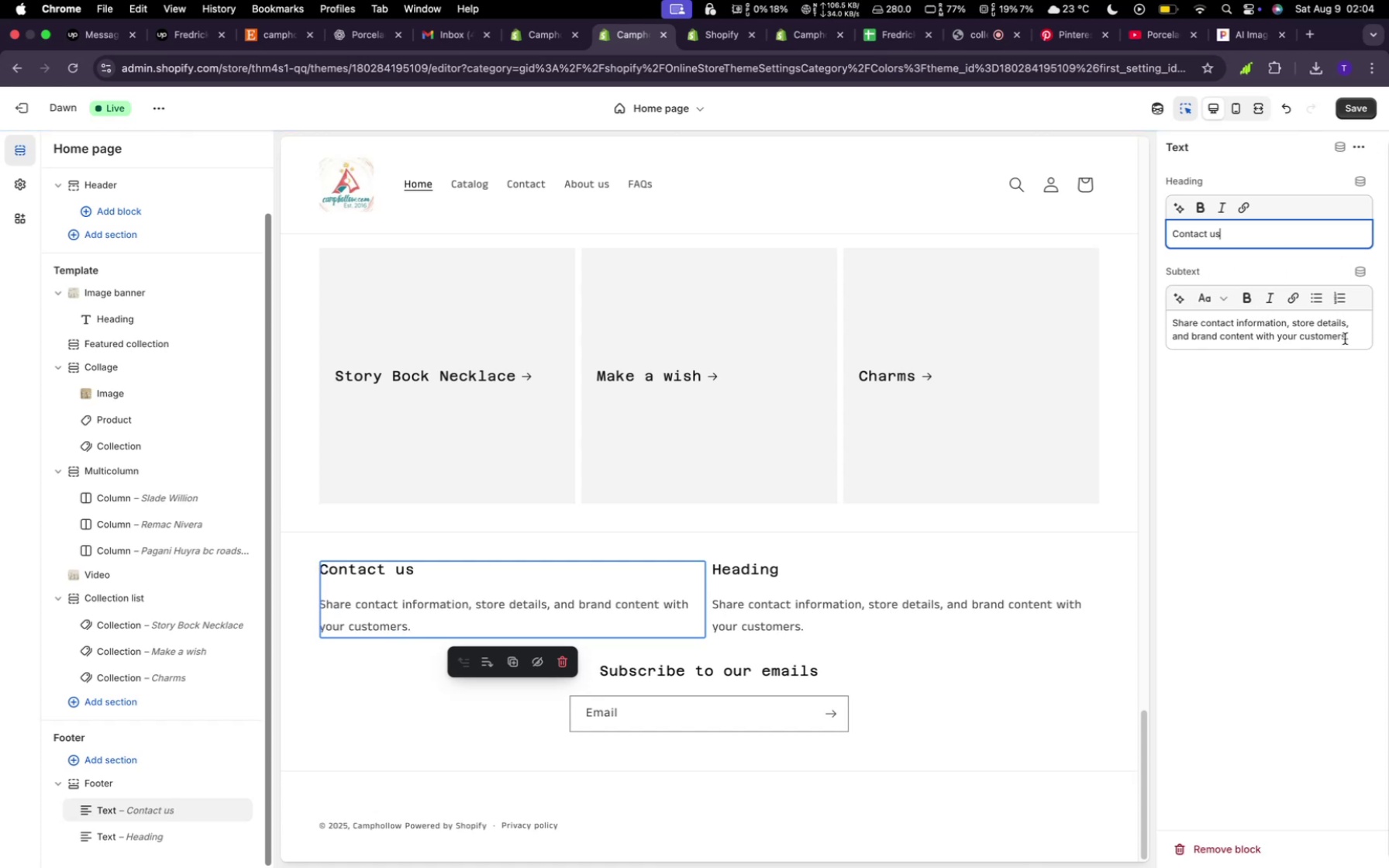 
left_click_drag(start_coordinate=[1349, 337], to_coordinate=[1201, 314])
 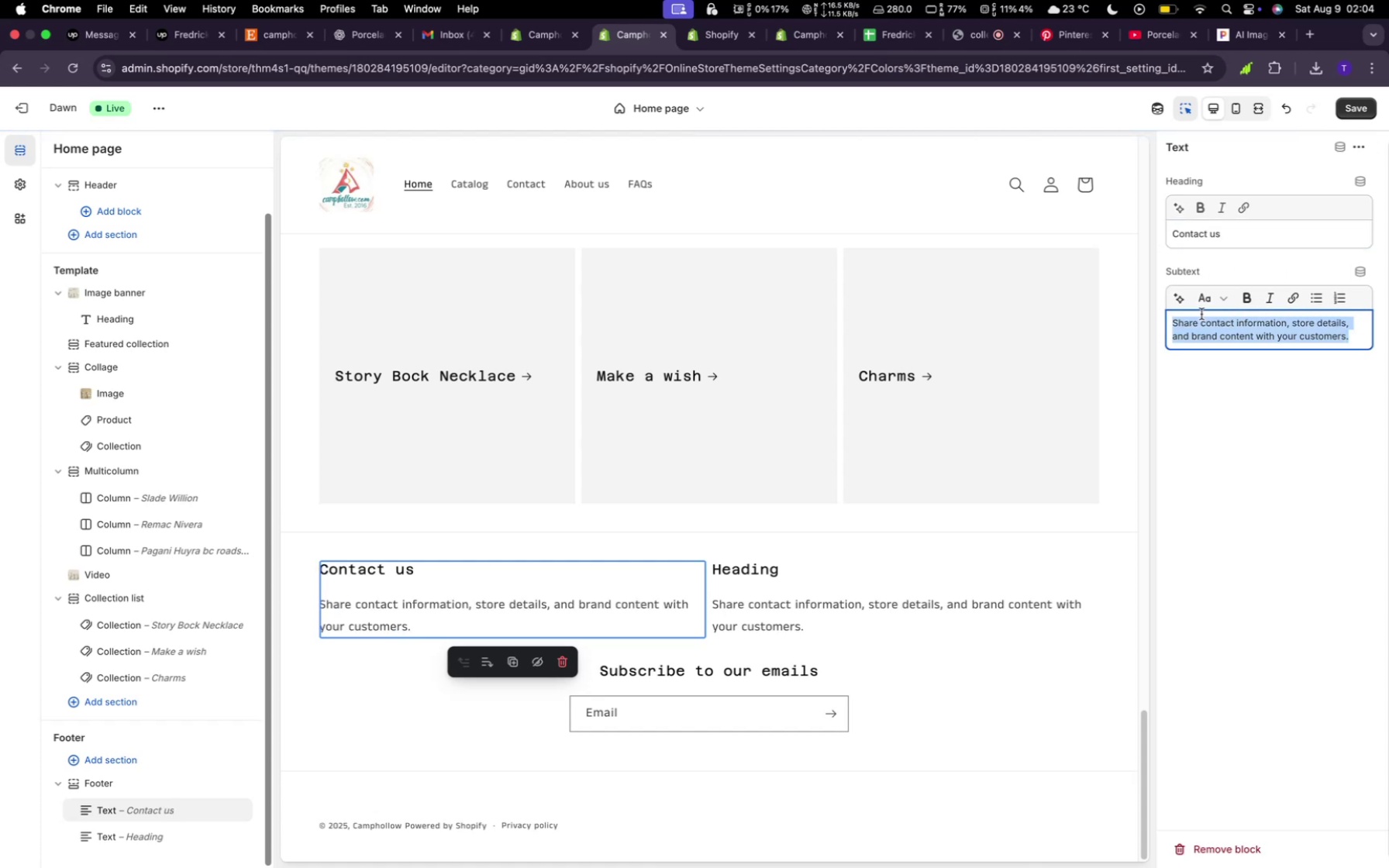 
type( +12 345 678 0978)
 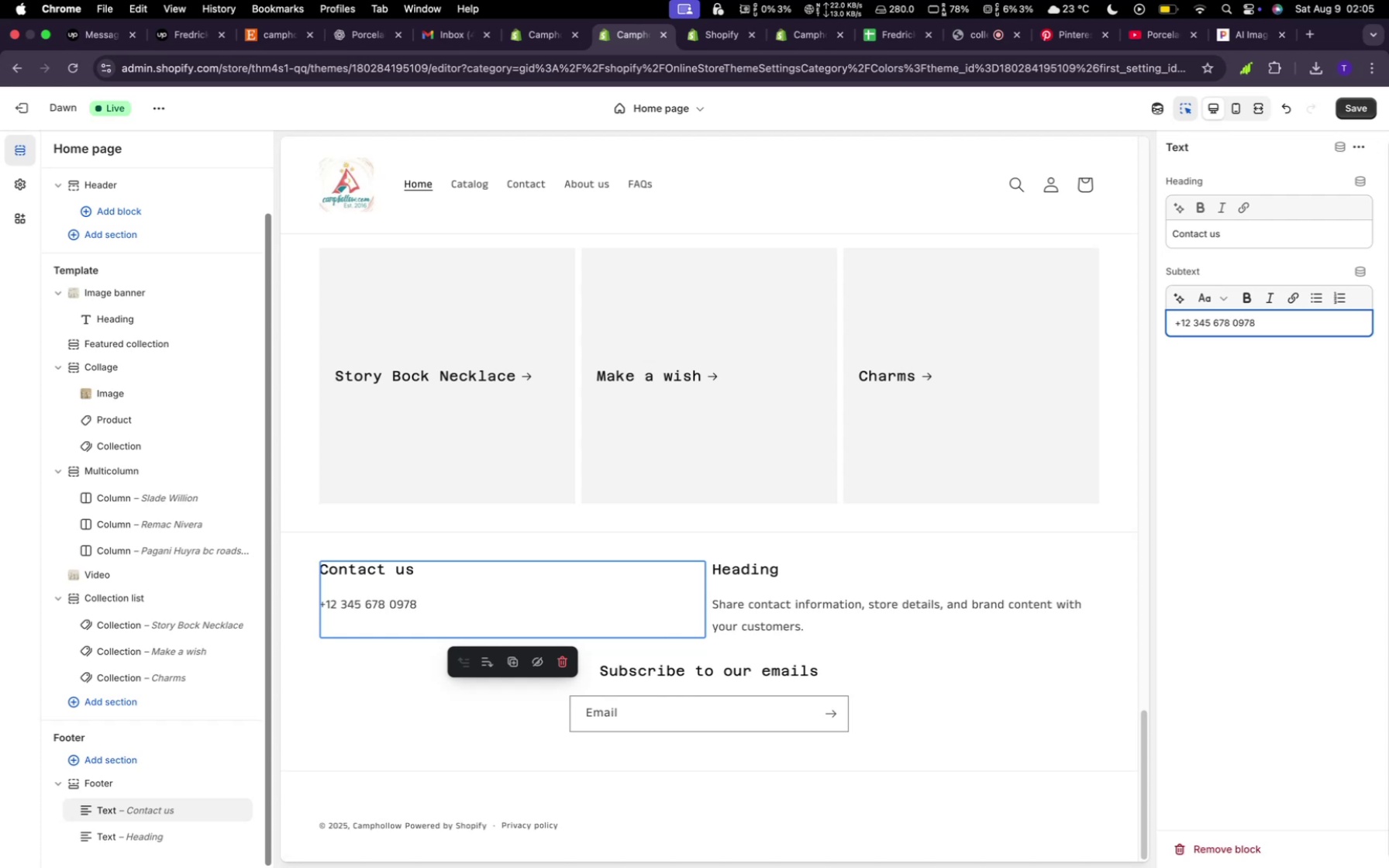 
left_click([793, 574])
 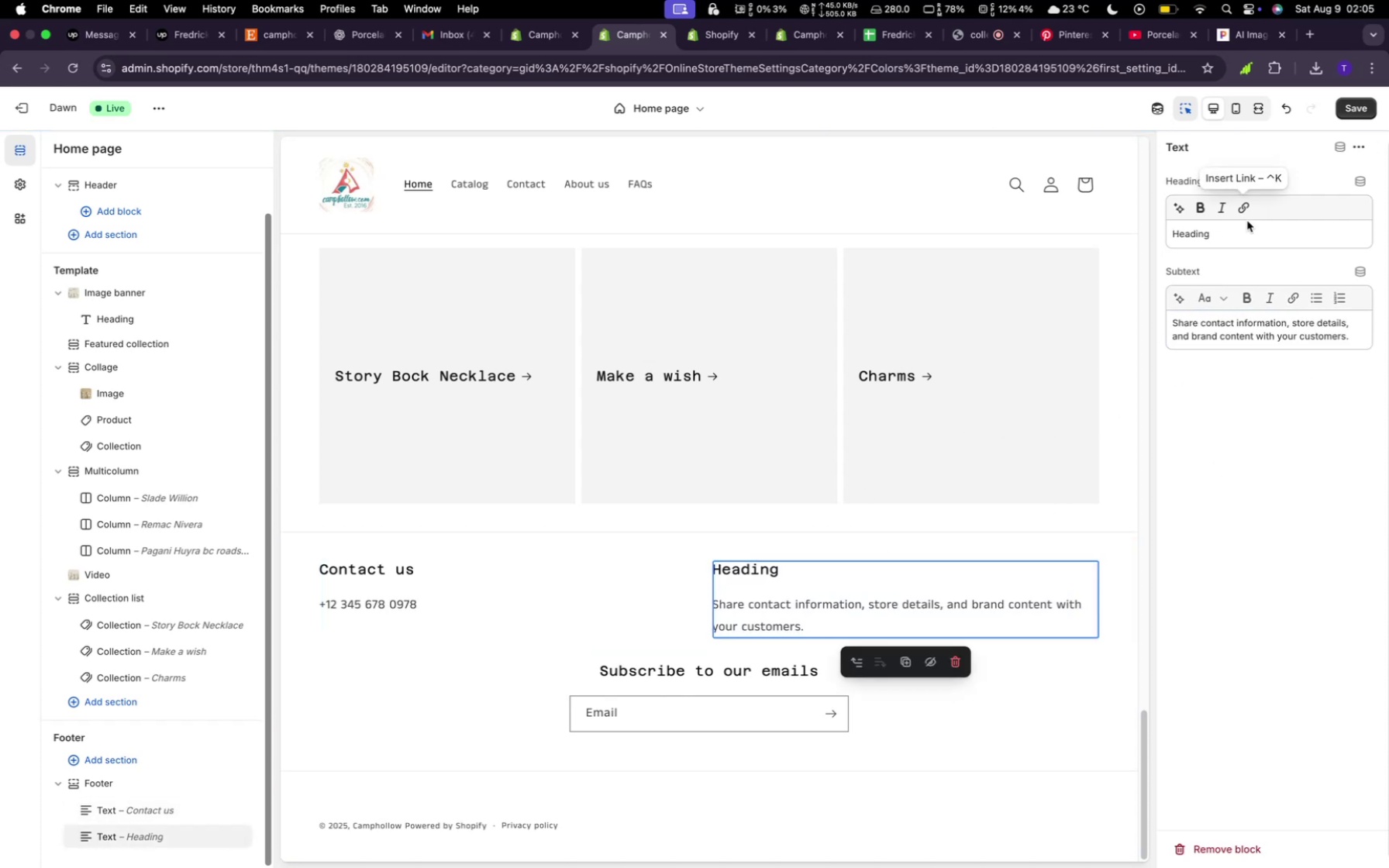 
left_click([1235, 237])
 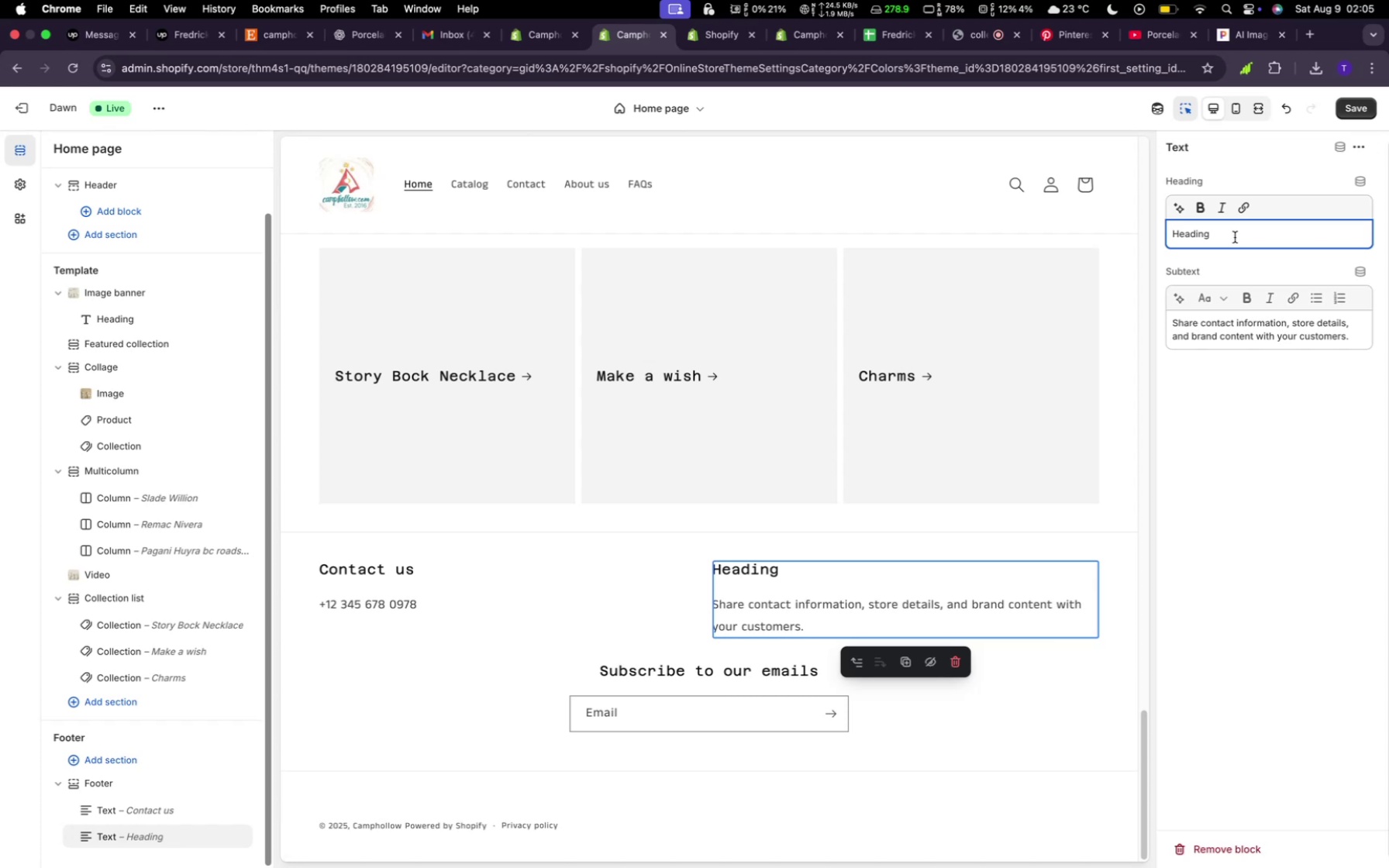 
key(Backspace)
key(Backspace)
key(Backspace)
key(Backspace)
key(Backspace)
key(Backspace)
type(Support)
 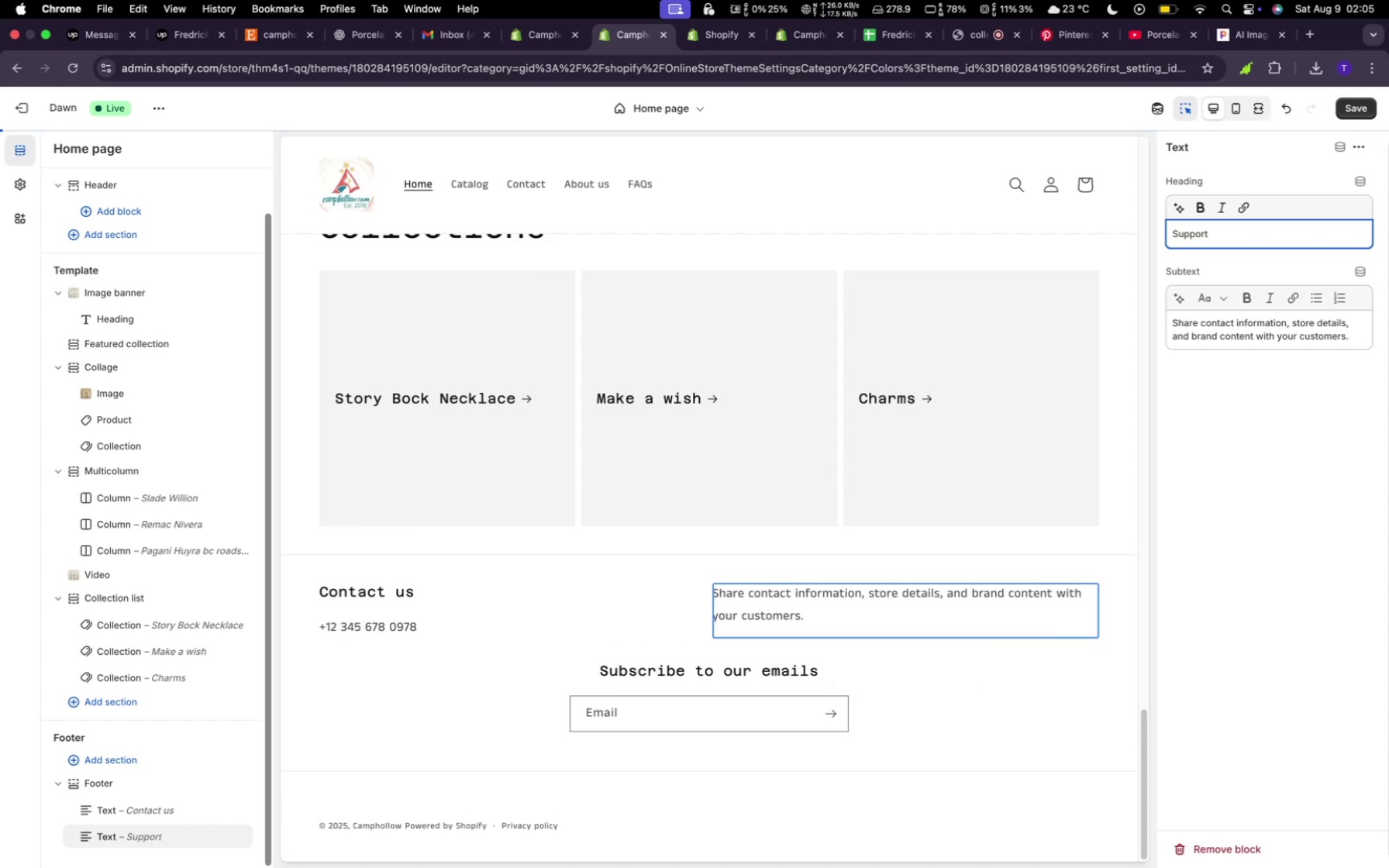 
left_click_drag(start_coordinate=[1350, 335], to_coordinate=[1169, 319])
 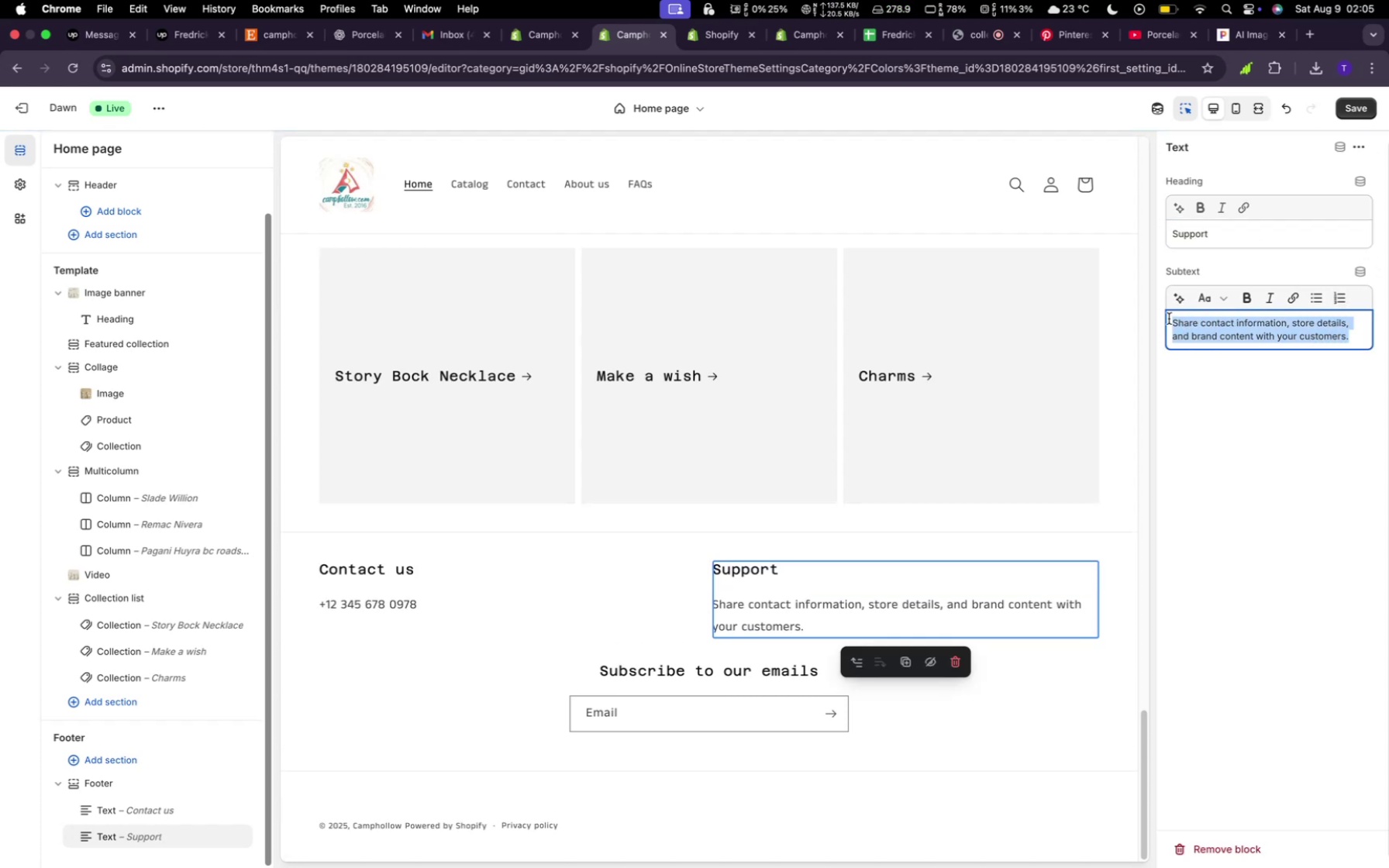 
type( info@support.Dawn.com)
 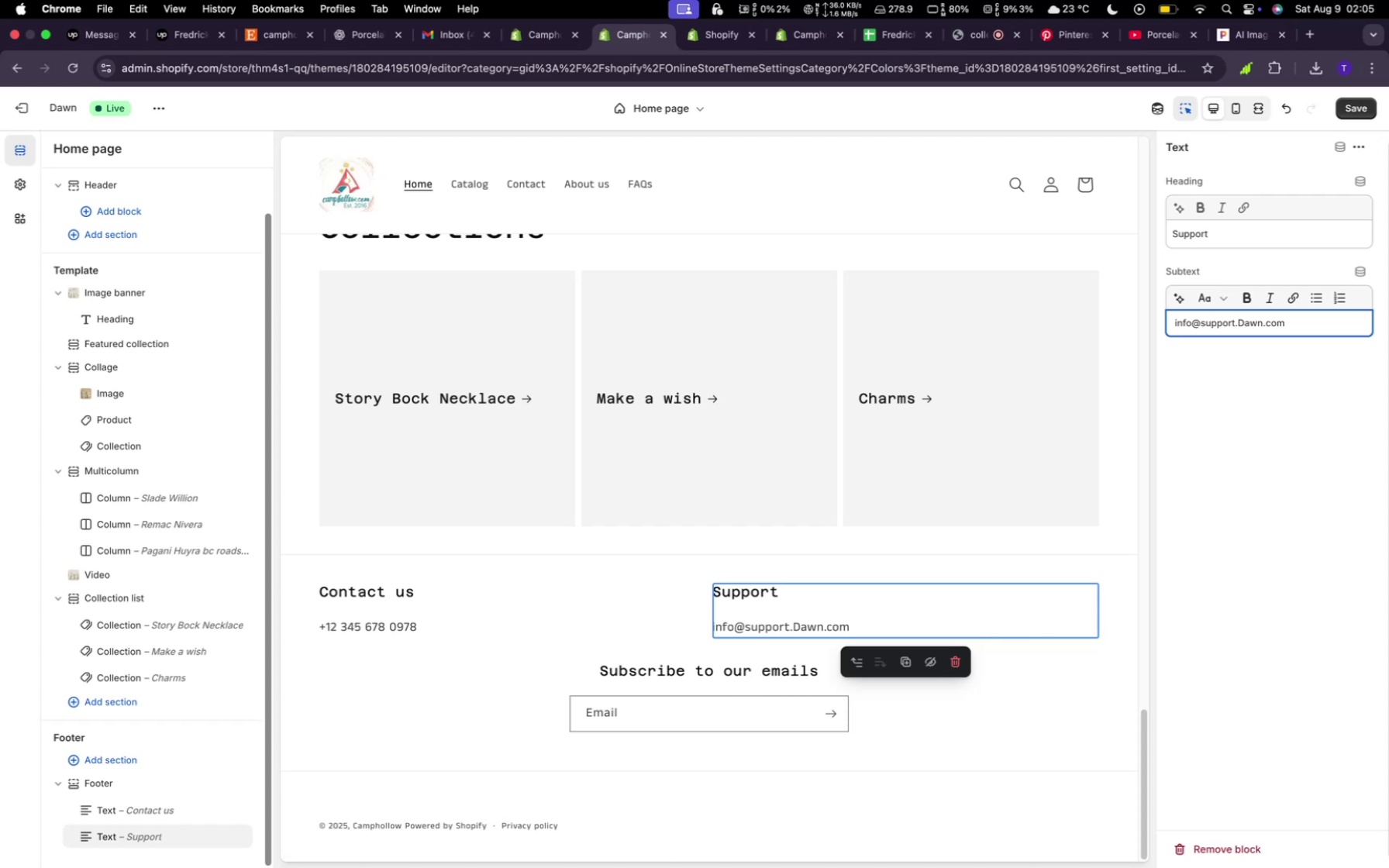 
wait(5.53)
 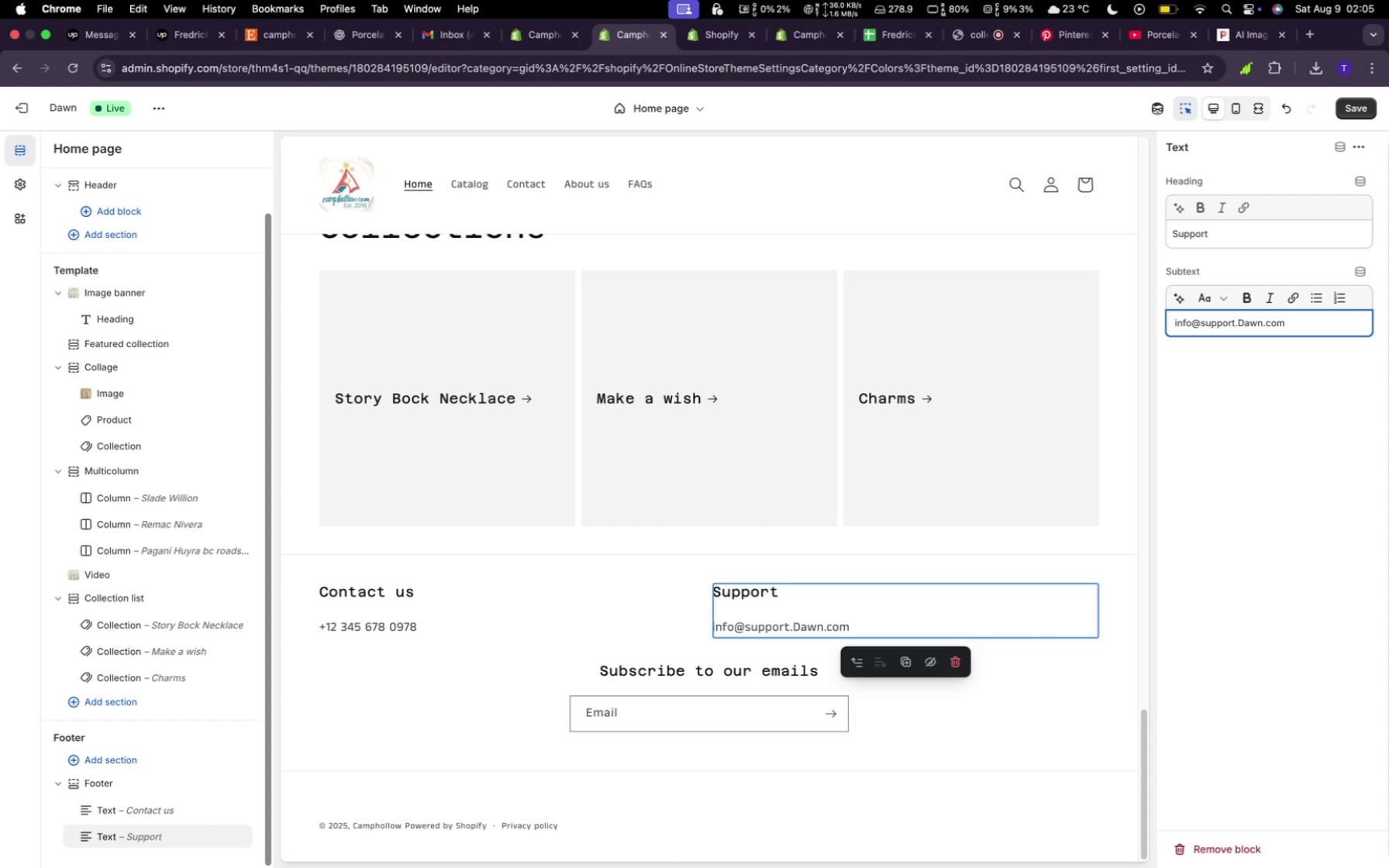 
left_click([1352, 106])
 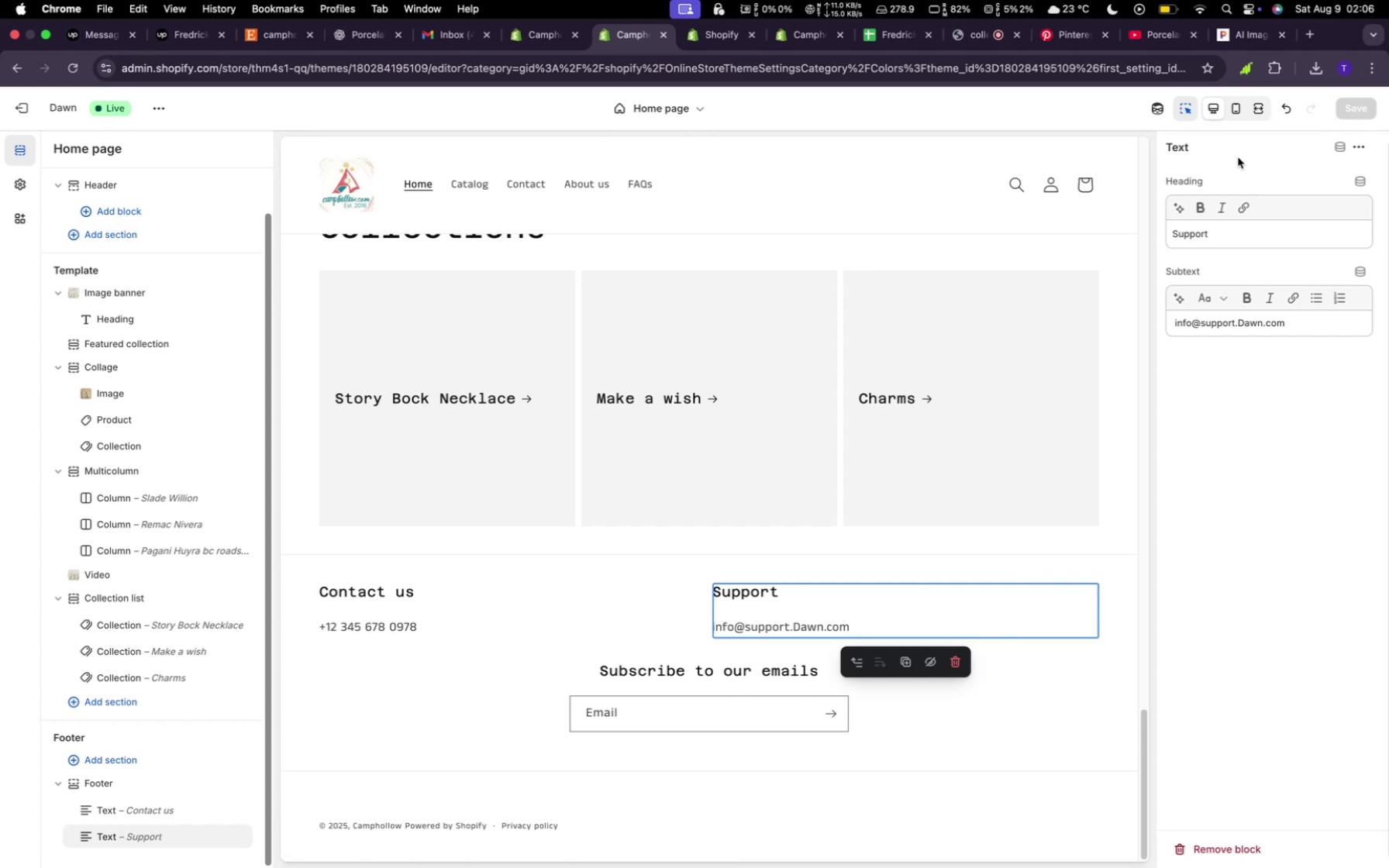 
wait(34.1)
 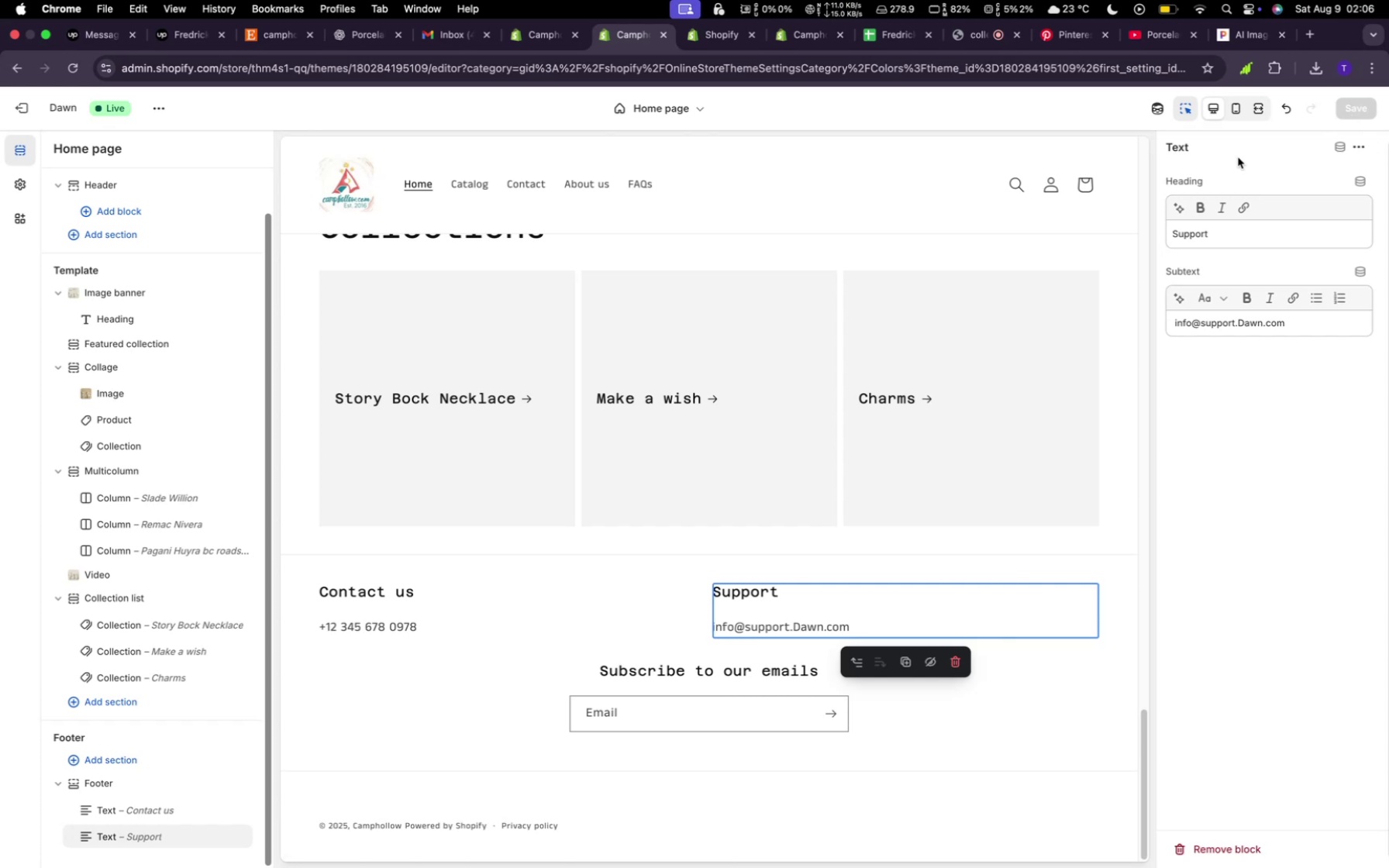 
scroll: coordinate [751, 322], scroll_direction: up, amount: 18.0
 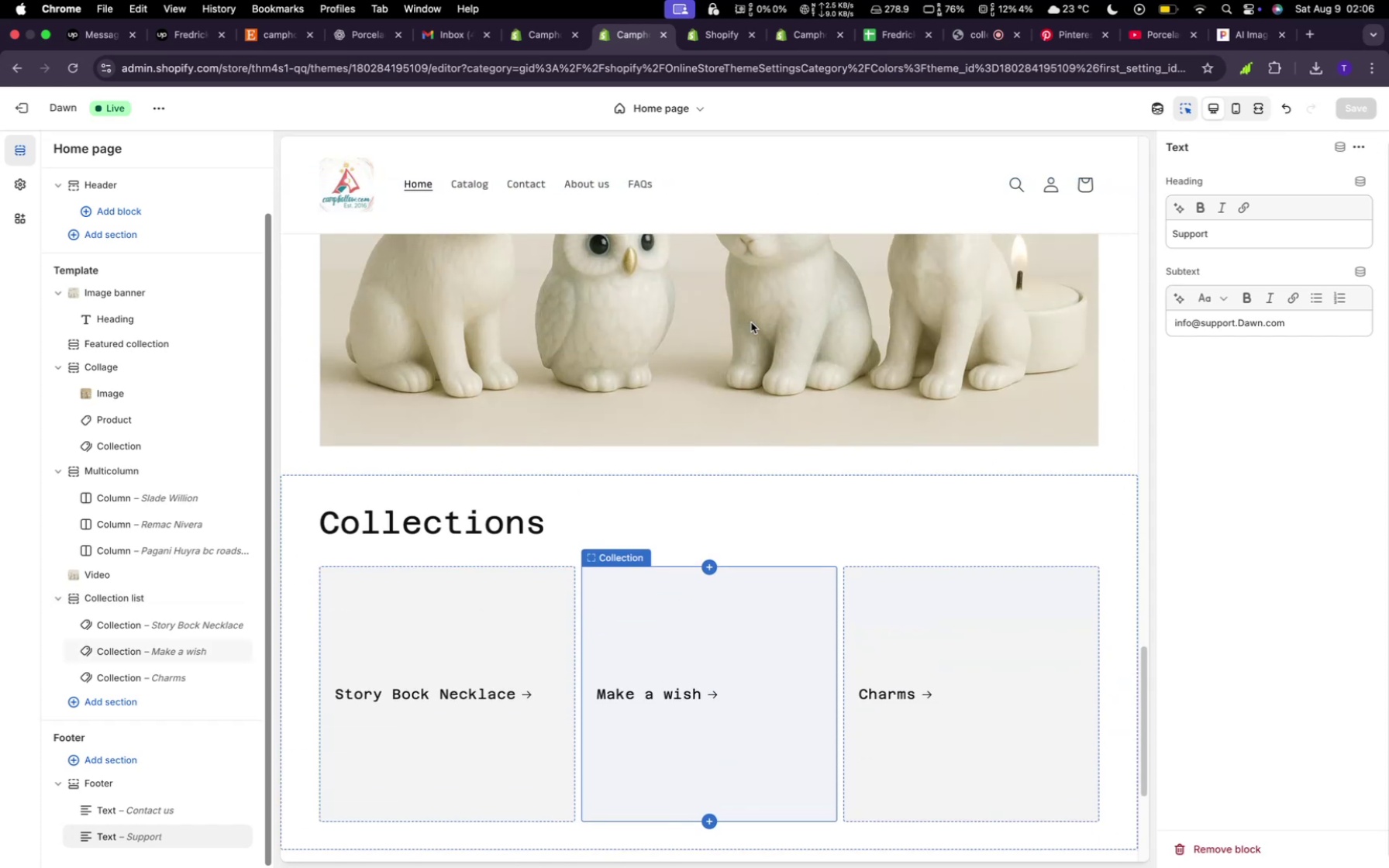 
wait(9.82)
 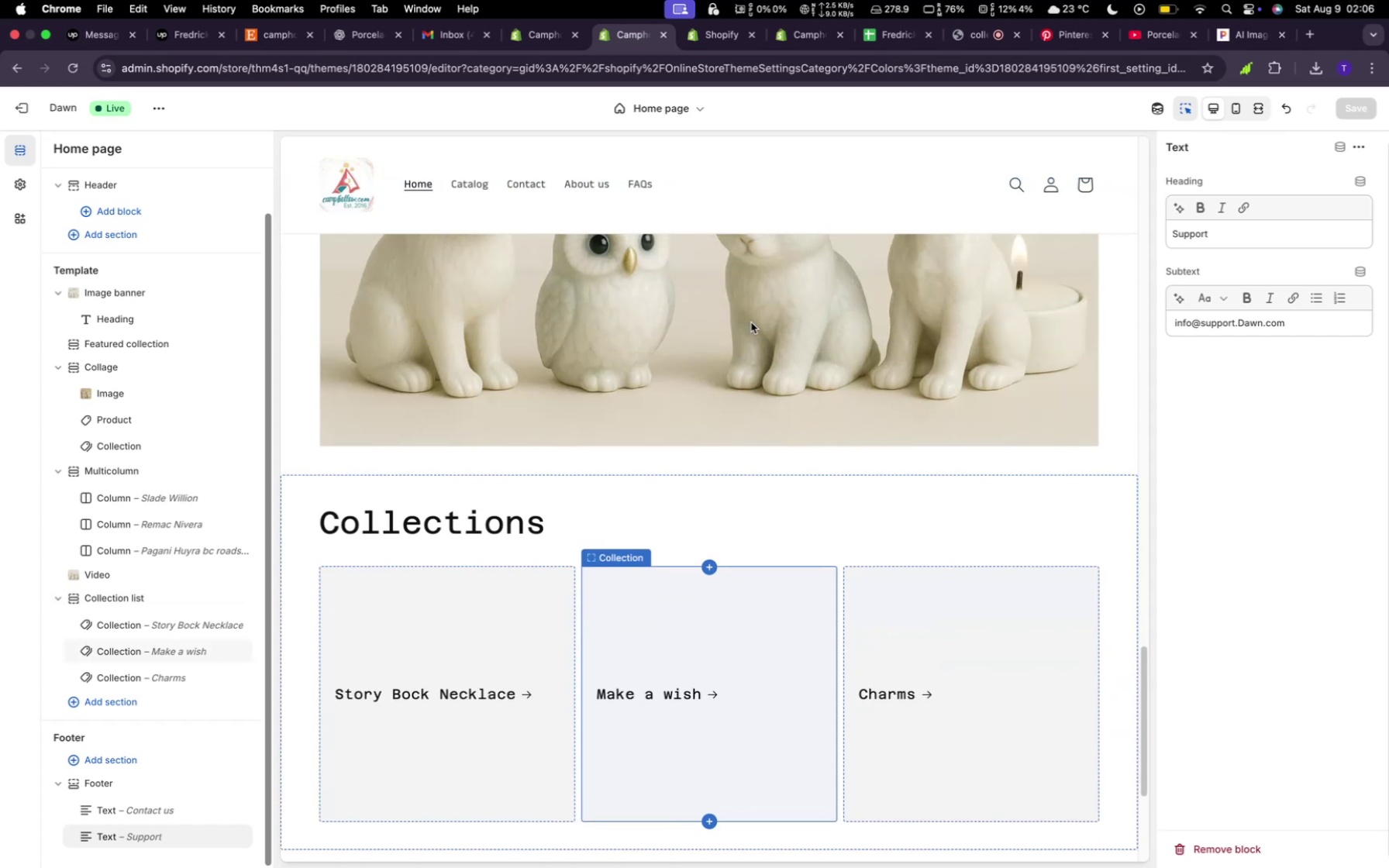 
scroll: coordinate [746, 389], scroll_direction: up, amount: 100.0
 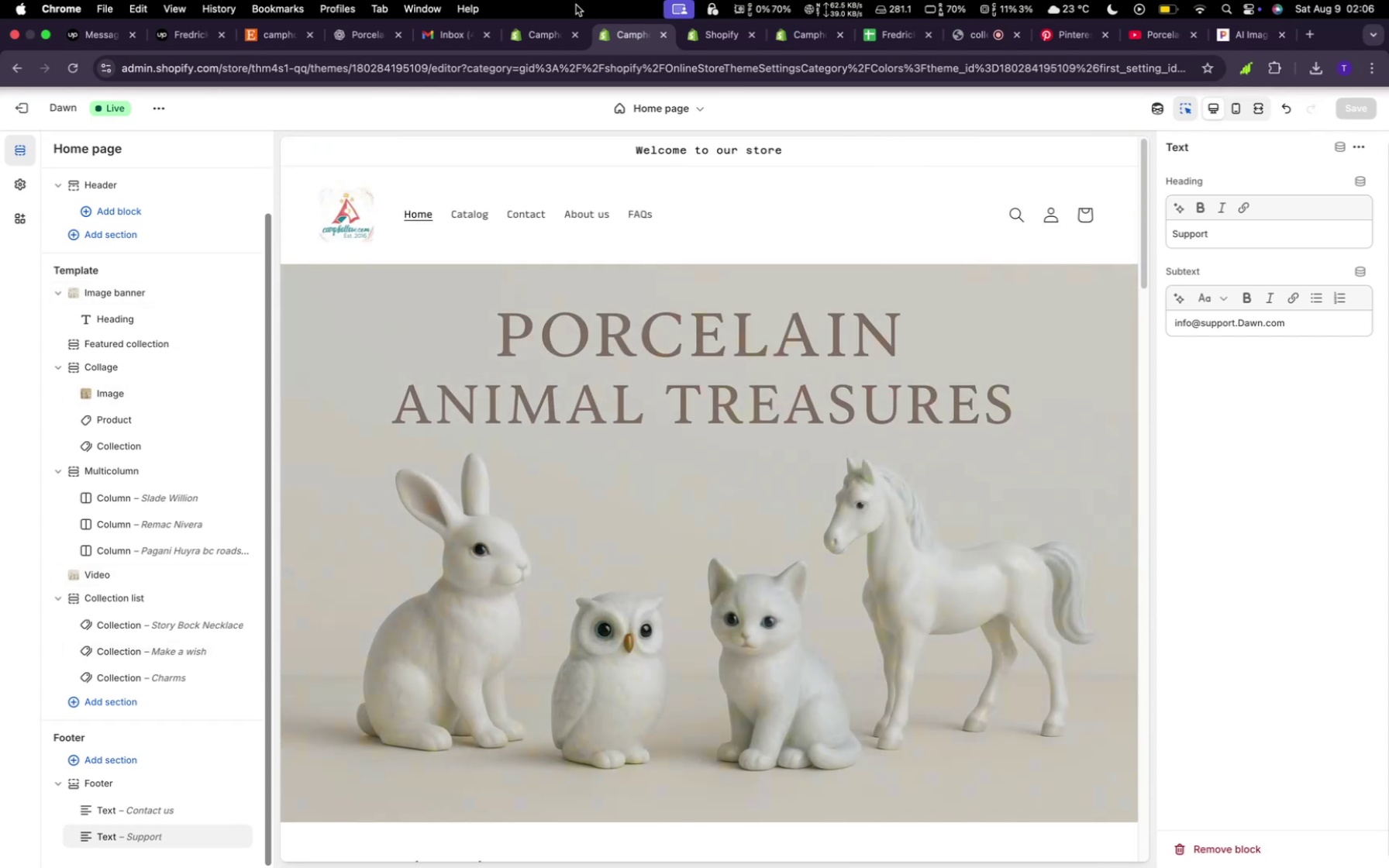 
left_click([539, 46])
 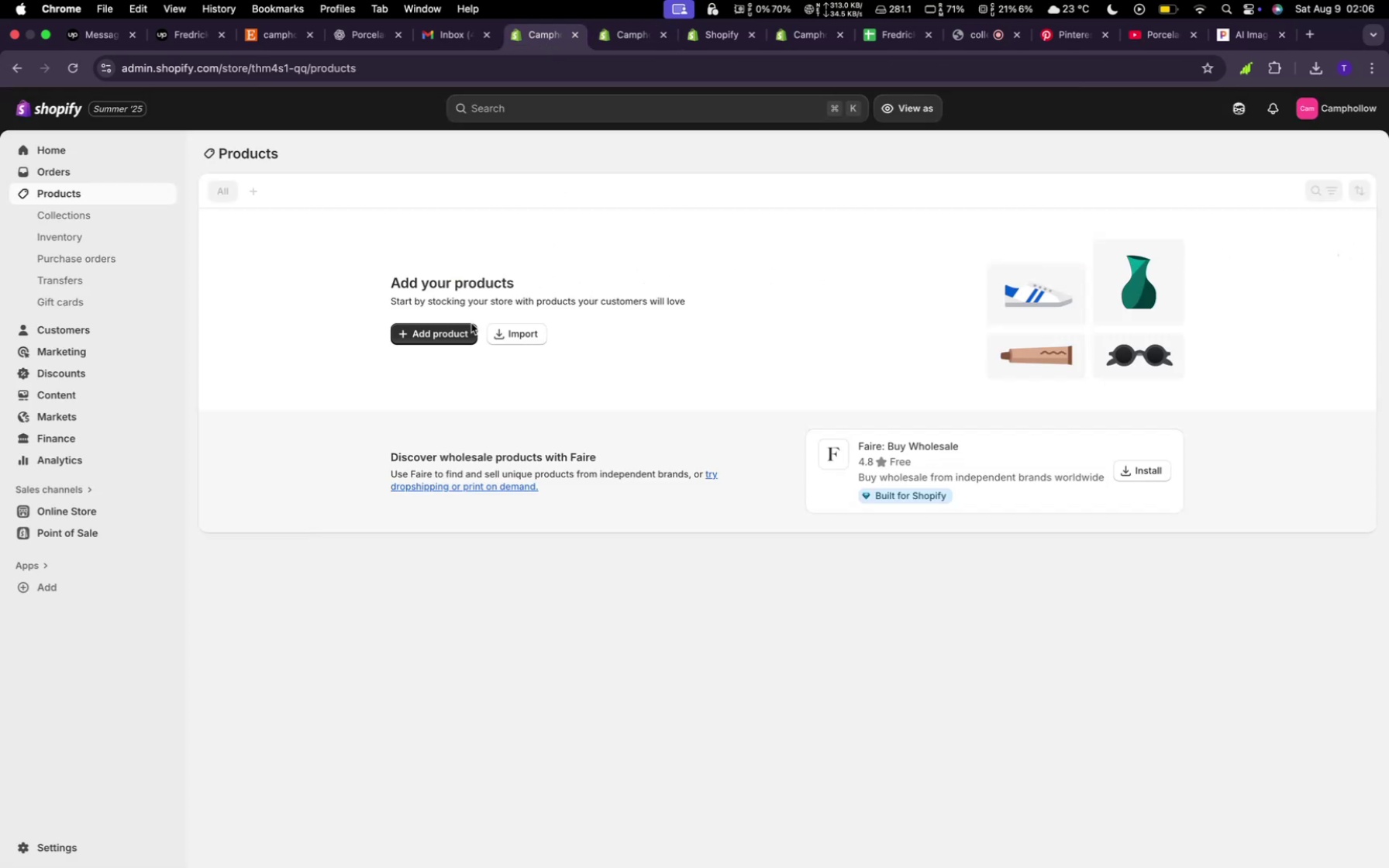 
left_click([456, 339])
 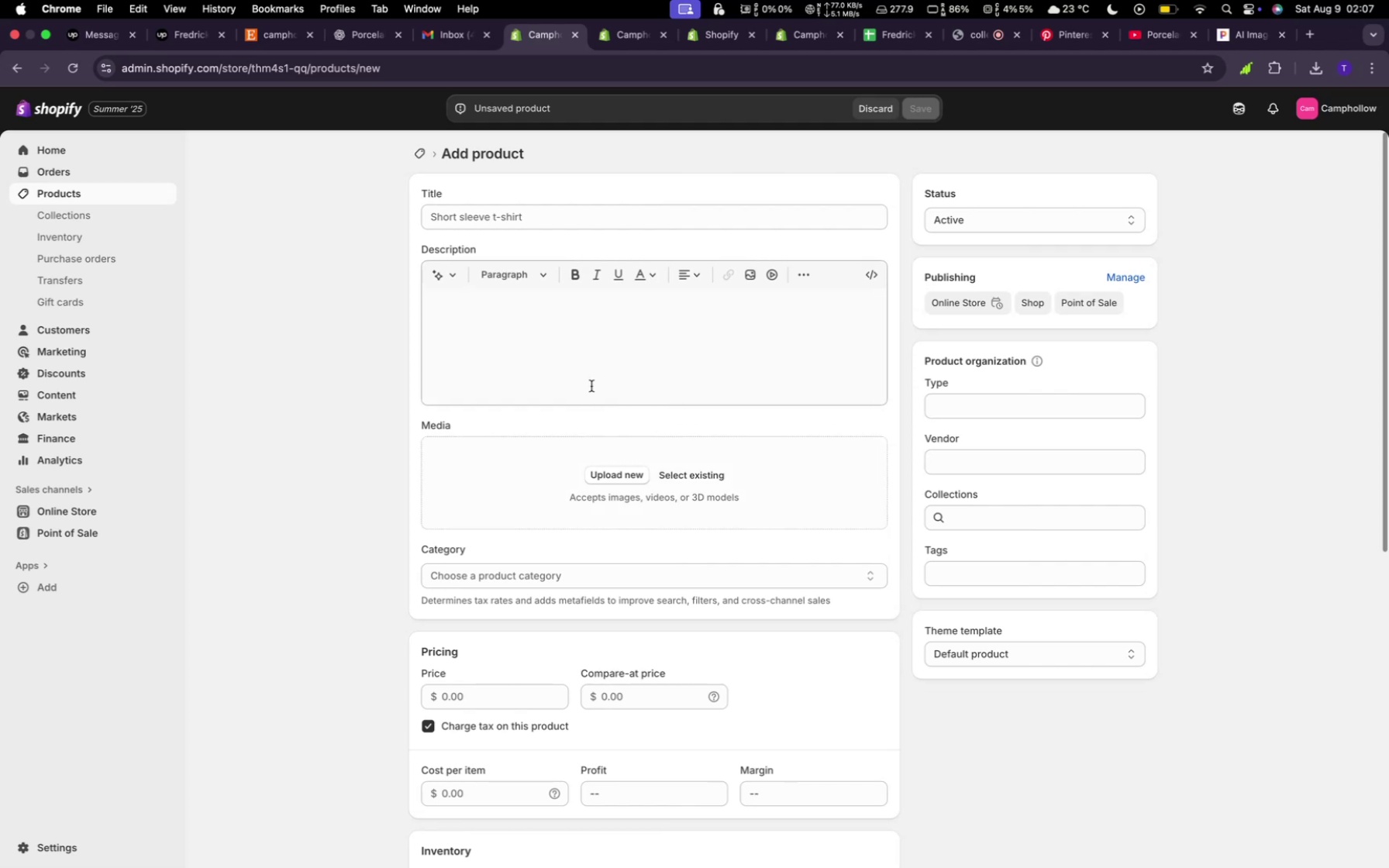 
wait(45.43)
 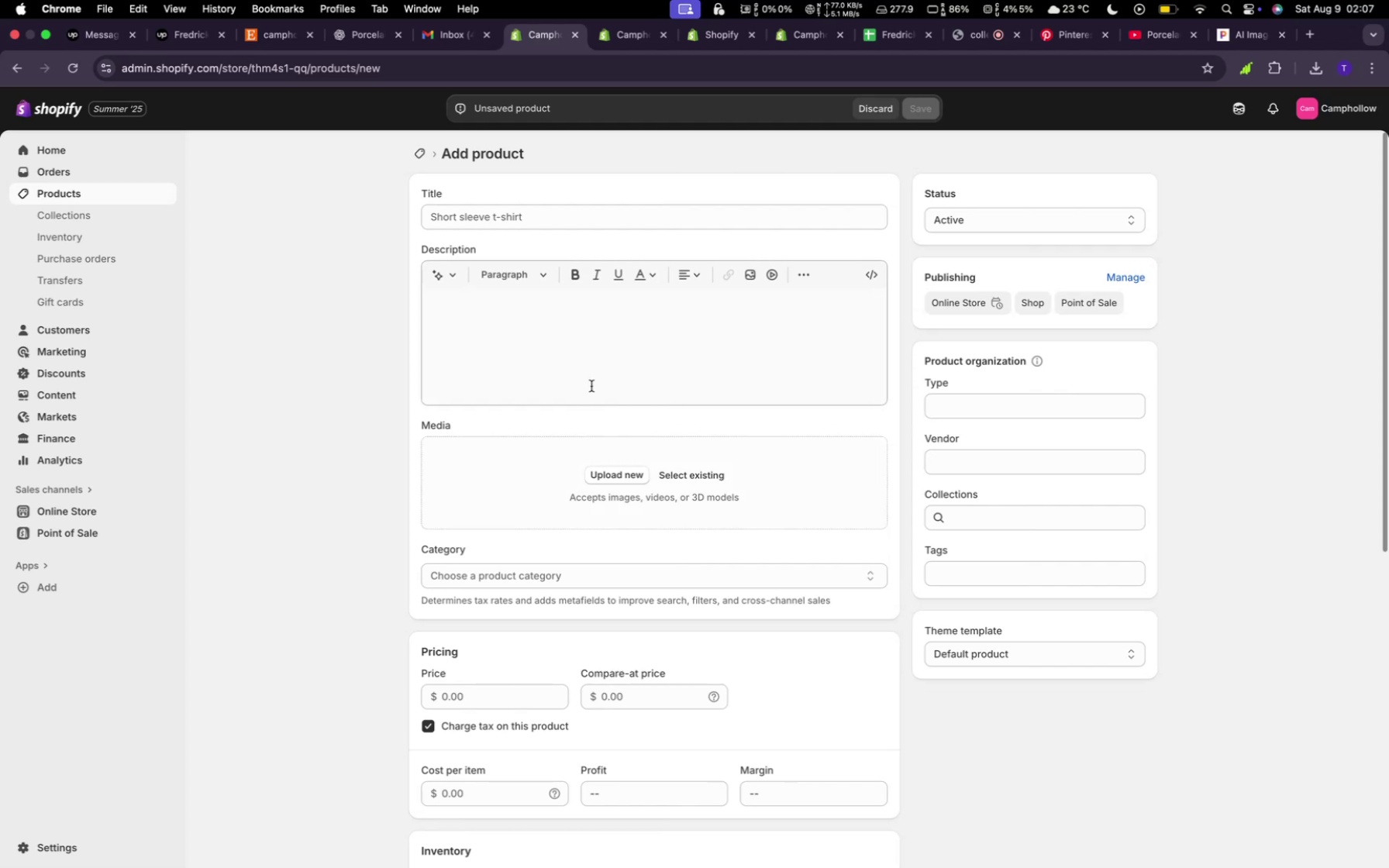 
left_click([624, 470])
 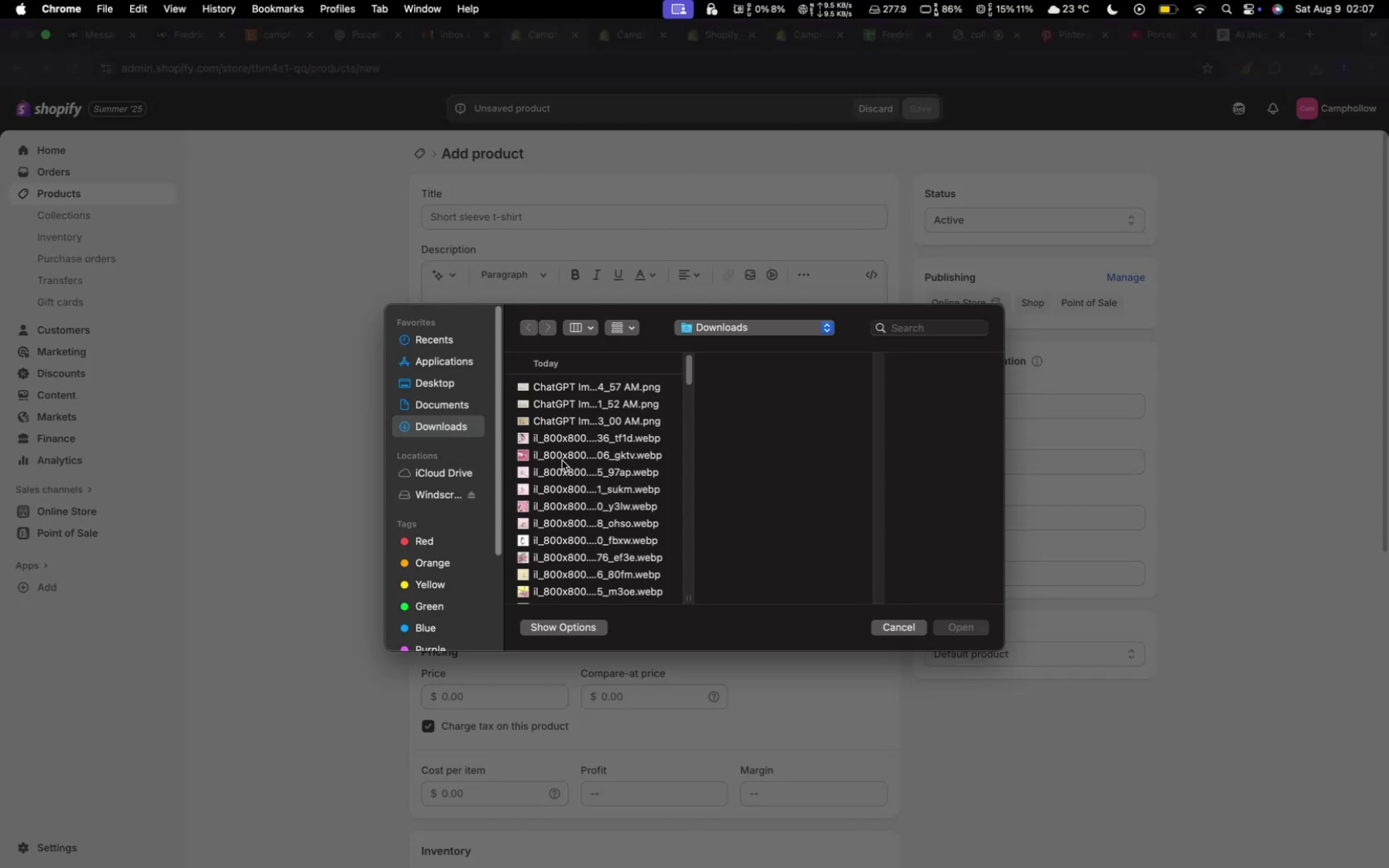 
left_click([558, 443])
 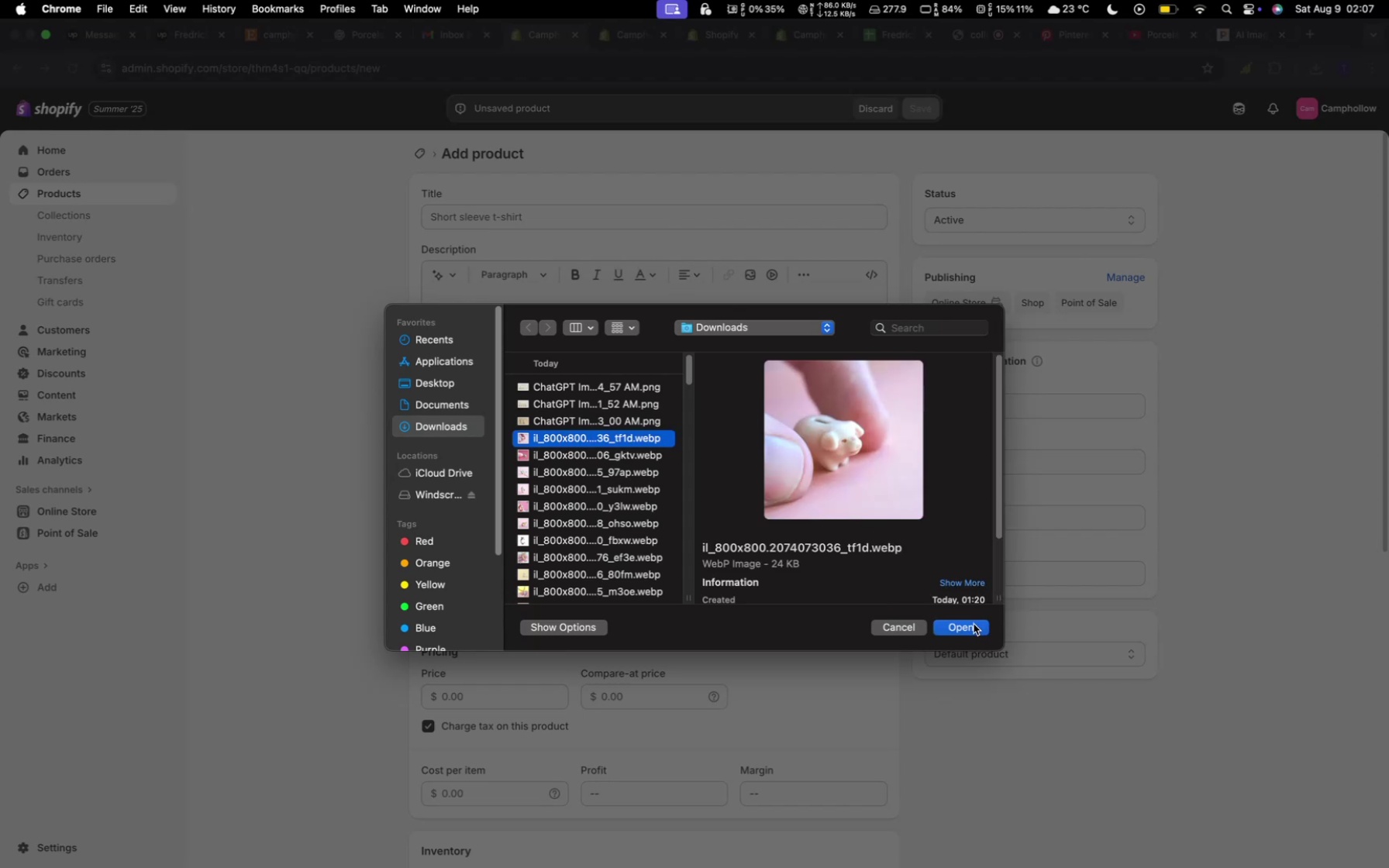 
left_click([974, 624])
 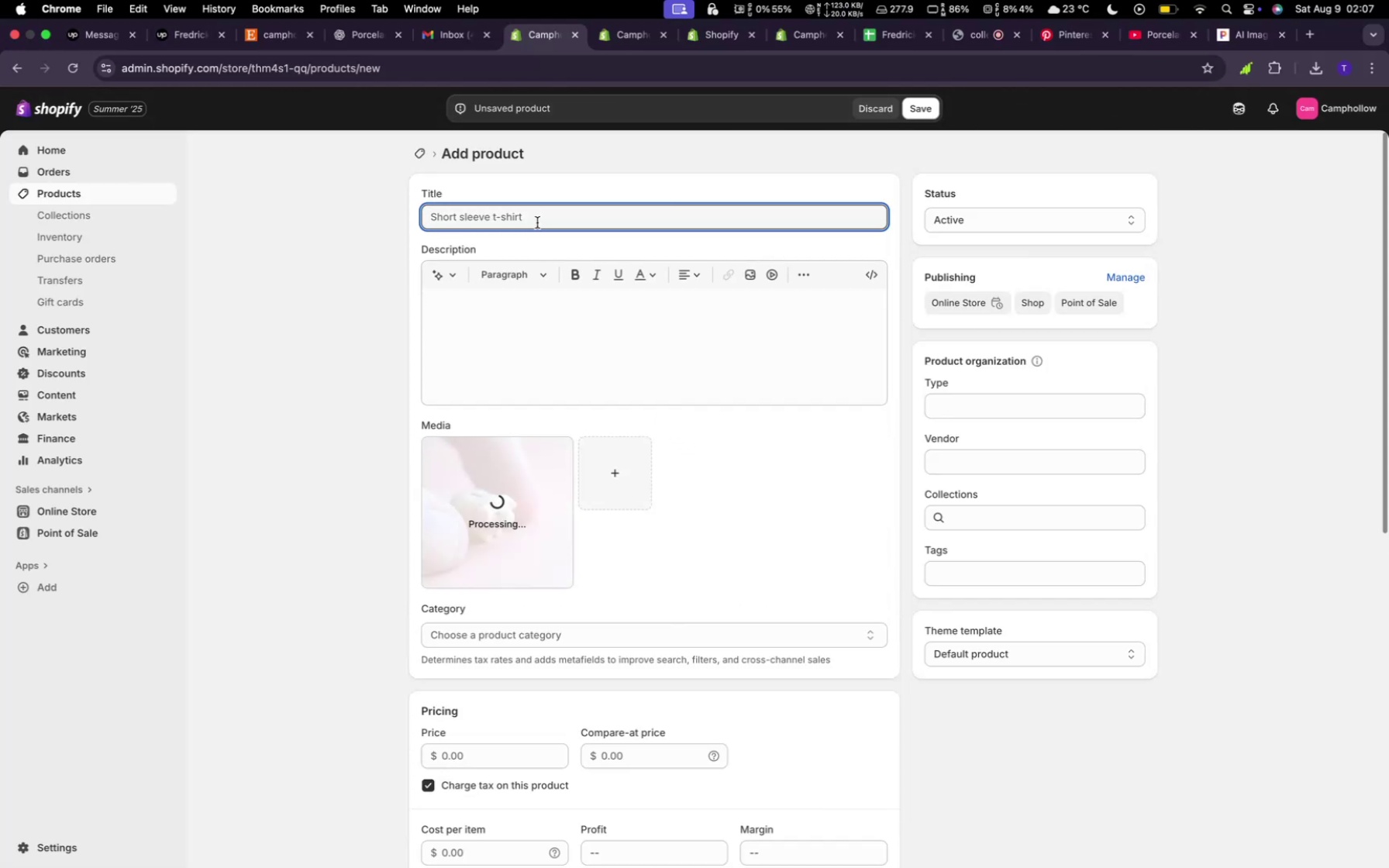 
wait(6.82)
 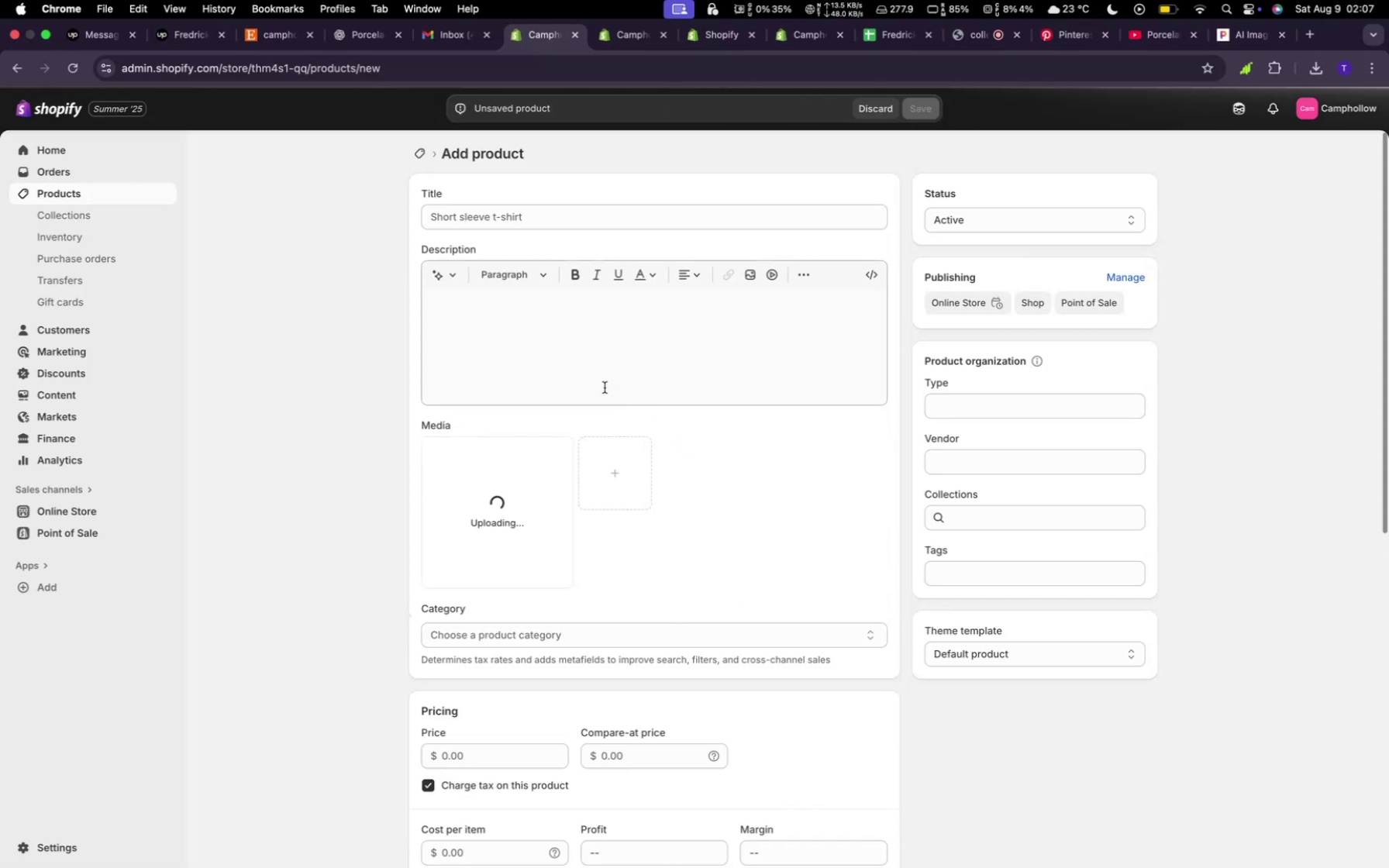 
type(Tiny Dog)
 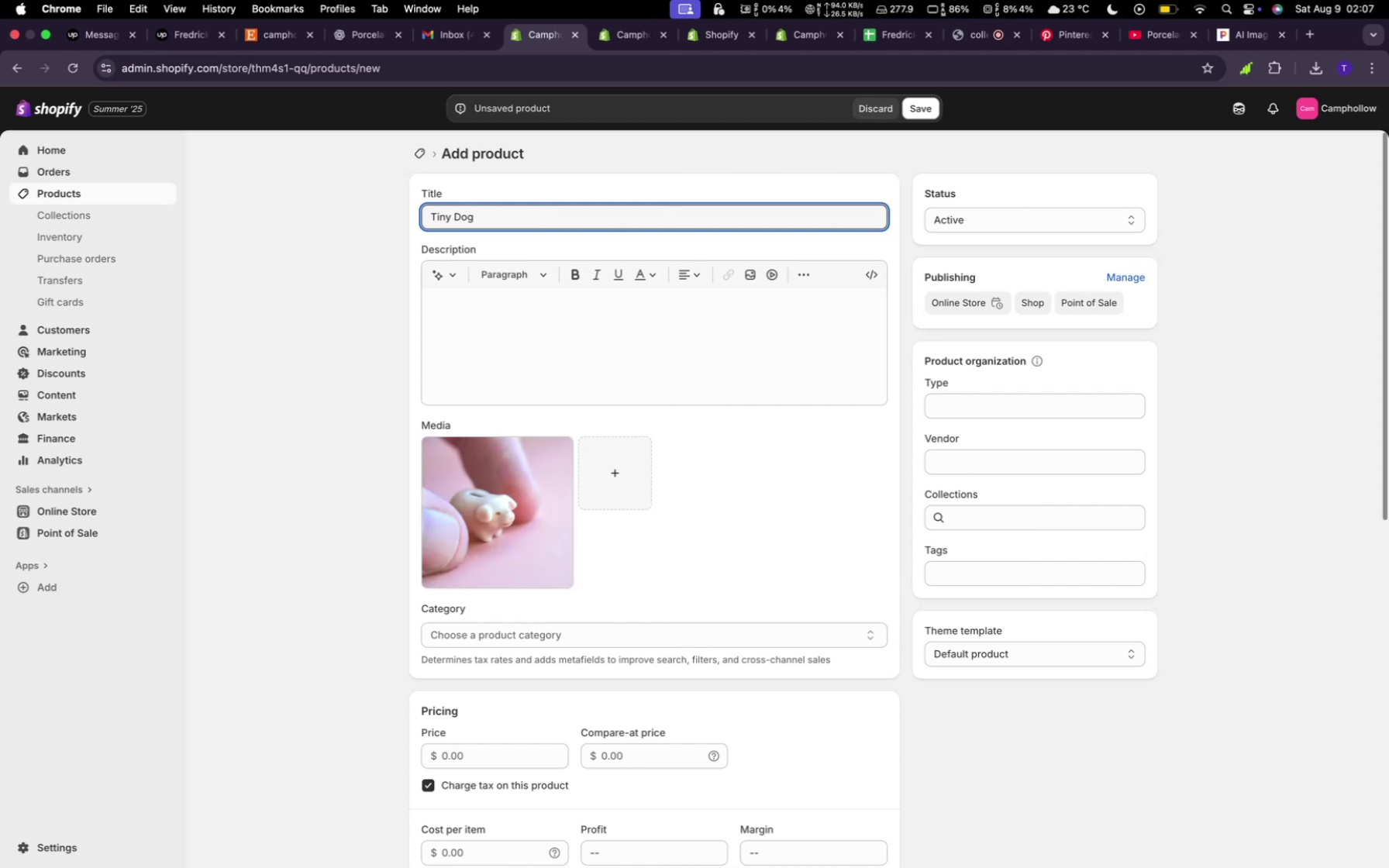 
left_click([521, 323])
 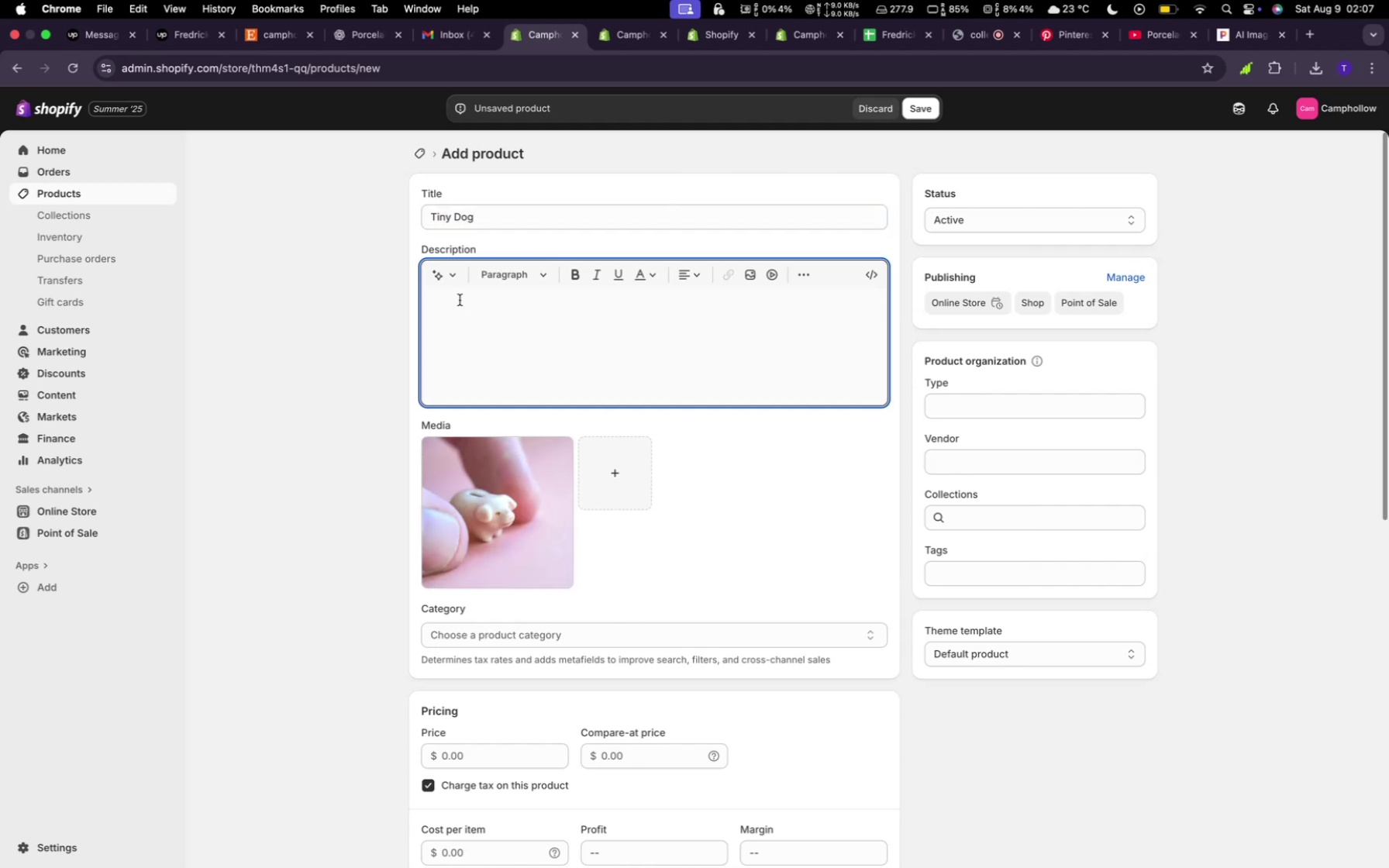 
left_click([437, 277])
 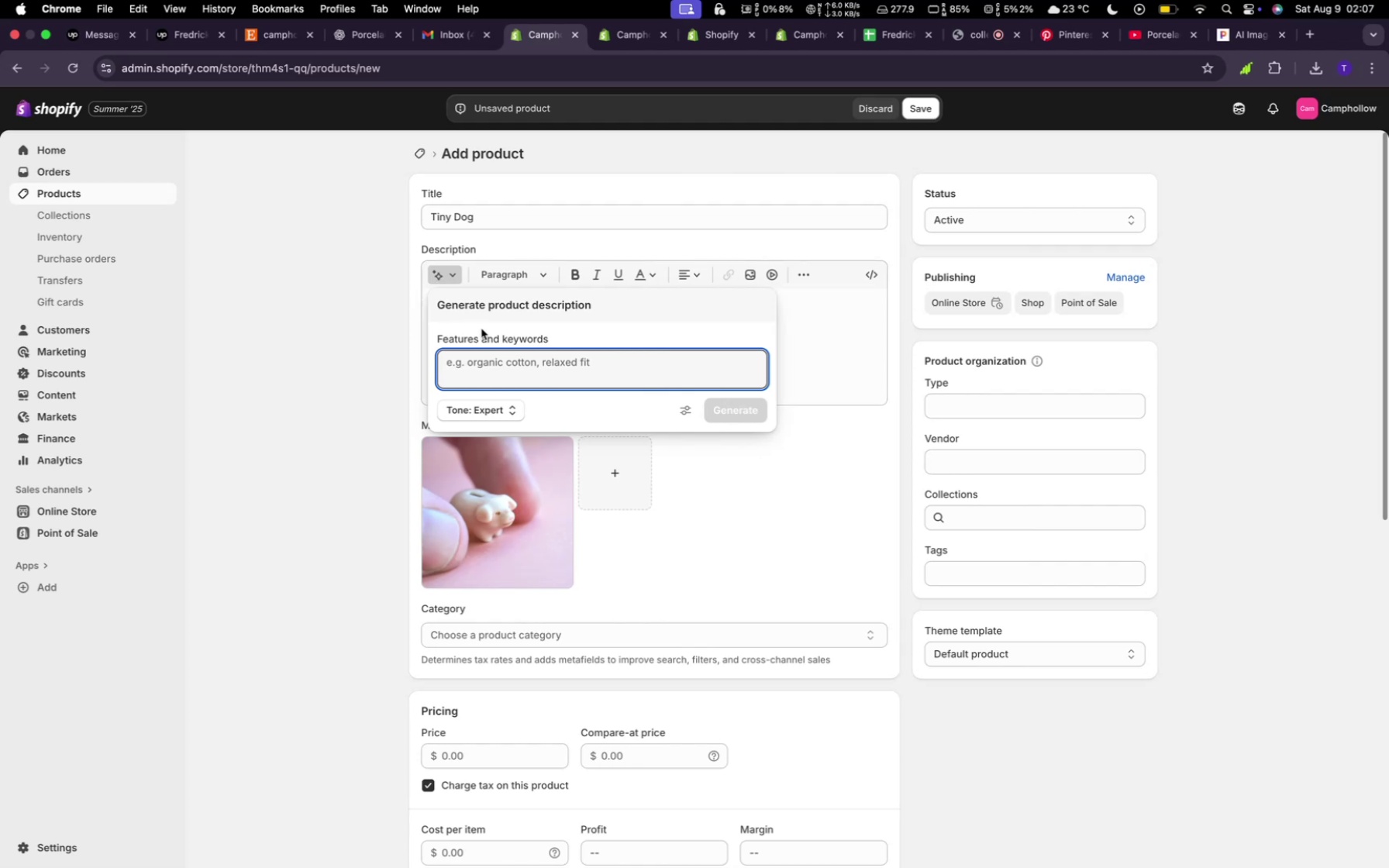 
left_click([485, 376])
 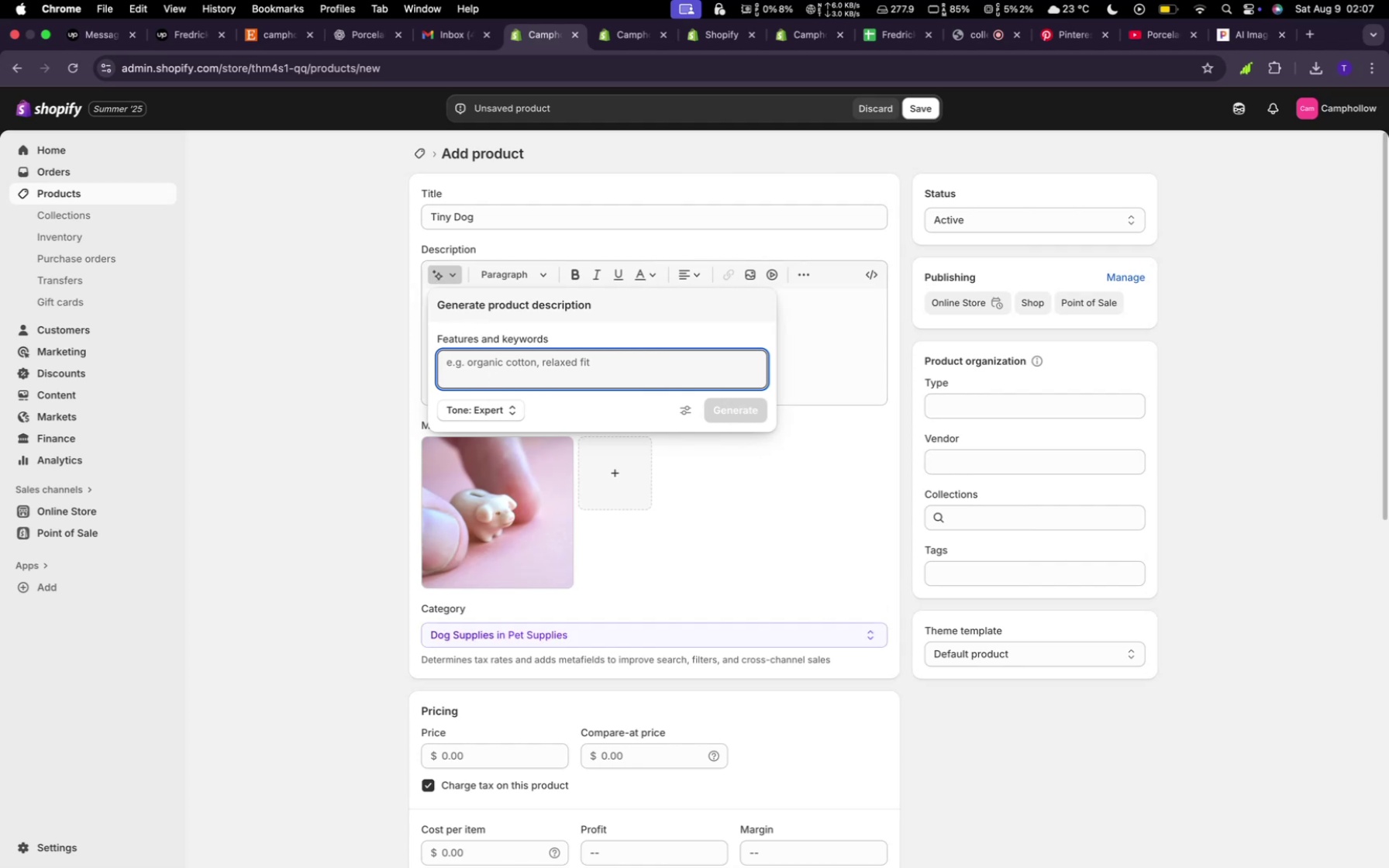 
type(tiny dog )
 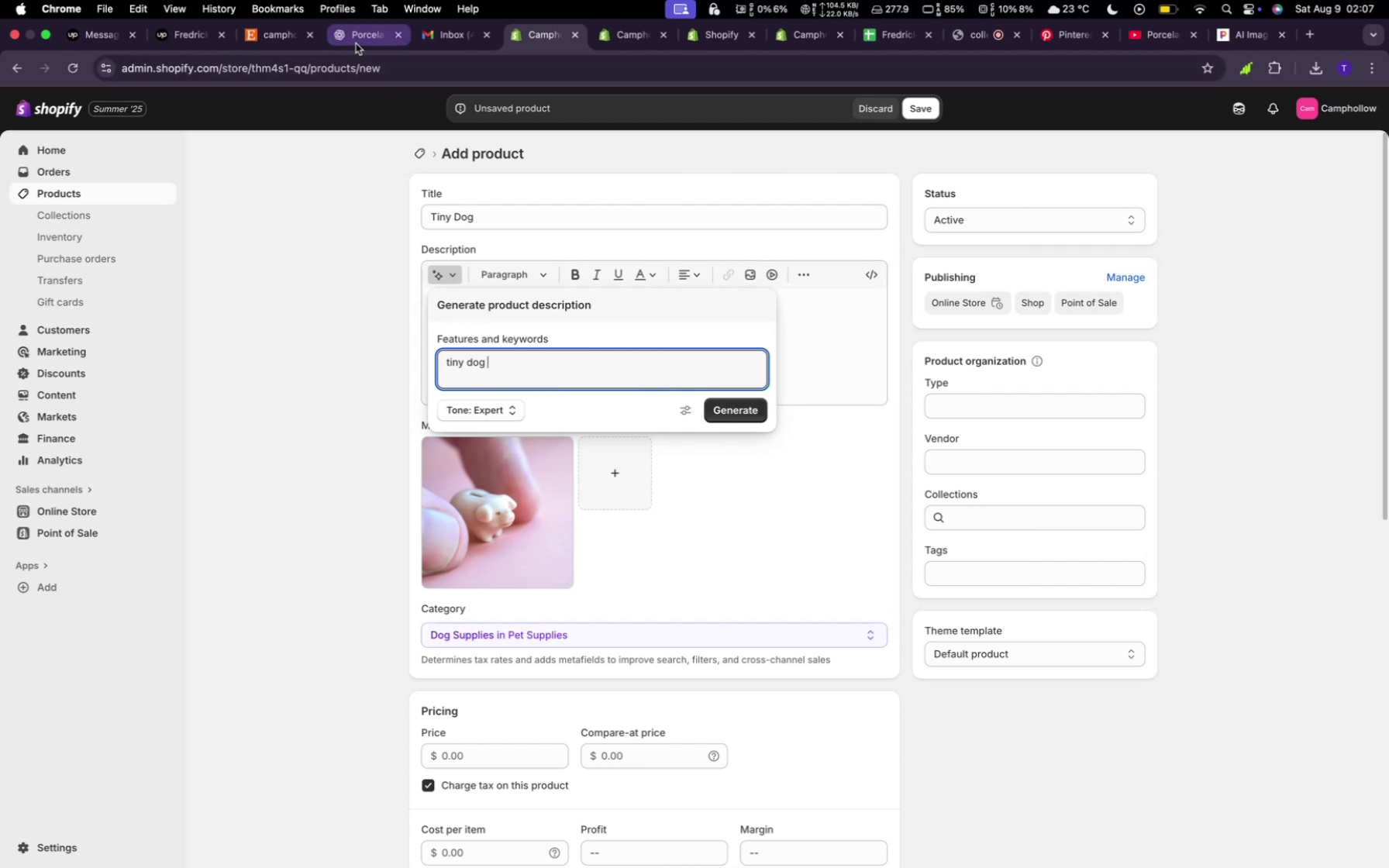 
left_click([355, 42])
 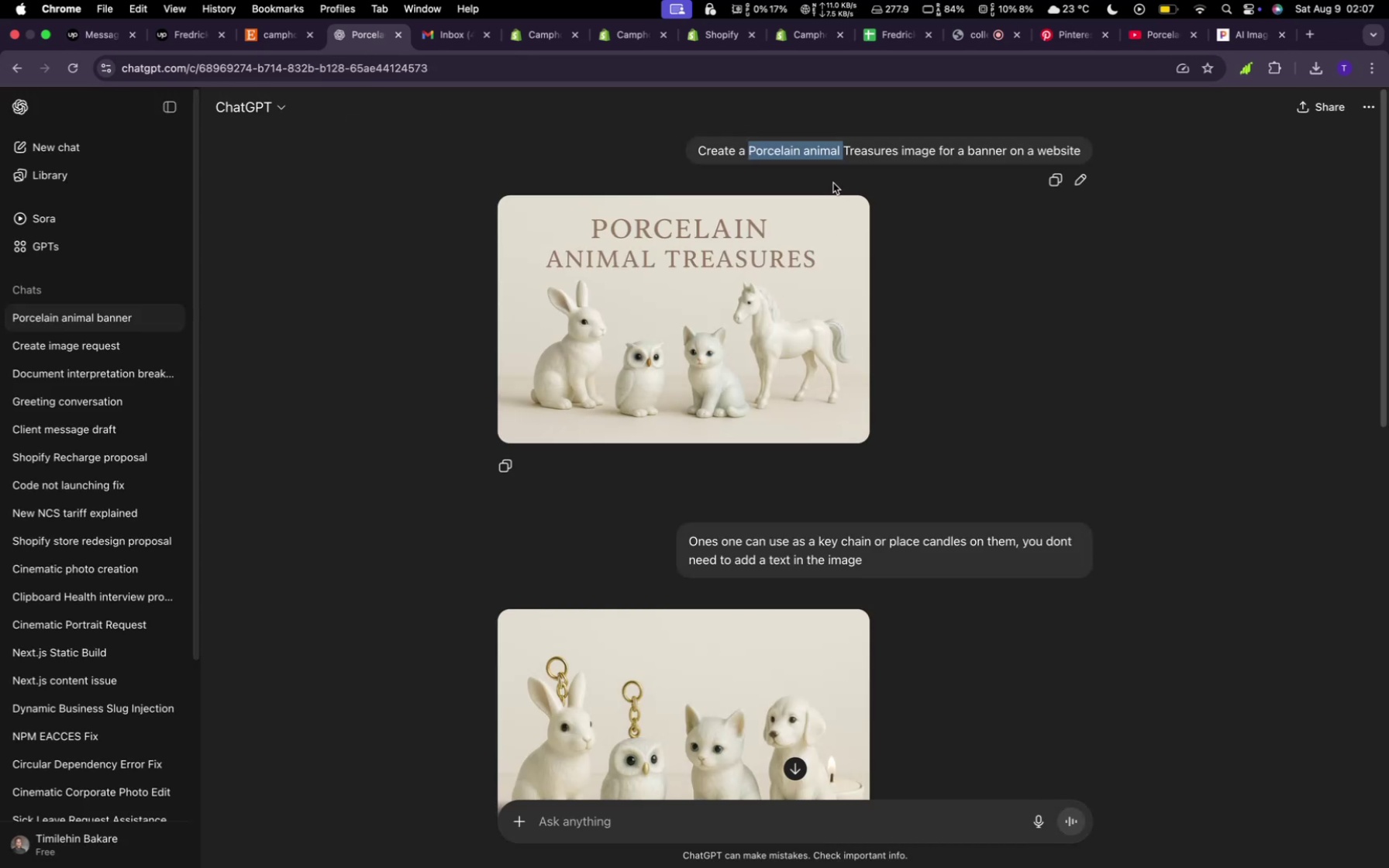 
left_click([829, 175])
 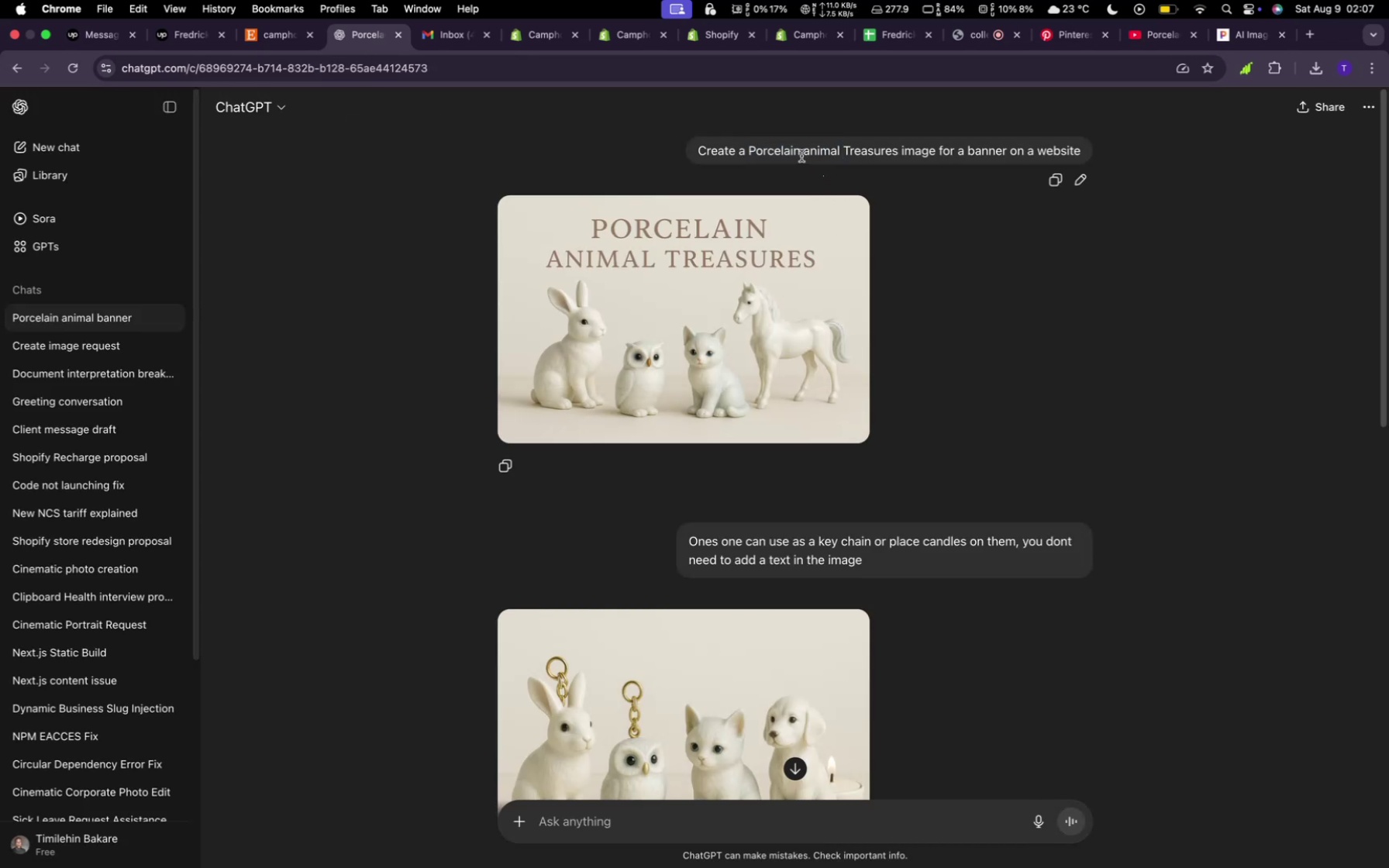 
left_click_drag(start_coordinate=[801, 155], to_coordinate=[749, 146])
 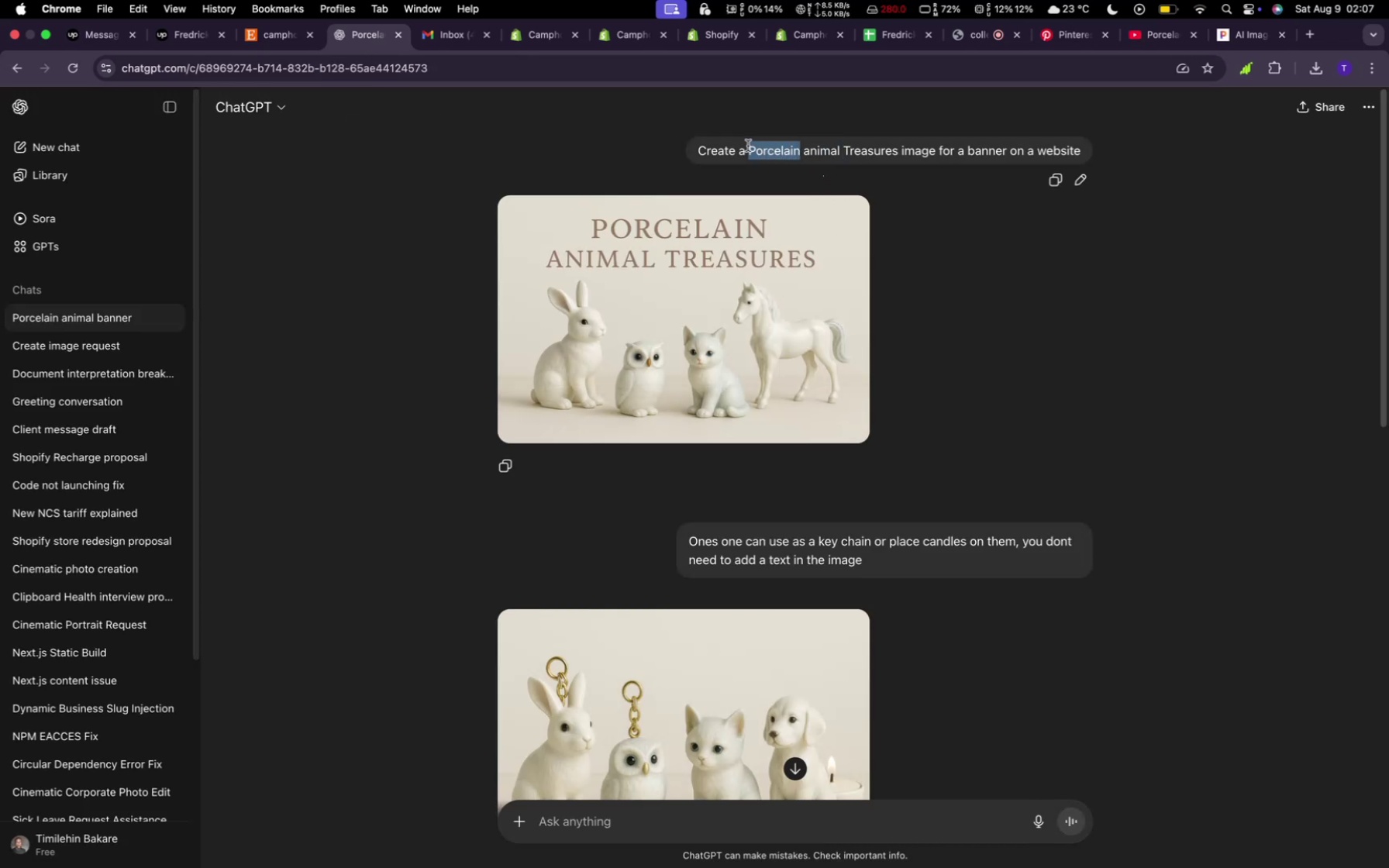 
key(Meta+C)
 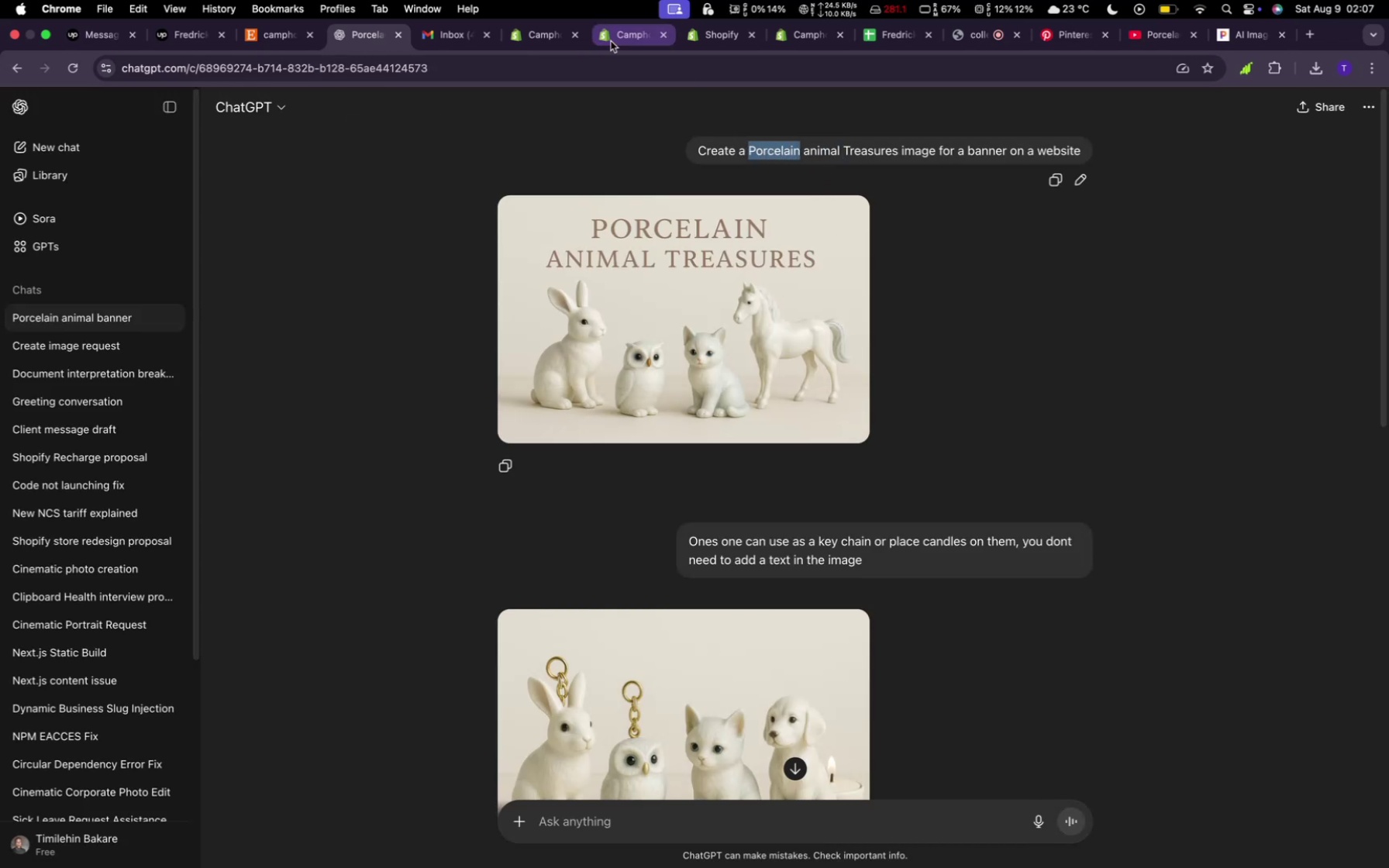 
left_click([629, 47])
 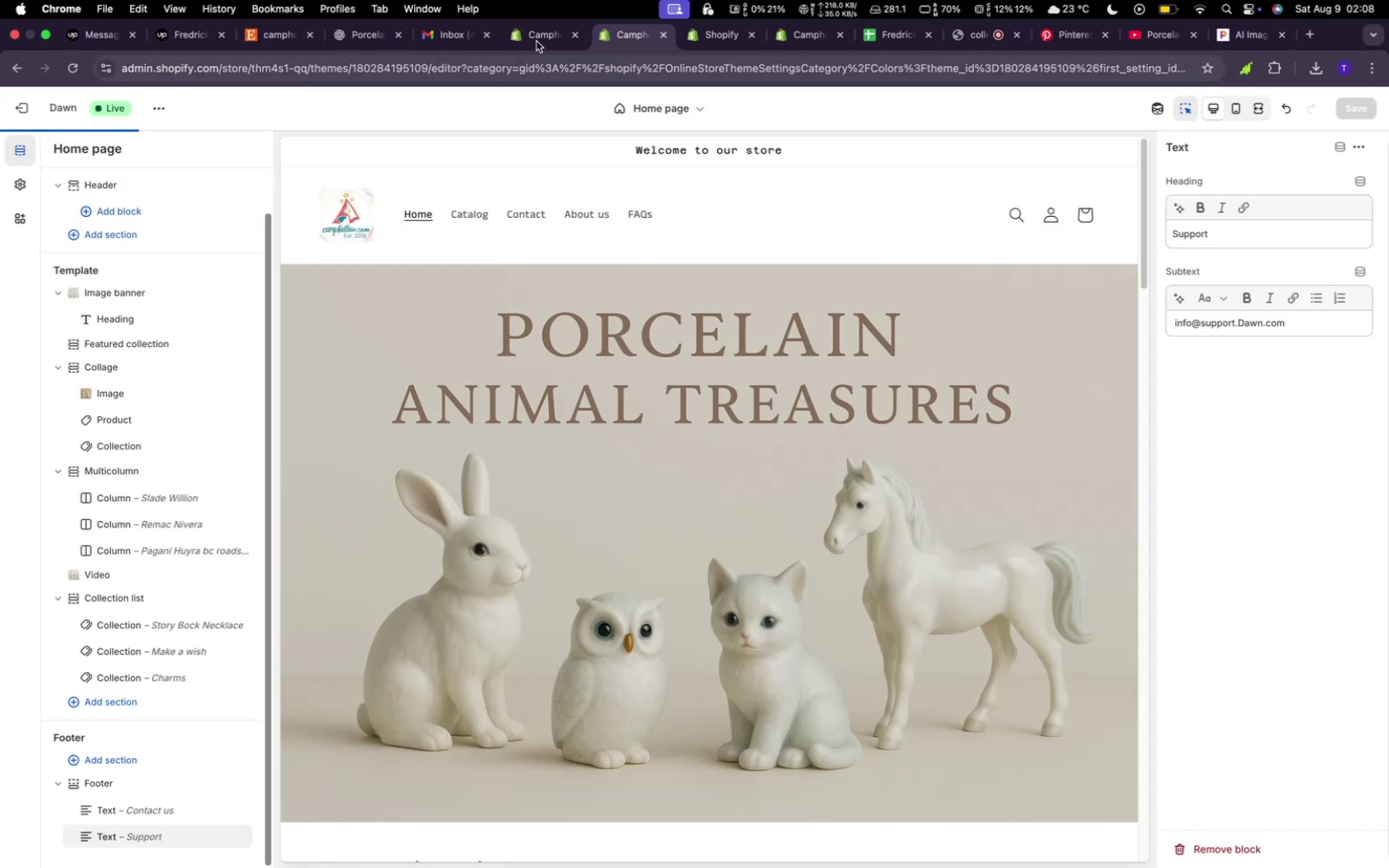 
left_click([536, 36])
 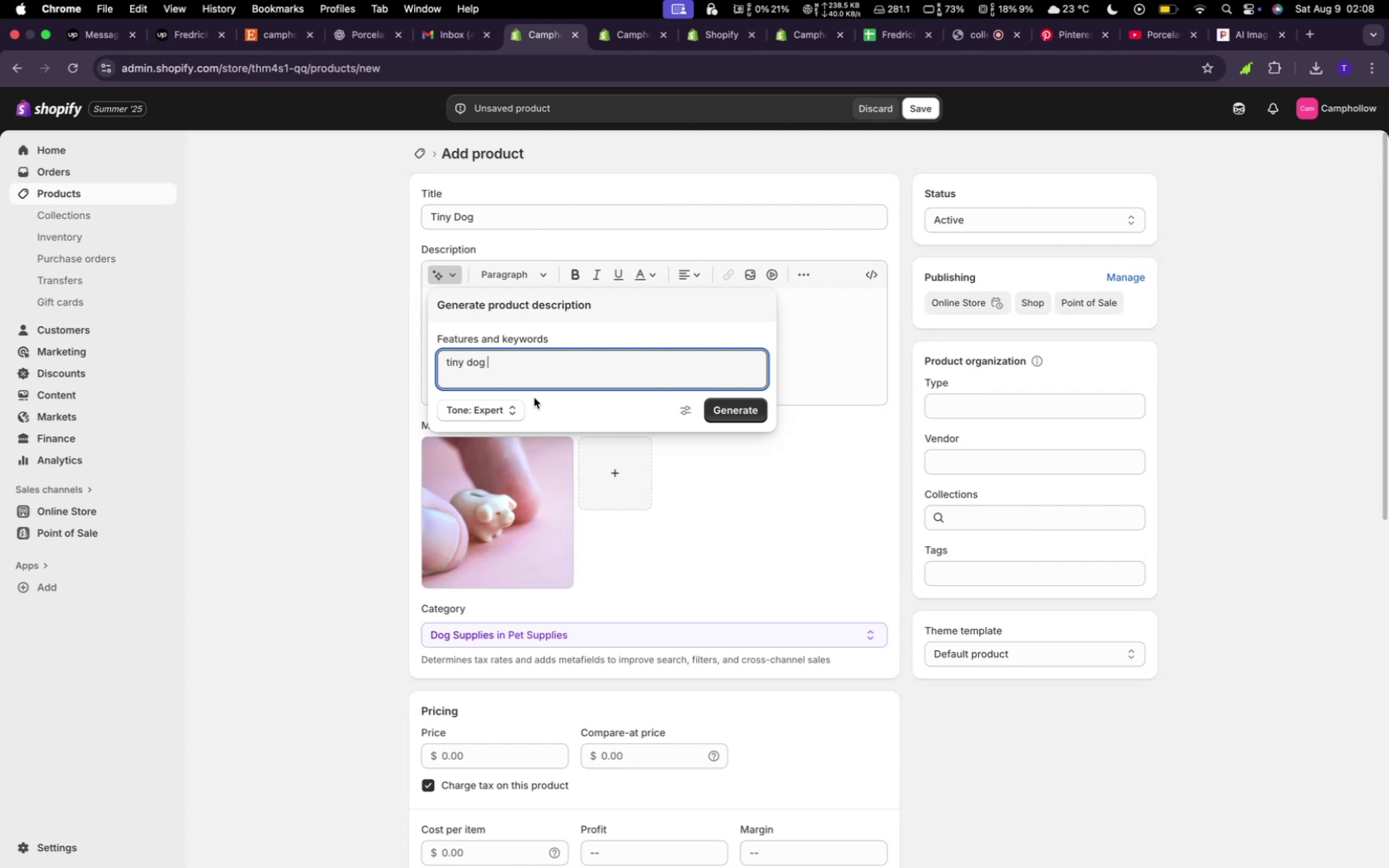 
key(Meta+V)
 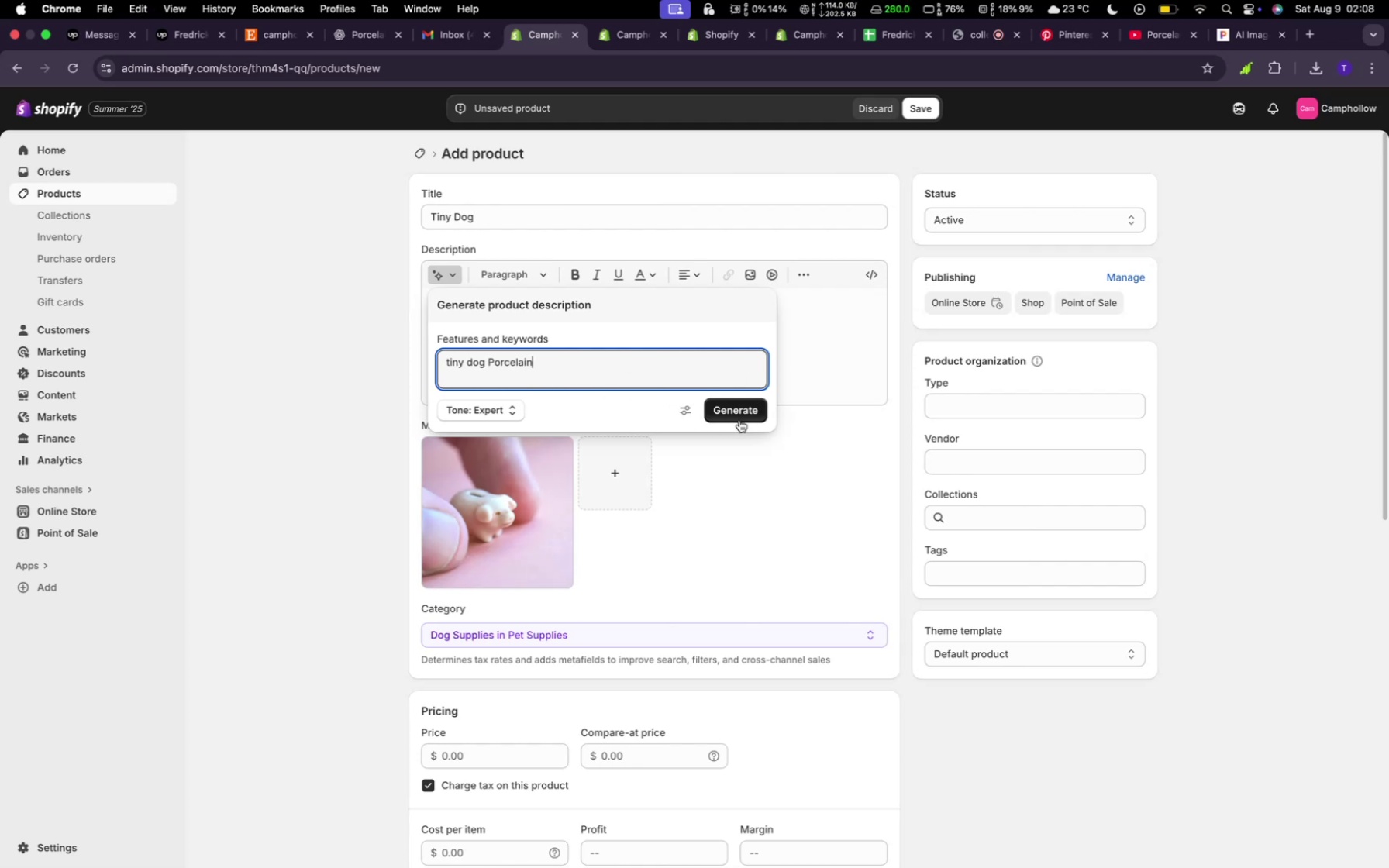 
left_click([739, 418])
 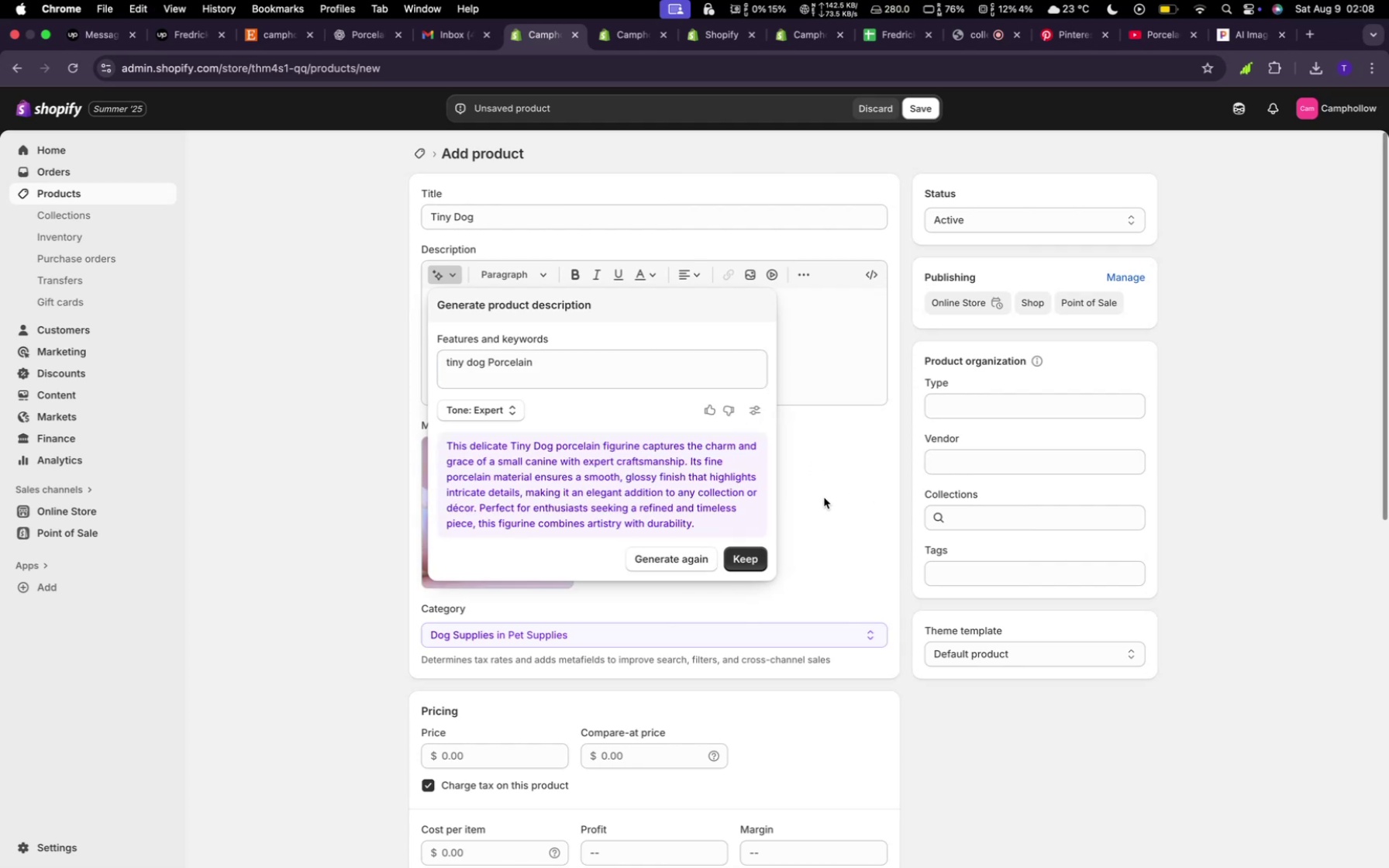 
wait(5.09)
 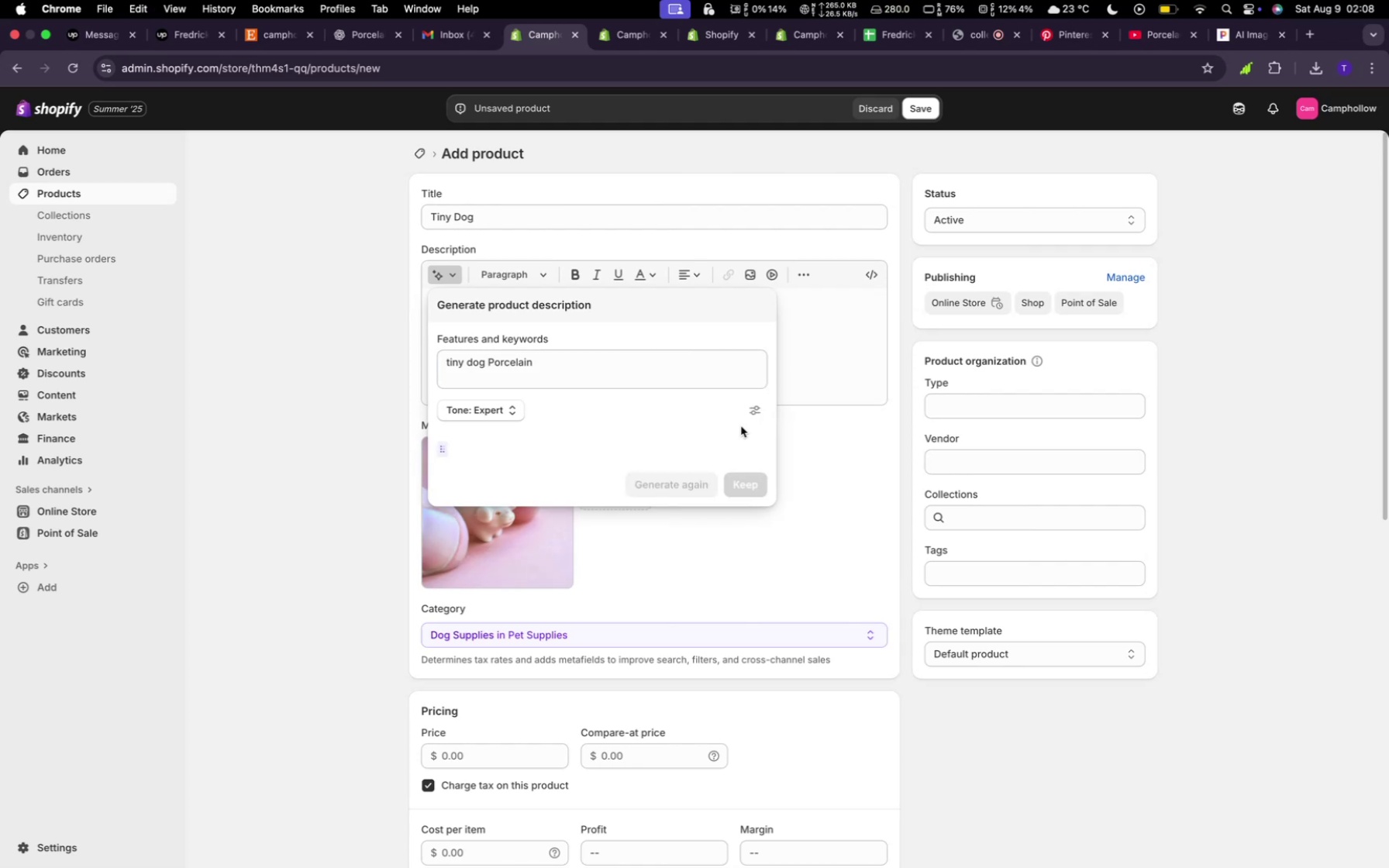 
left_click([746, 553])
 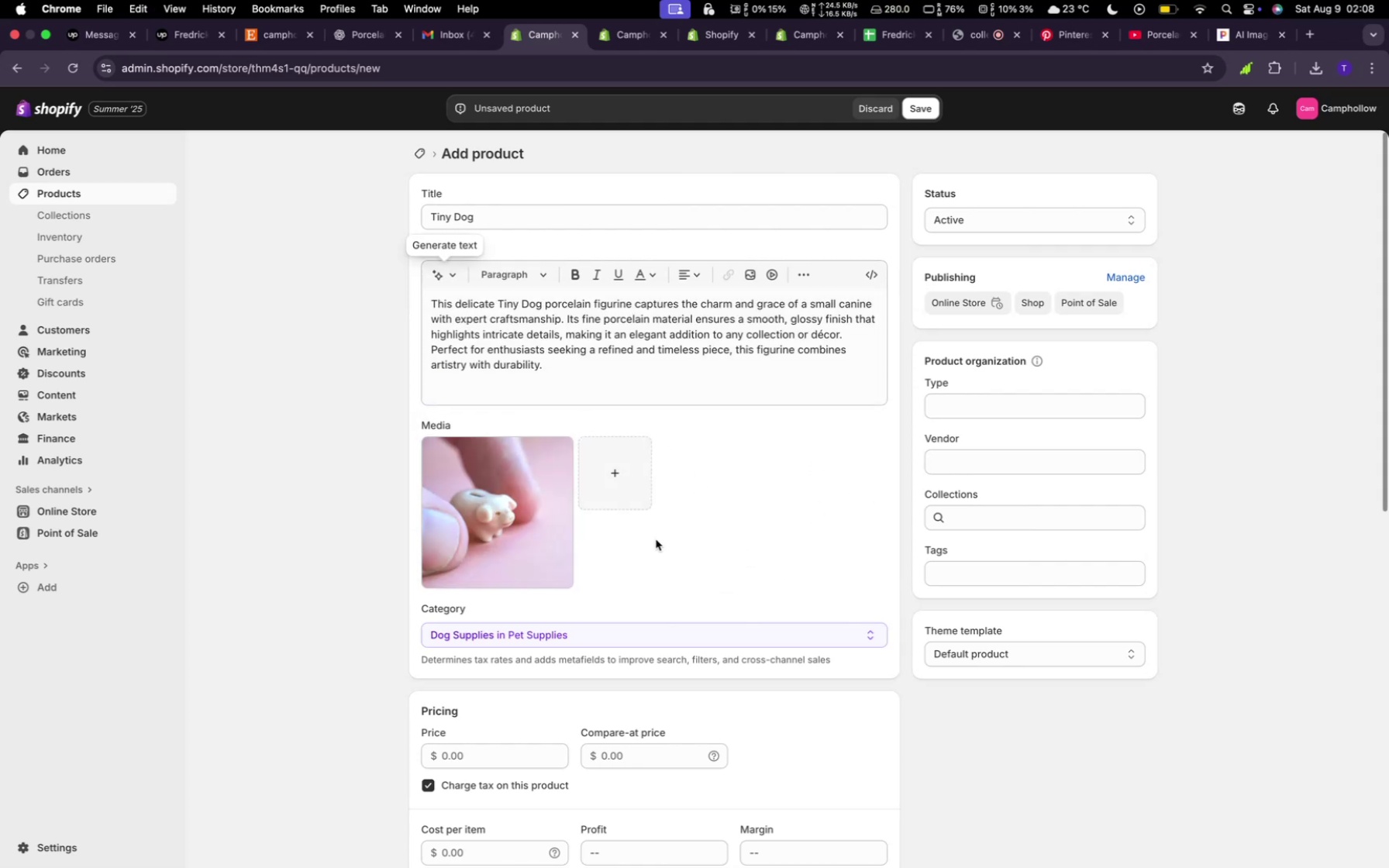 
scroll: coordinate [654, 527], scroll_direction: up, amount: 8.0
 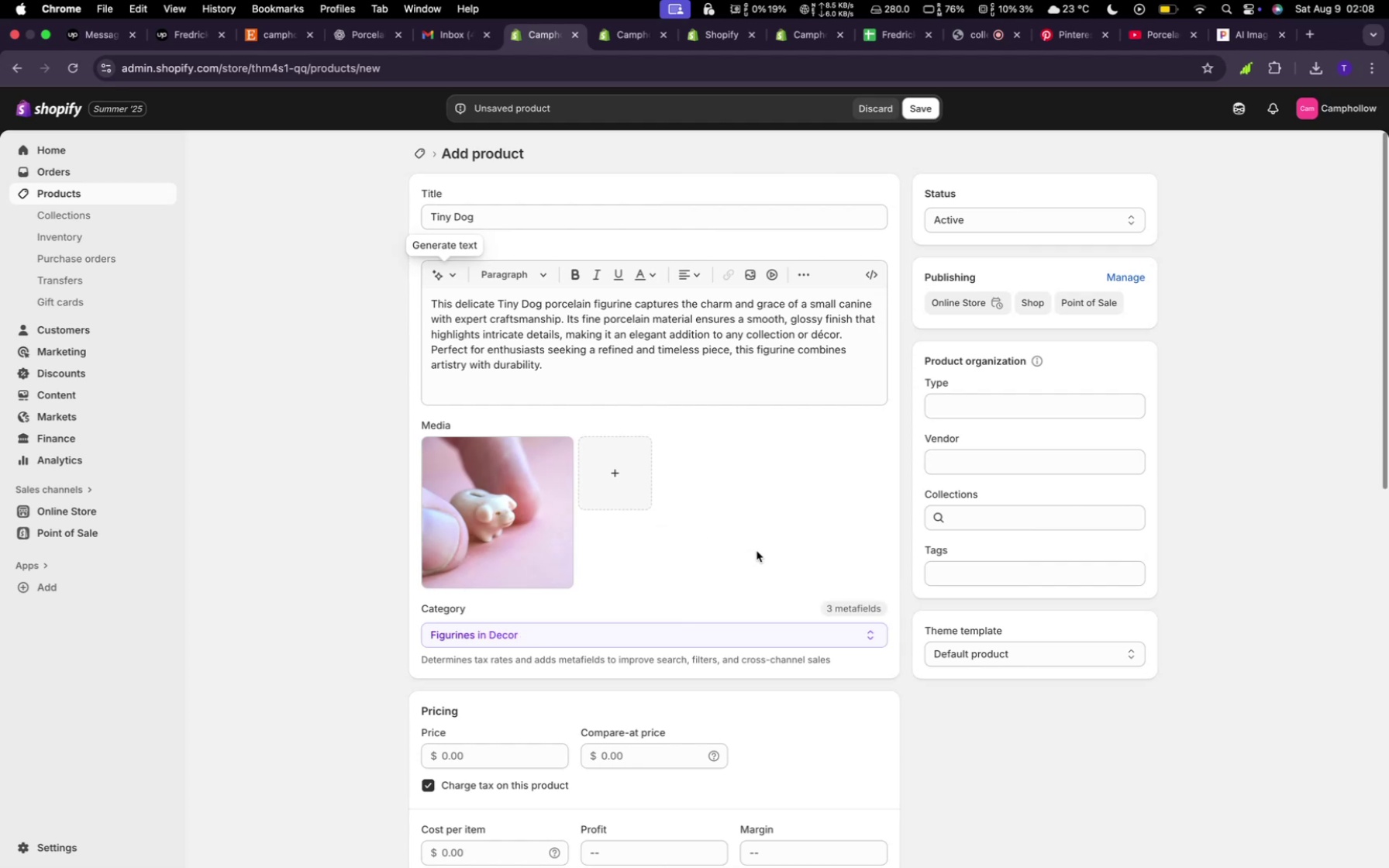 
scroll: coordinate [757, 551], scroll_direction: down, amount: 6.0
 